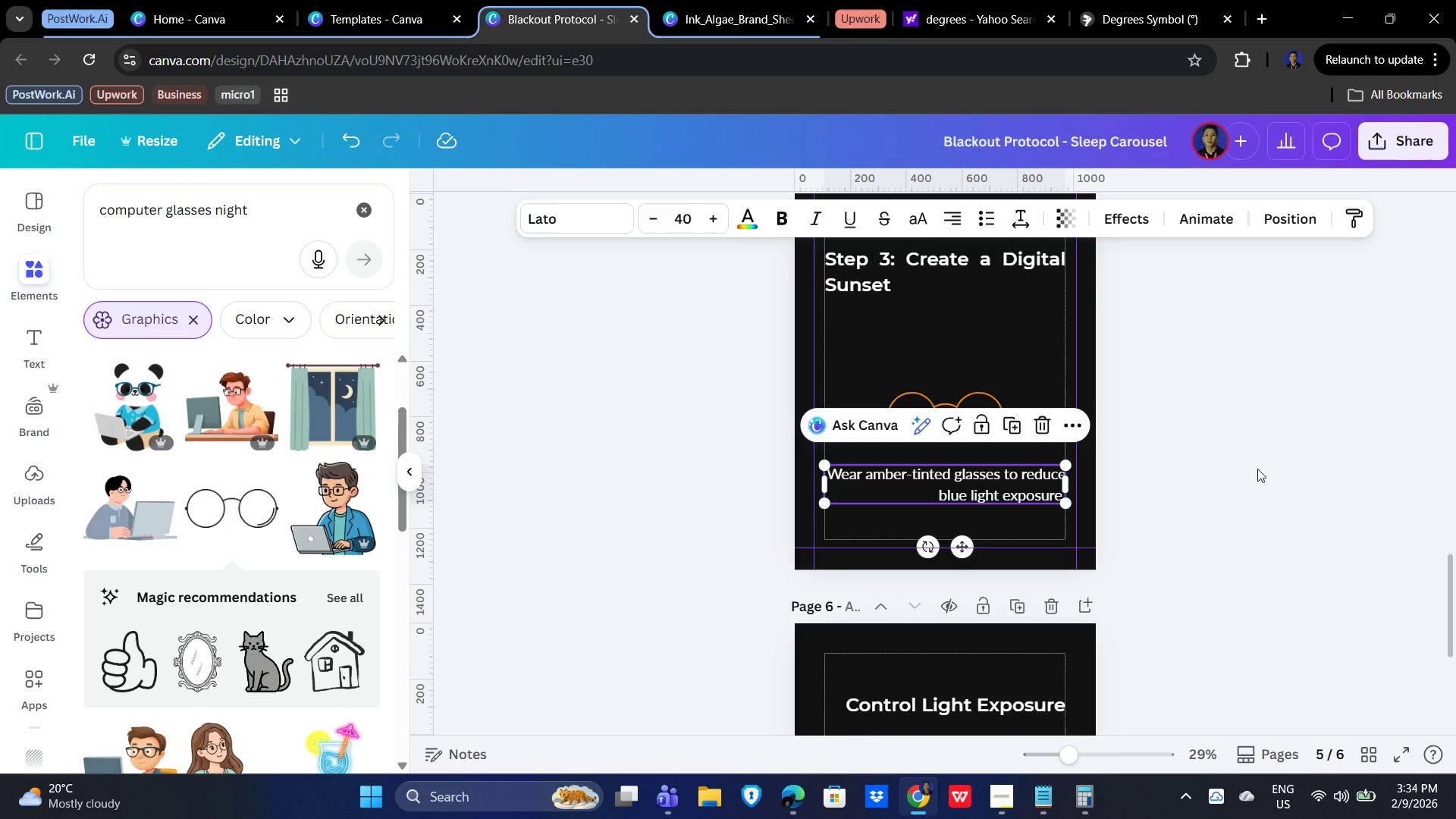 
scroll: coordinate [1257, 469], scroll_direction: up, amount: 1.0
 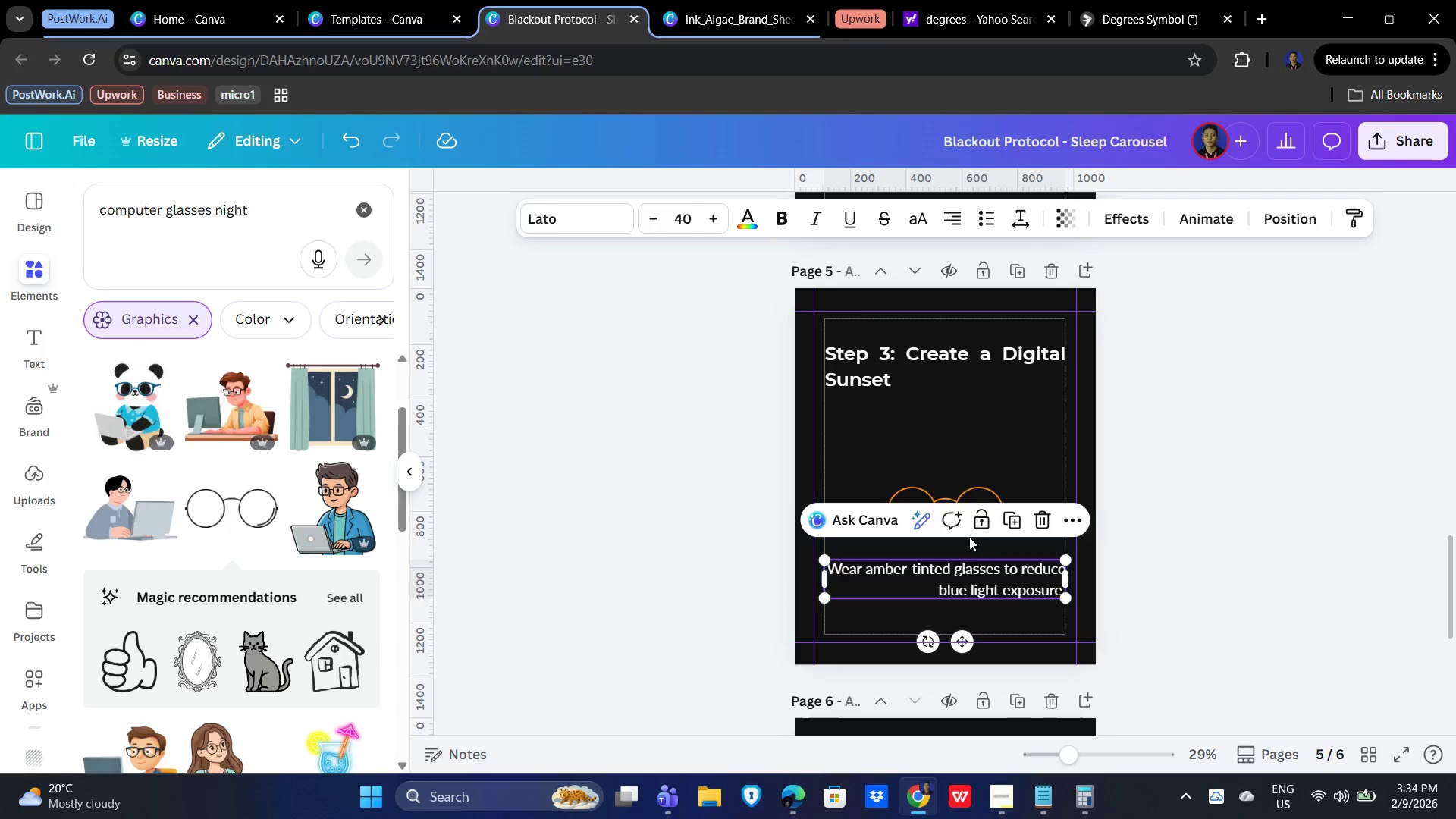 
left_click([967, 537])
 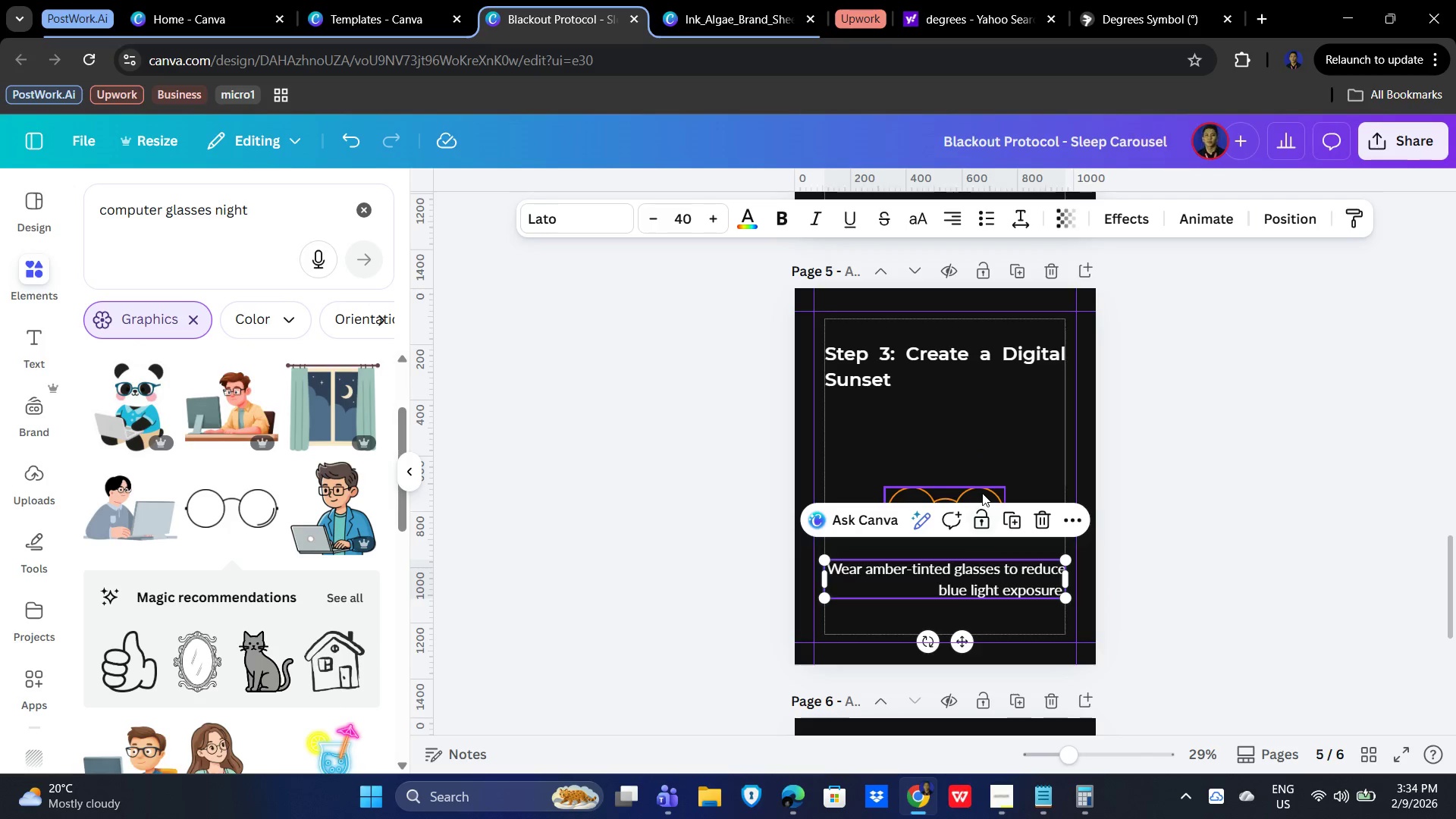 
left_click([982, 491])
 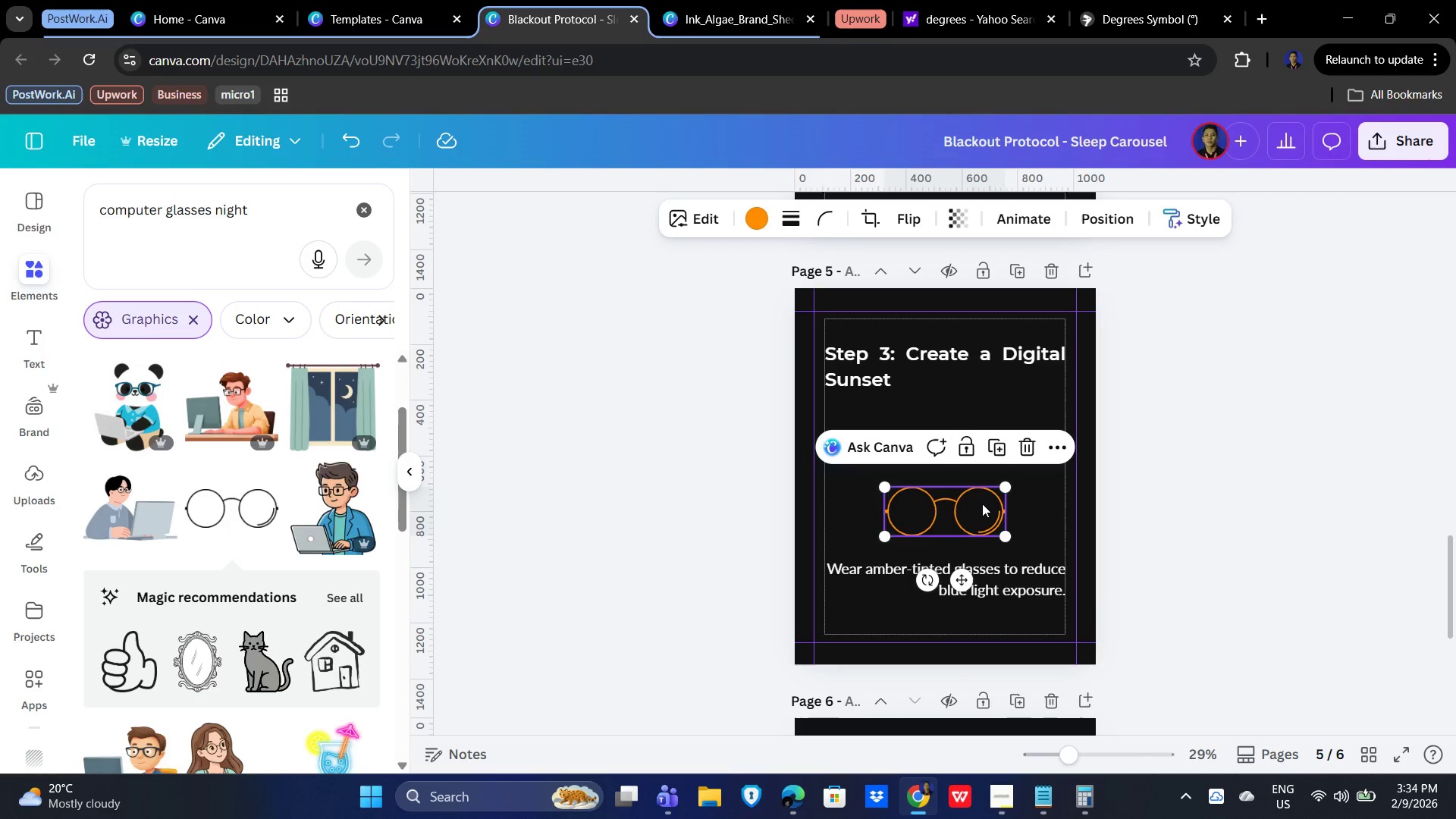 
left_click_drag(start_coordinate=[982, 504], to_coordinate=[981, 476])
 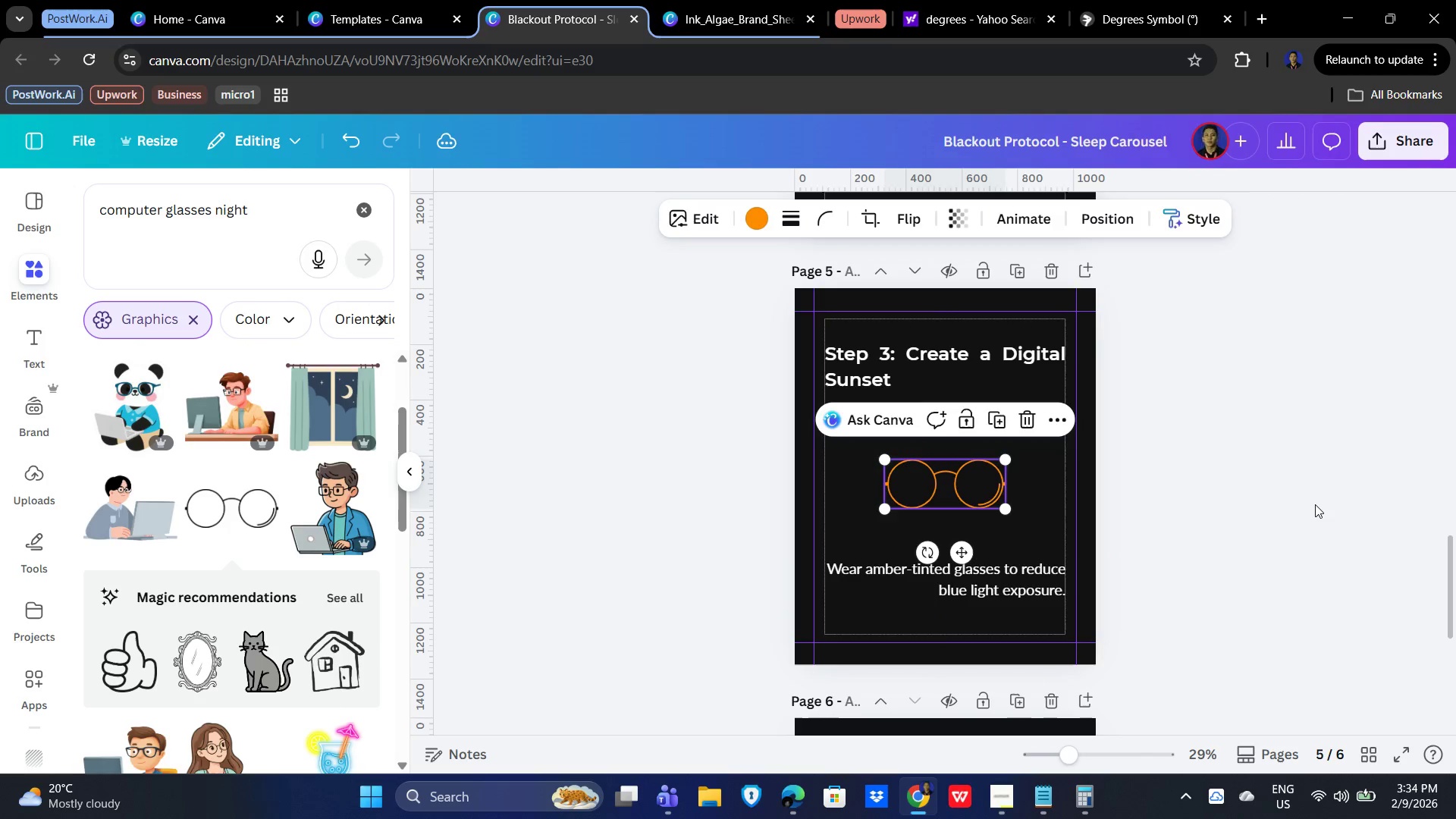 
left_click([1315, 504])
 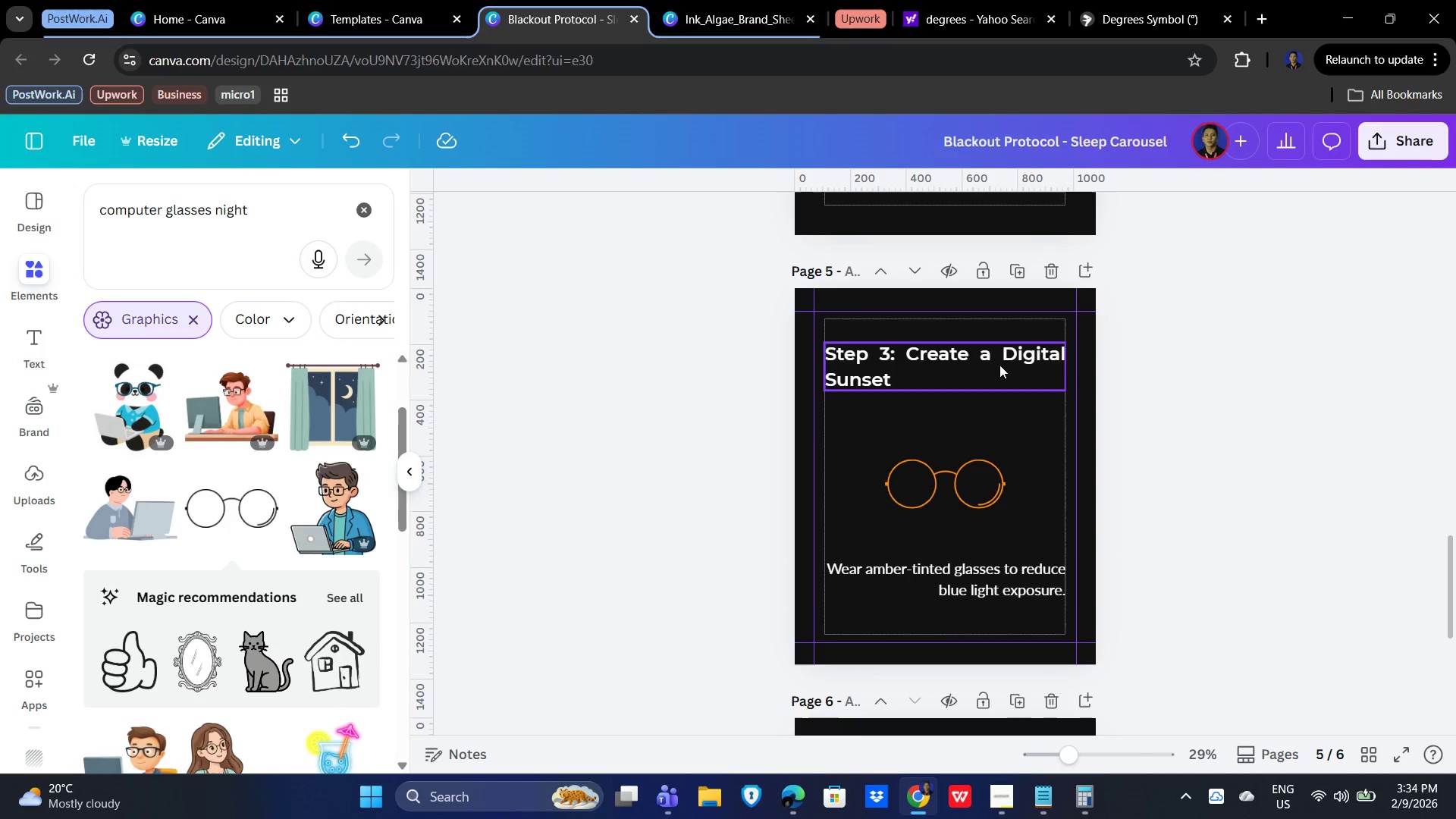 
left_click([990, 363])
 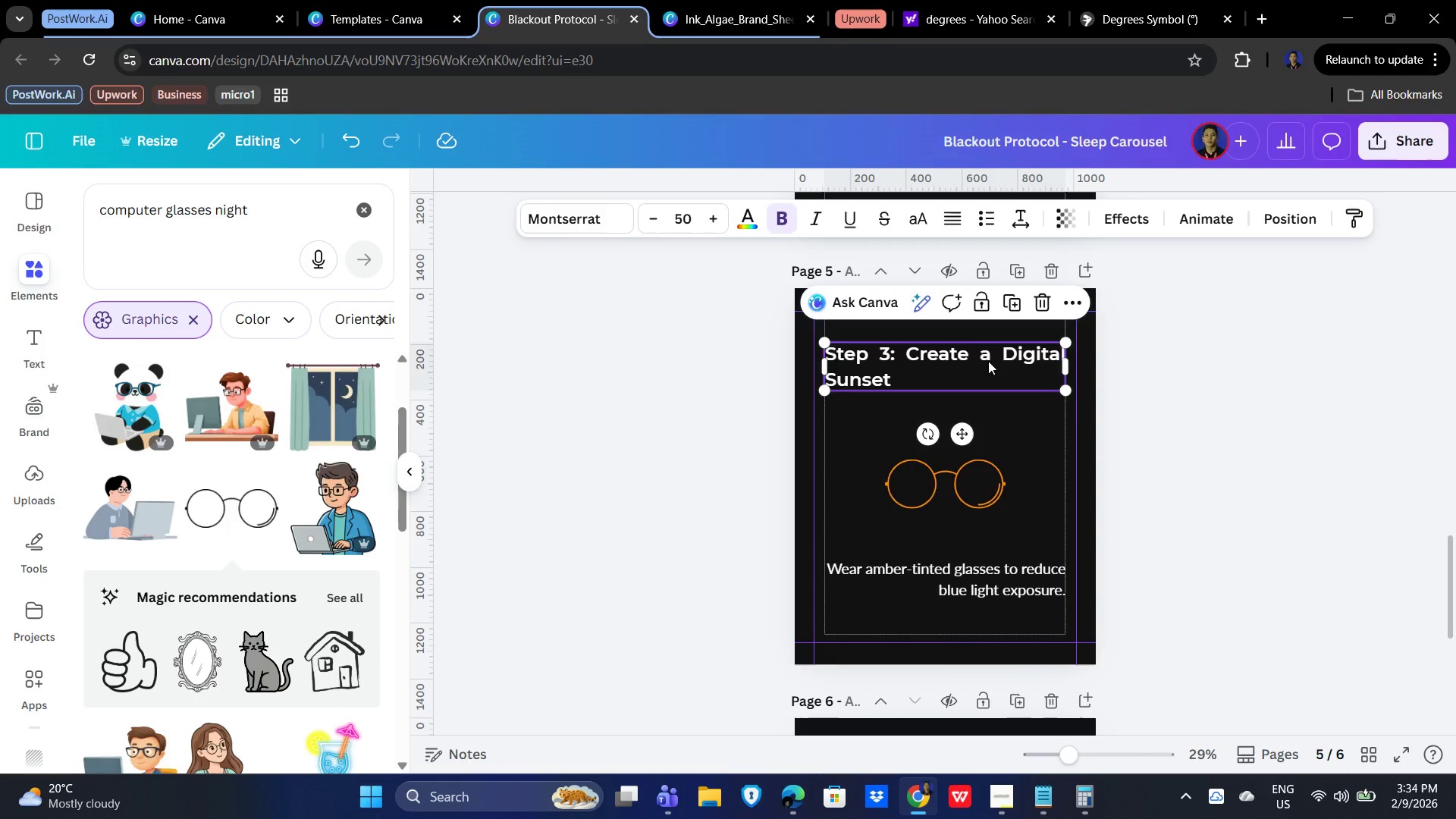 
left_click_drag(start_coordinate=[988, 361], to_coordinate=[984, 403])
 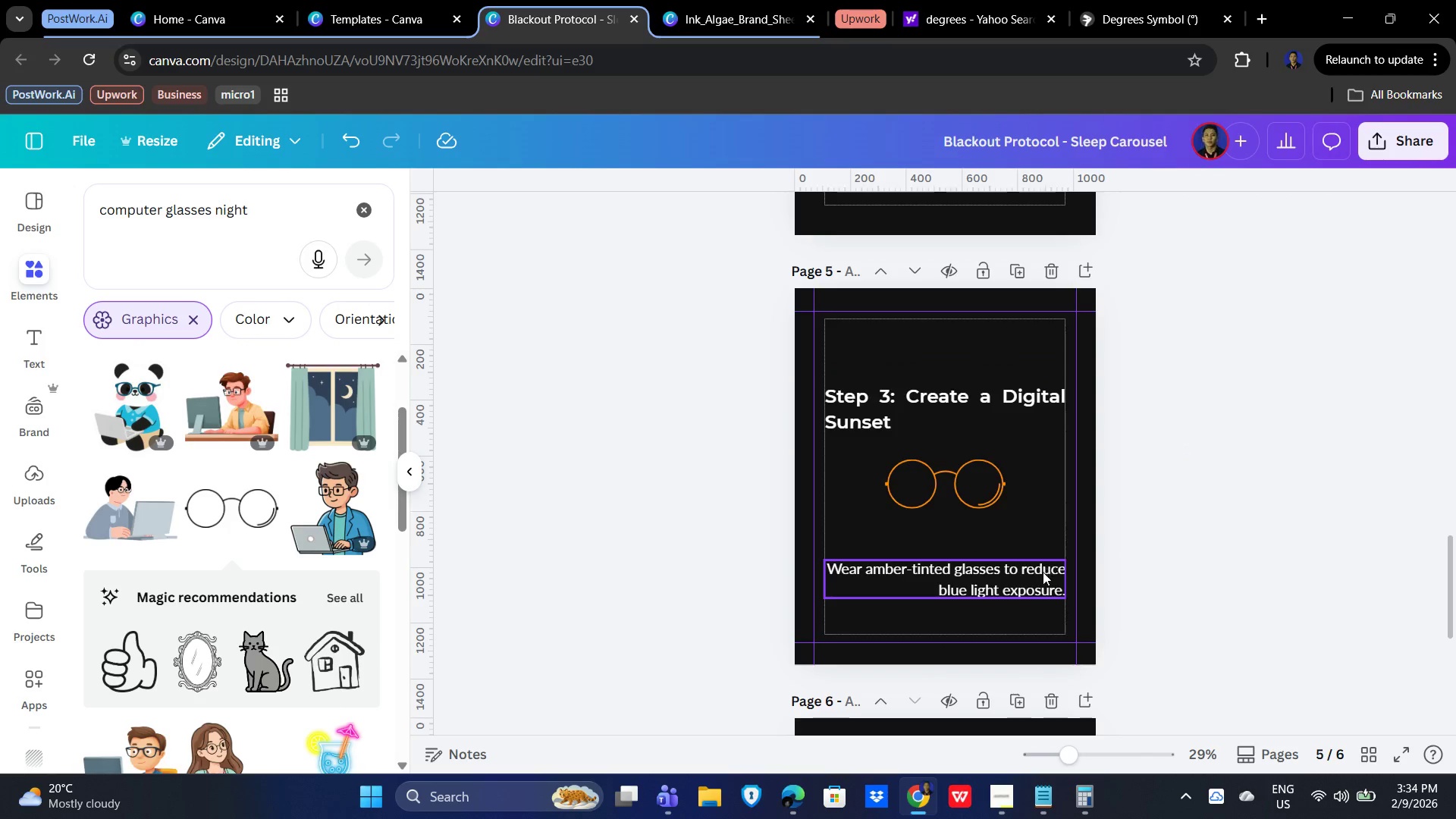 
left_click_drag(start_coordinate=[1039, 579], to_coordinate=[1037, 556])
 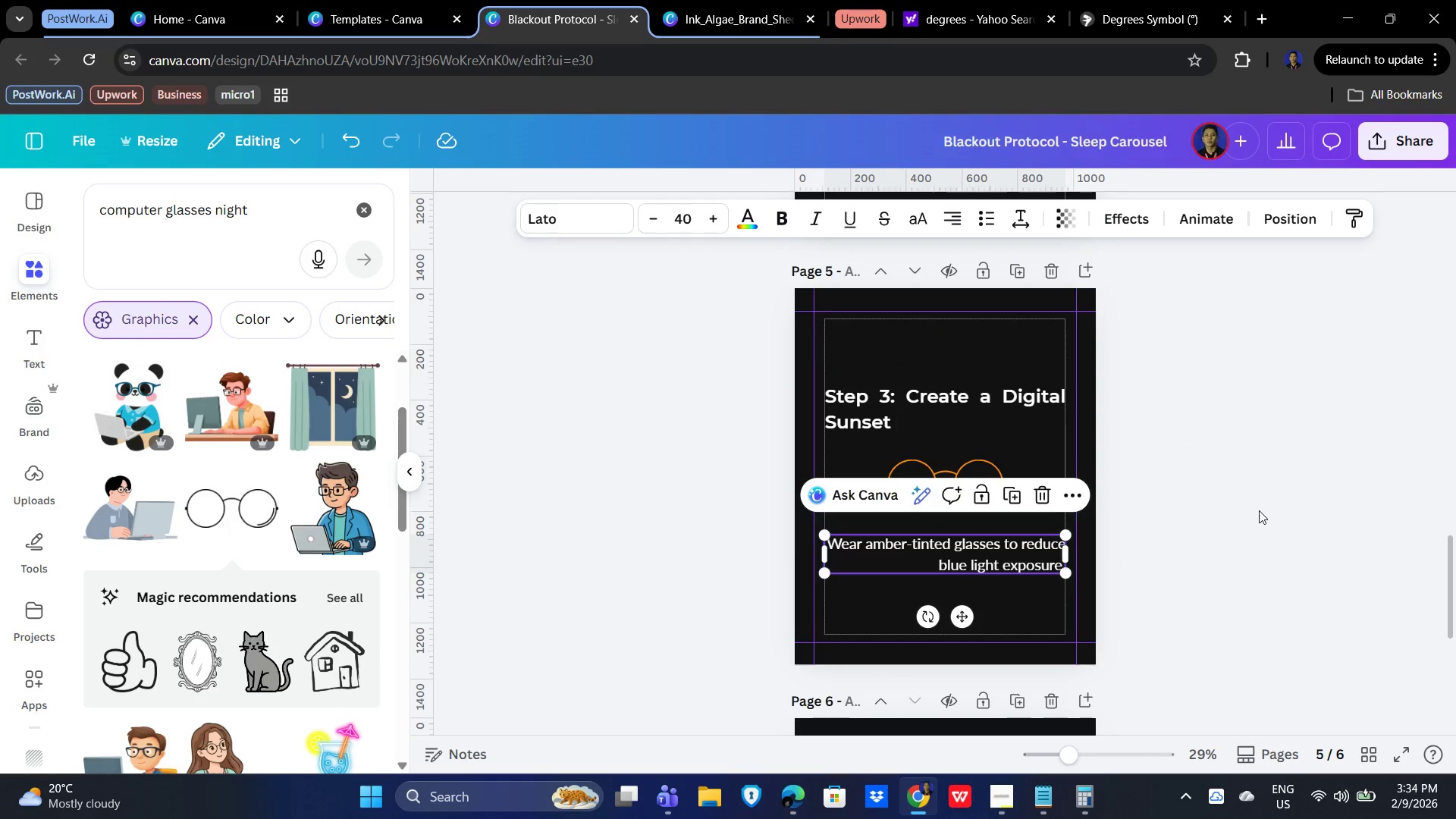 
left_click([1259, 510])
 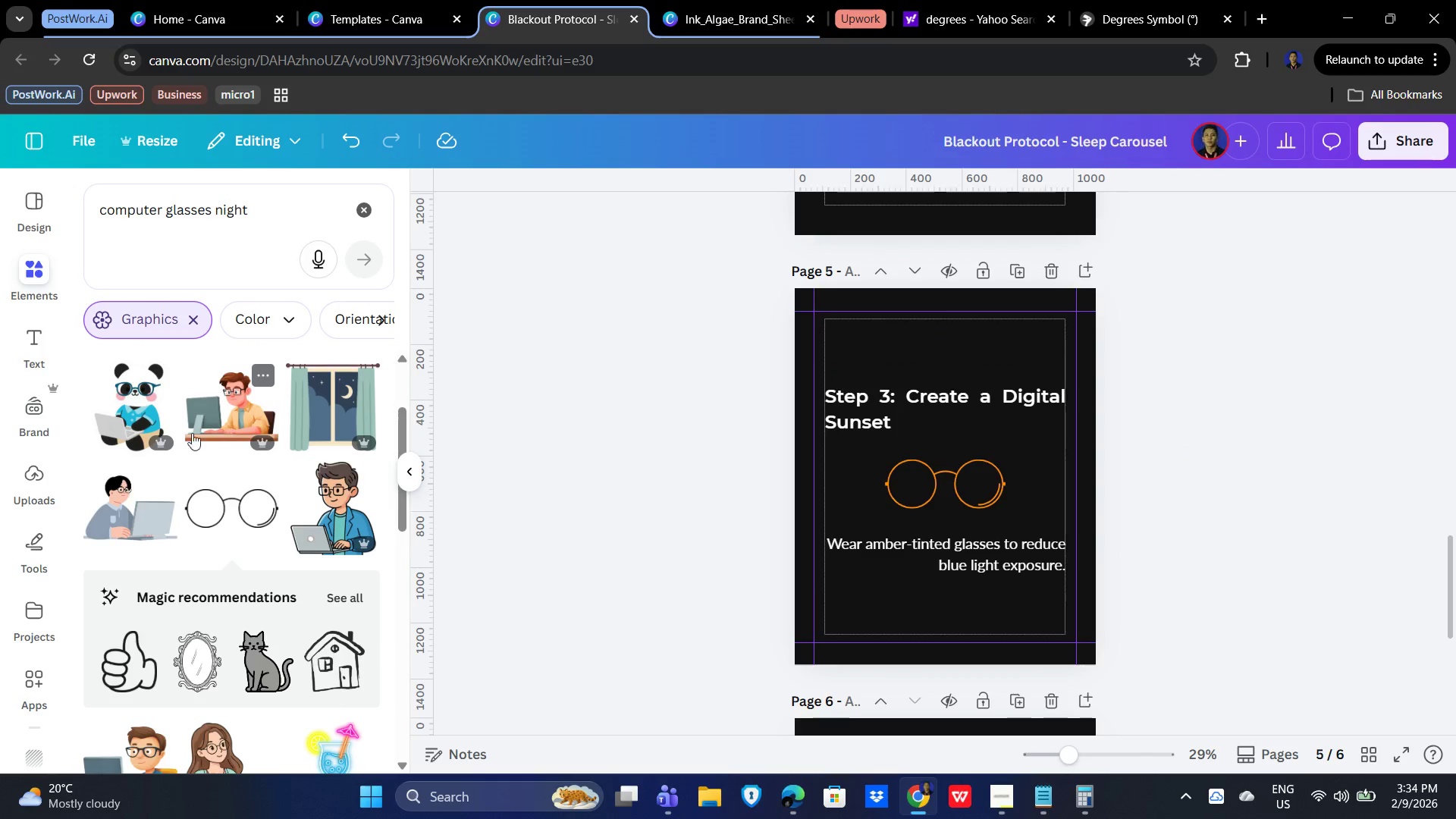 
scroll: coordinate [262, 524], scroll_direction: down, amount: 14.0
 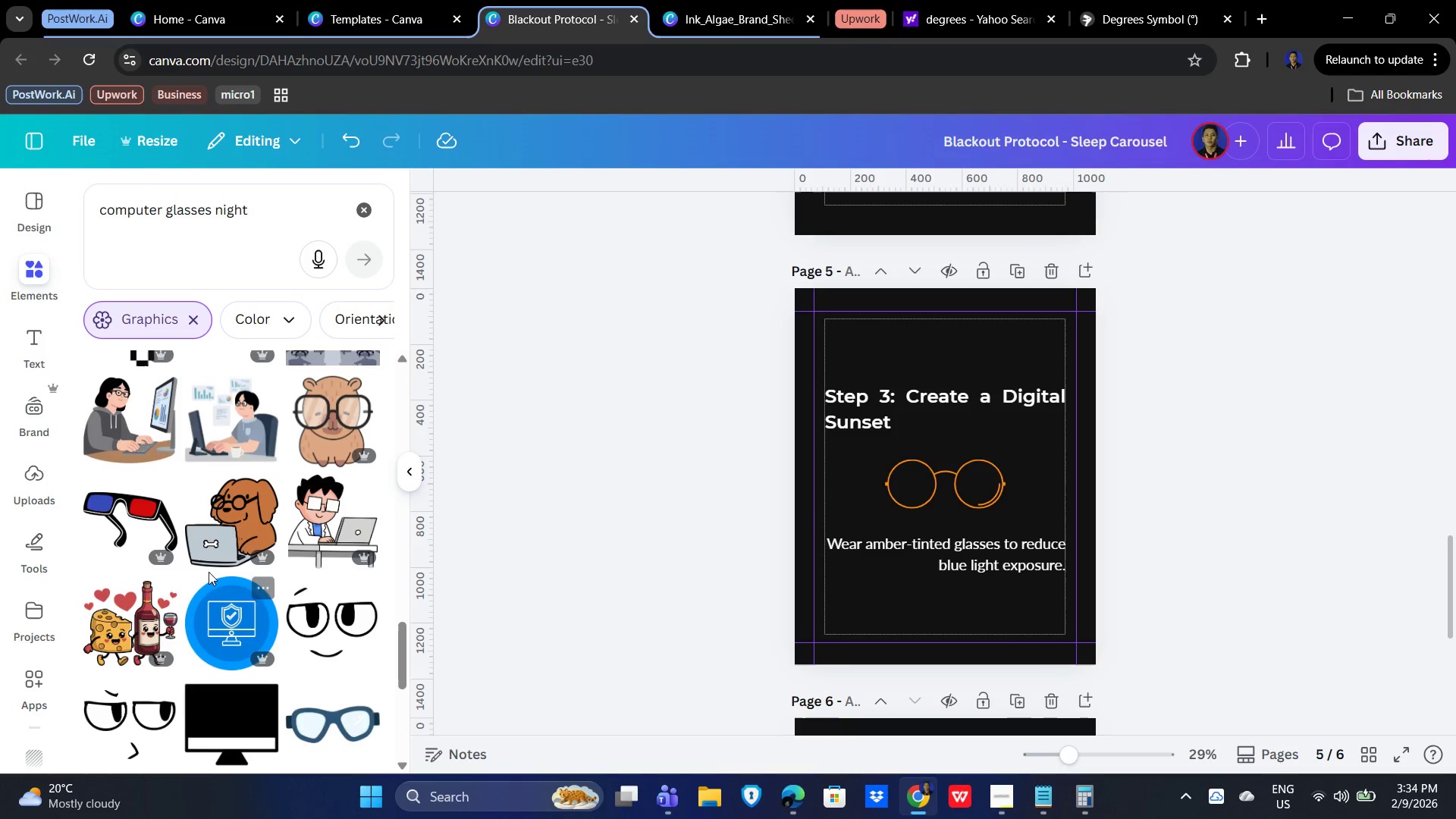 
scroll: coordinate [209, 563], scroll_direction: up, amount: 3.0
 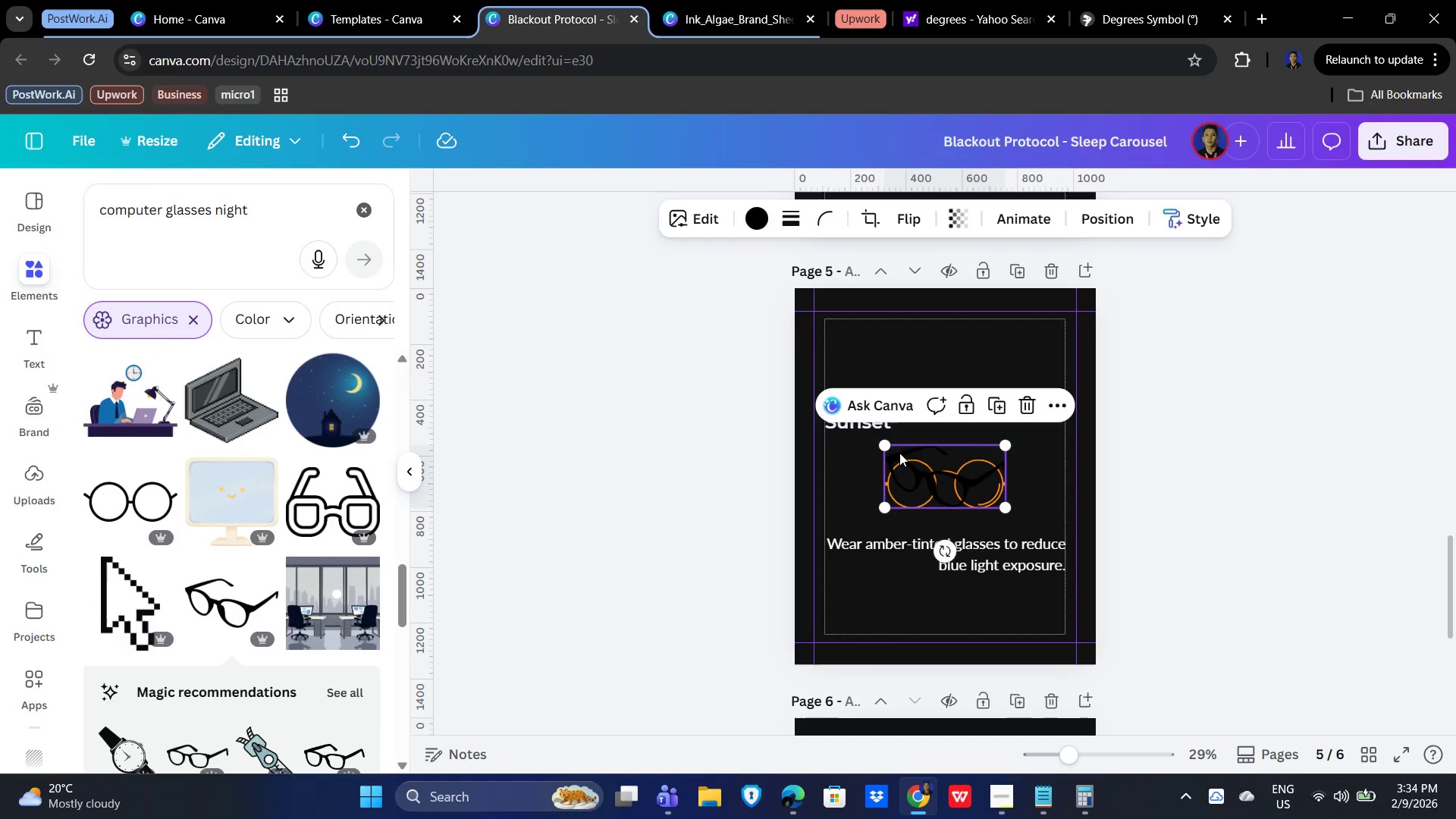 
left_click([760, 215])
 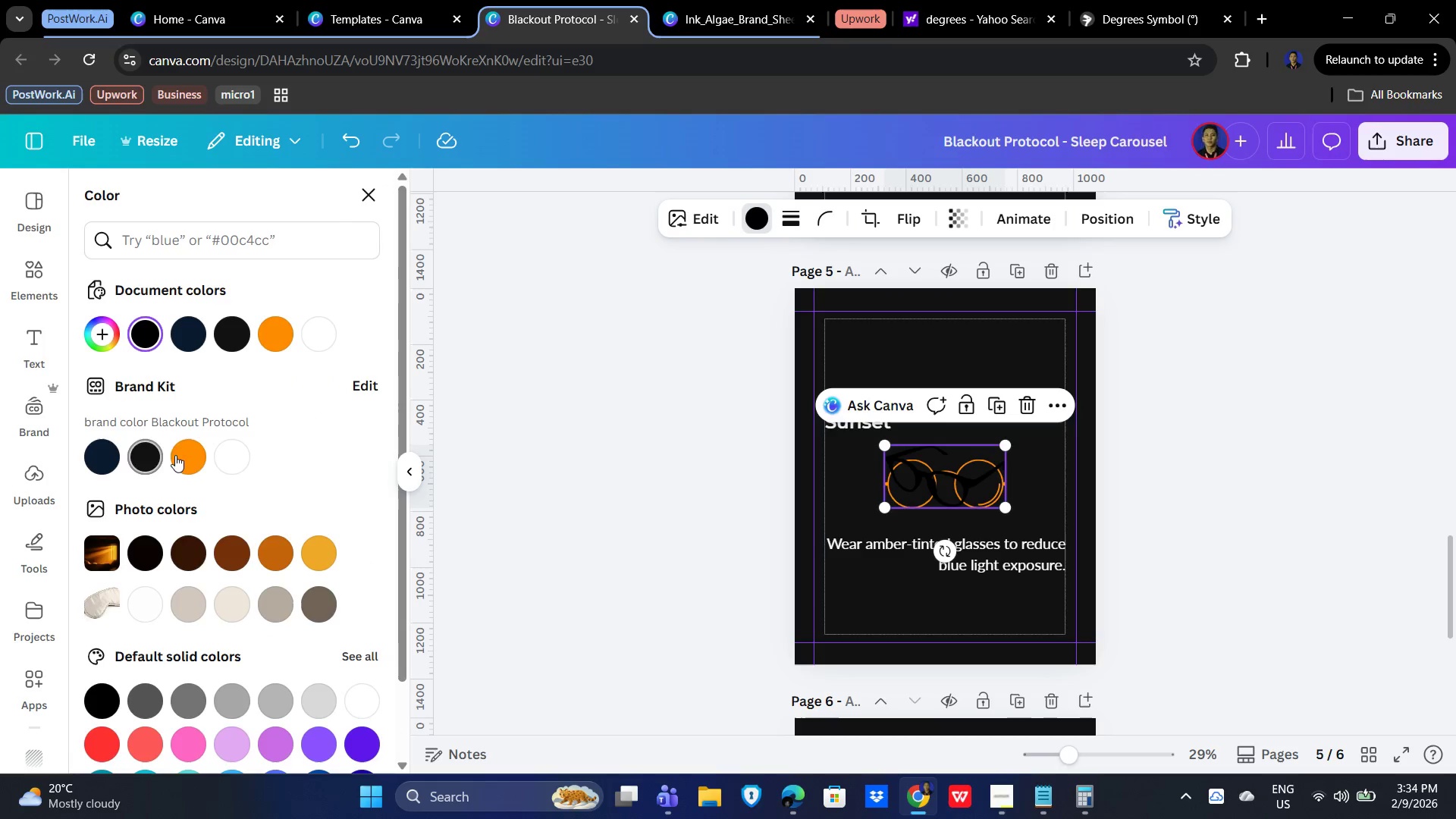 
left_click([188, 451])
 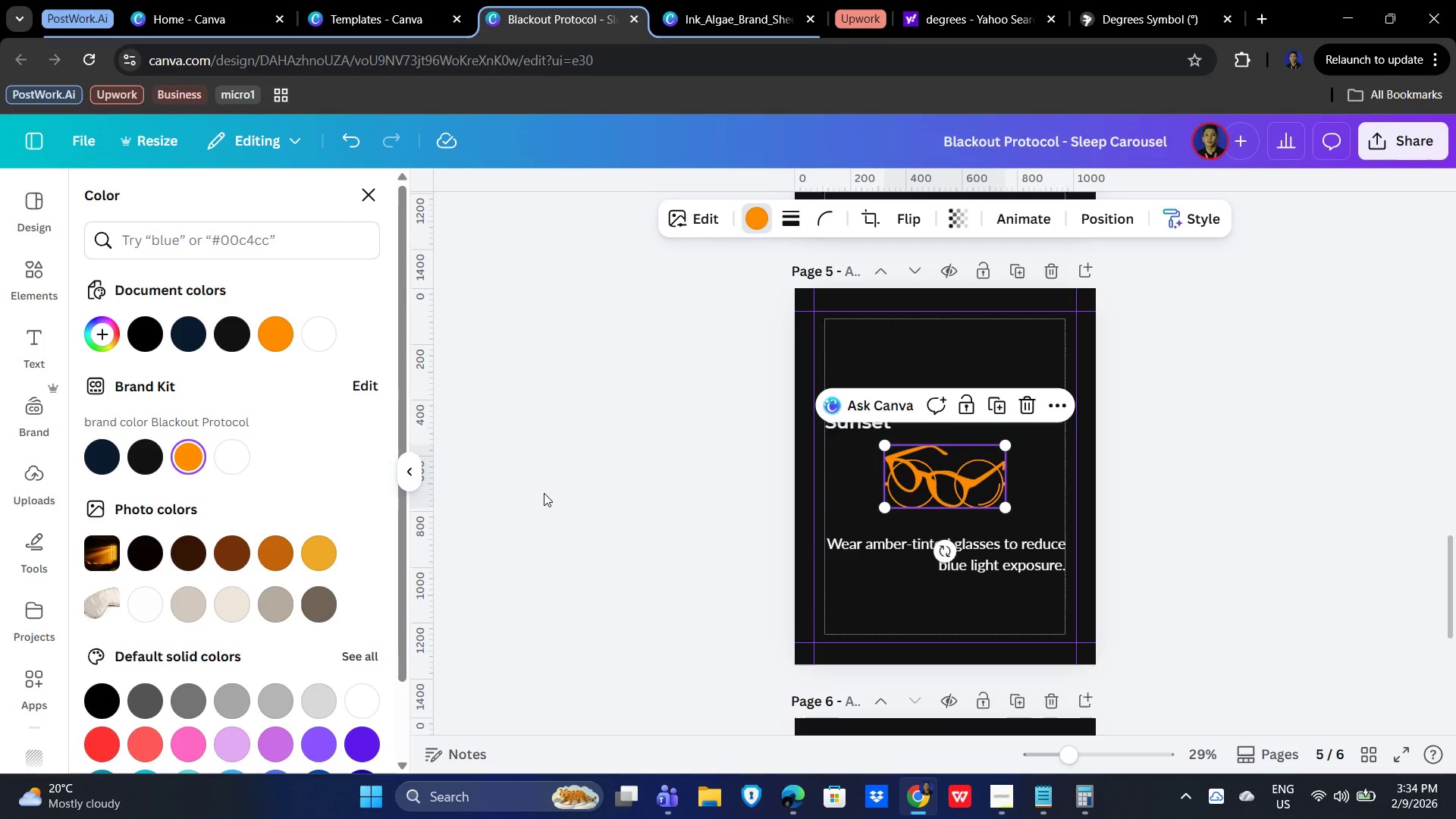 
left_click([544, 493])
 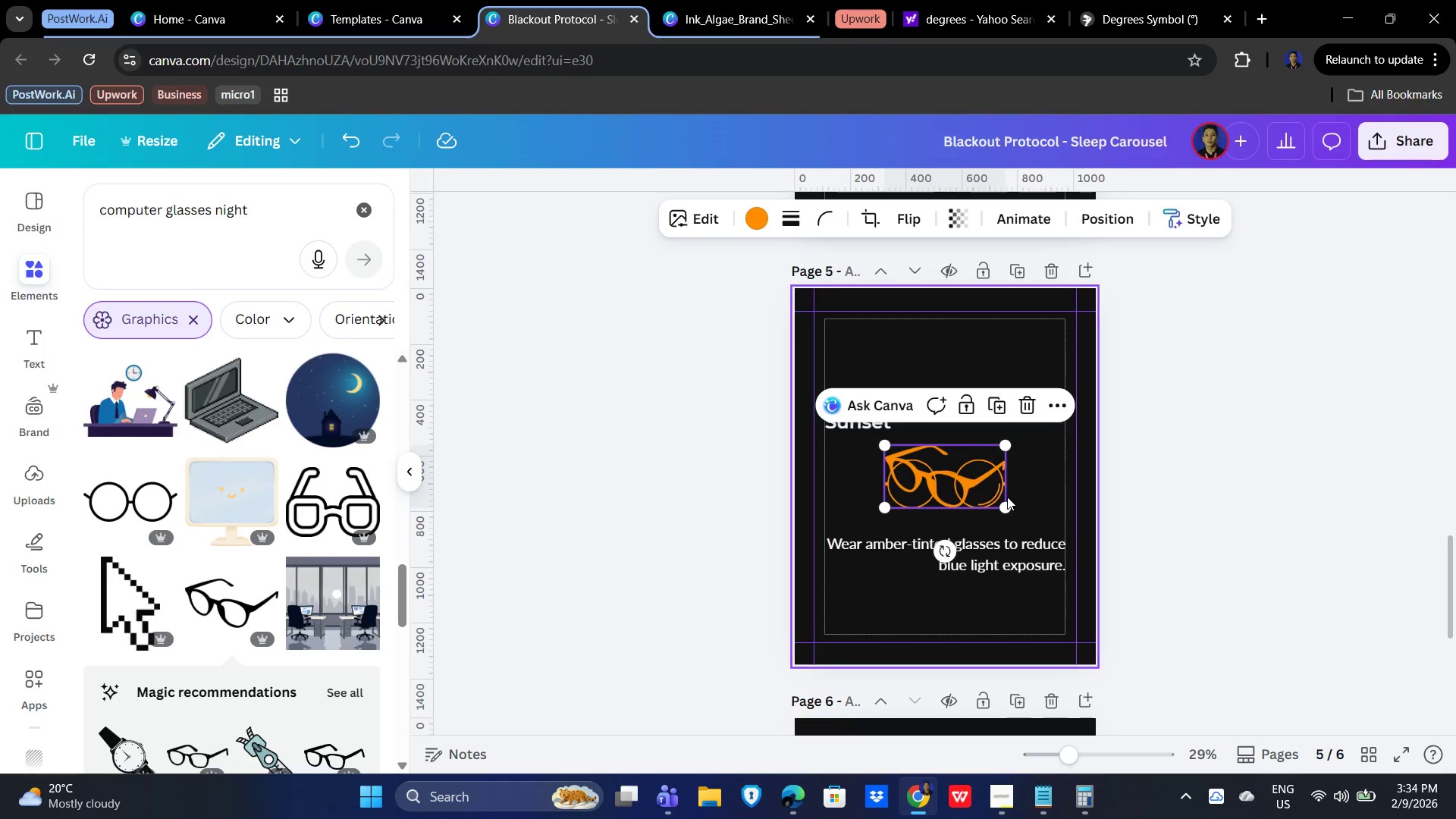 
left_click([1279, 468])
 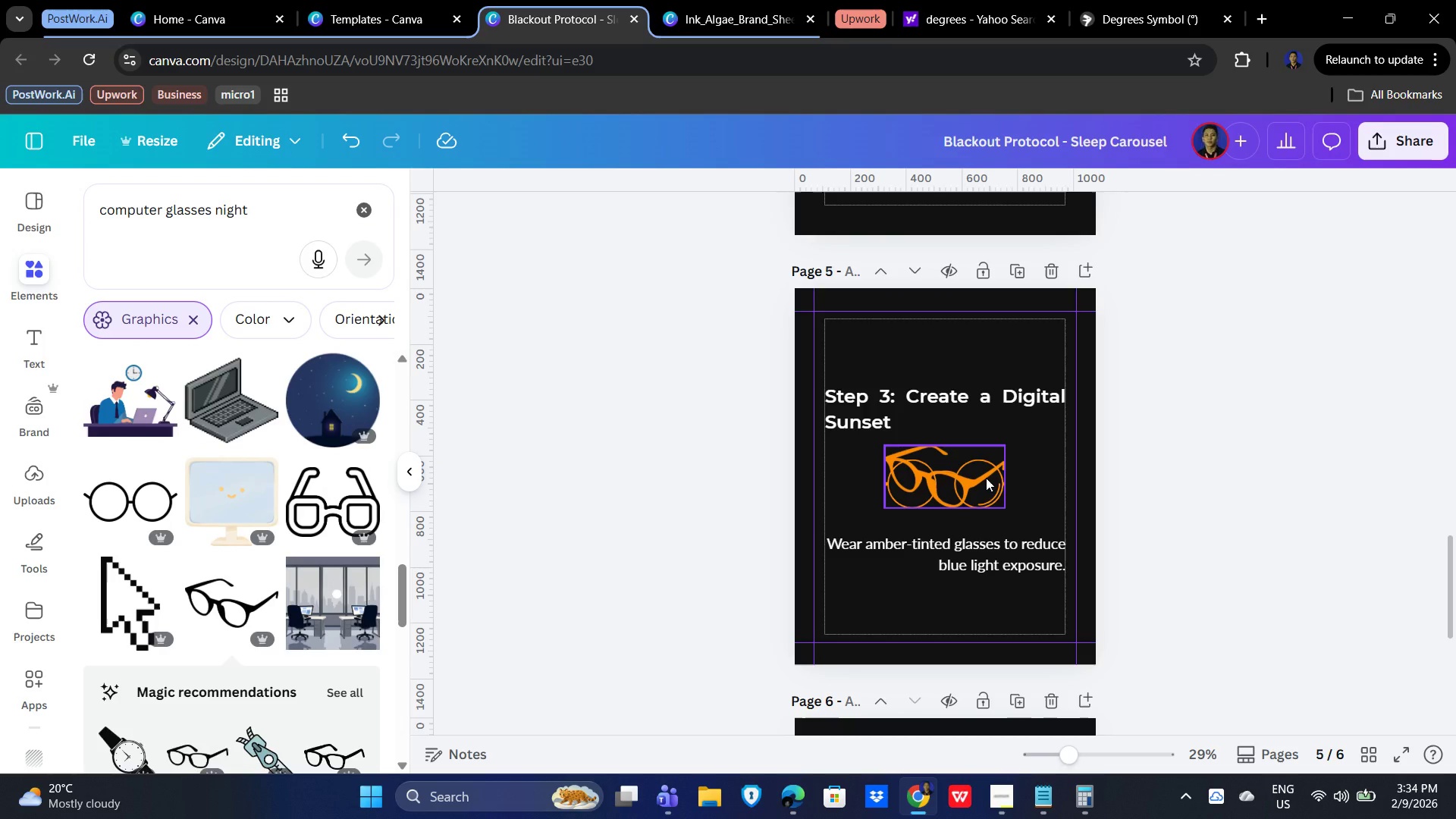 
left_click([986, 478])
 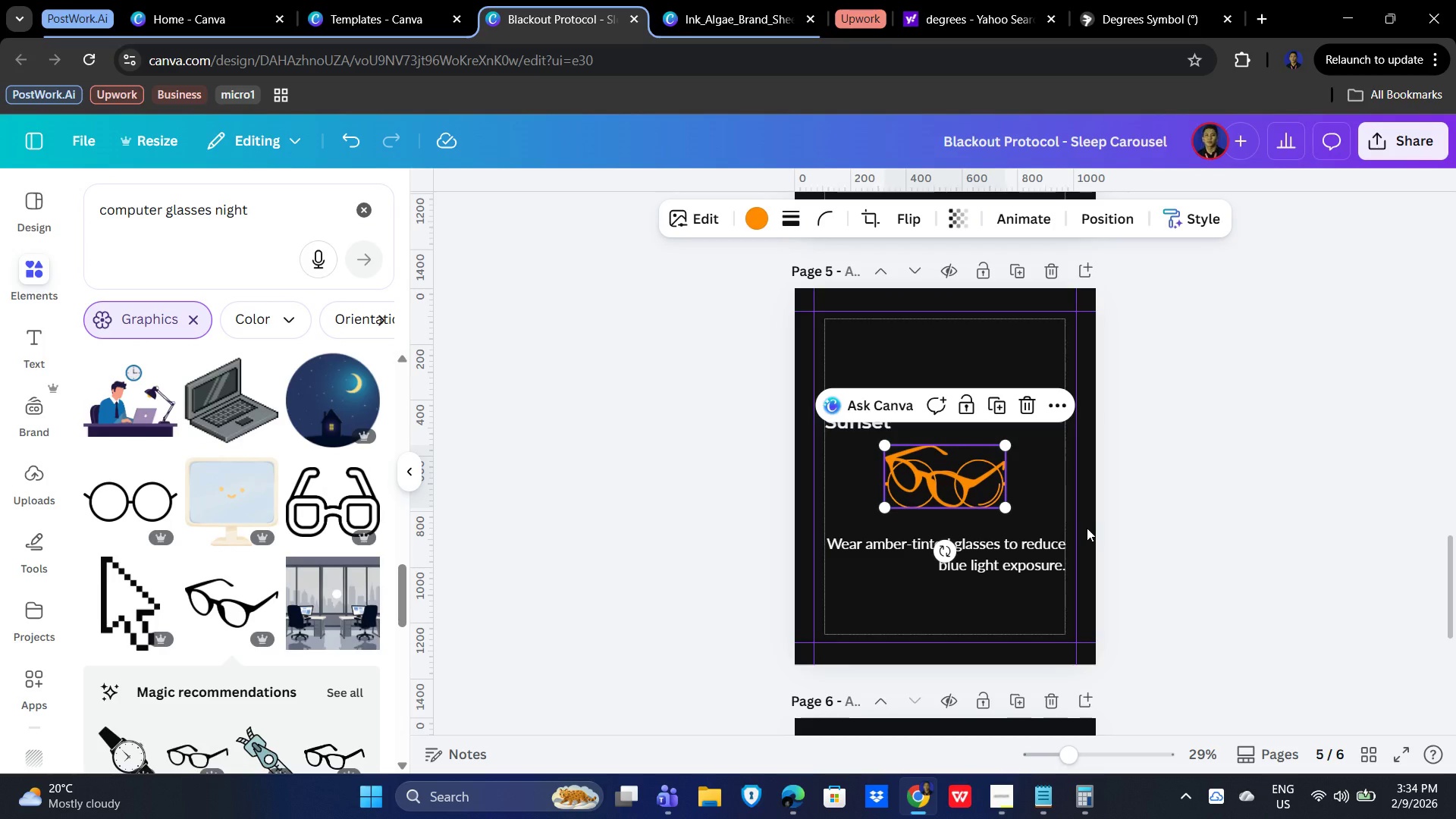 
key(Delete)
 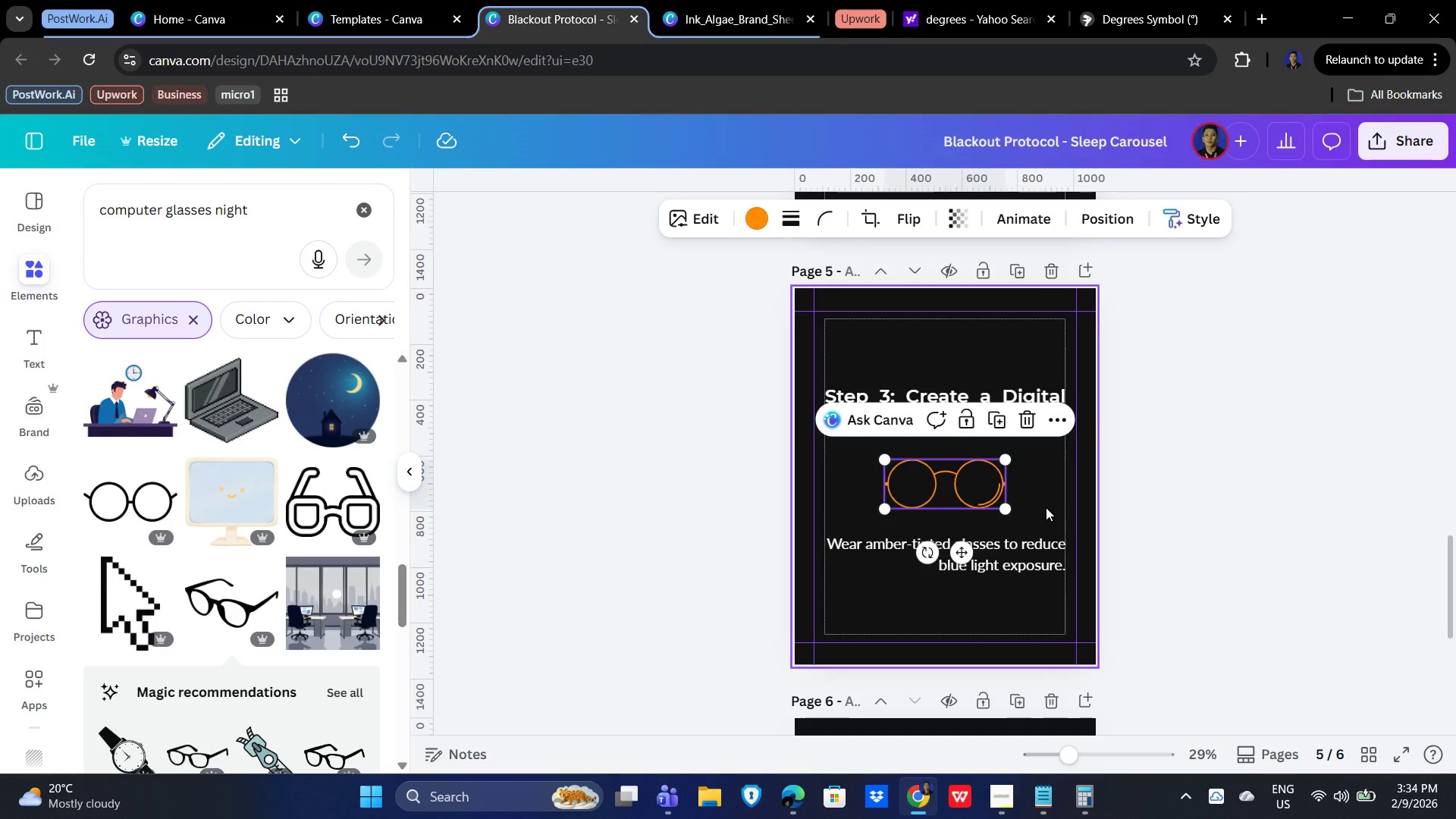 
key(Delete)
 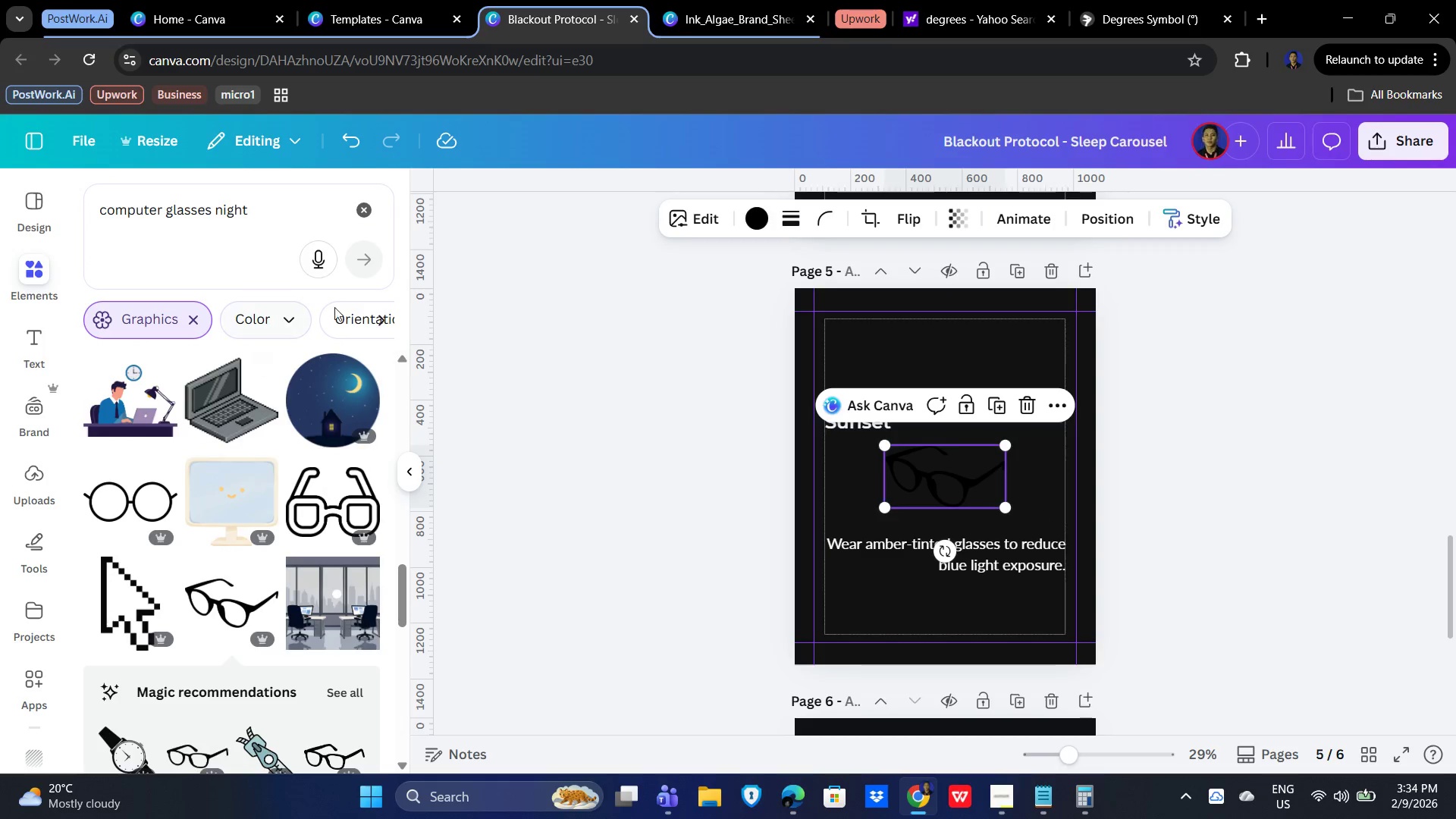 
left_click([757, 218])
 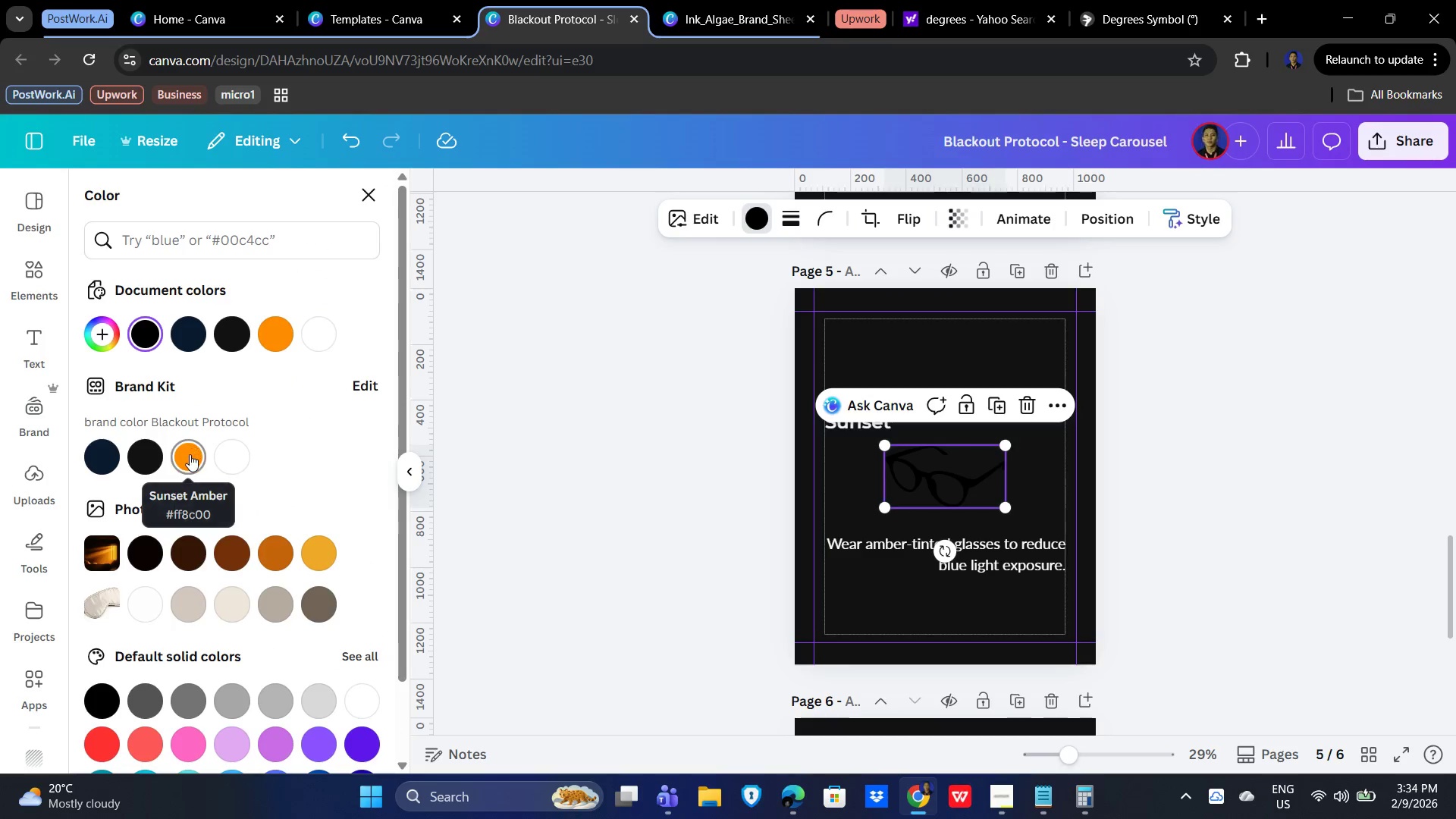 
left_click([190, 454])
 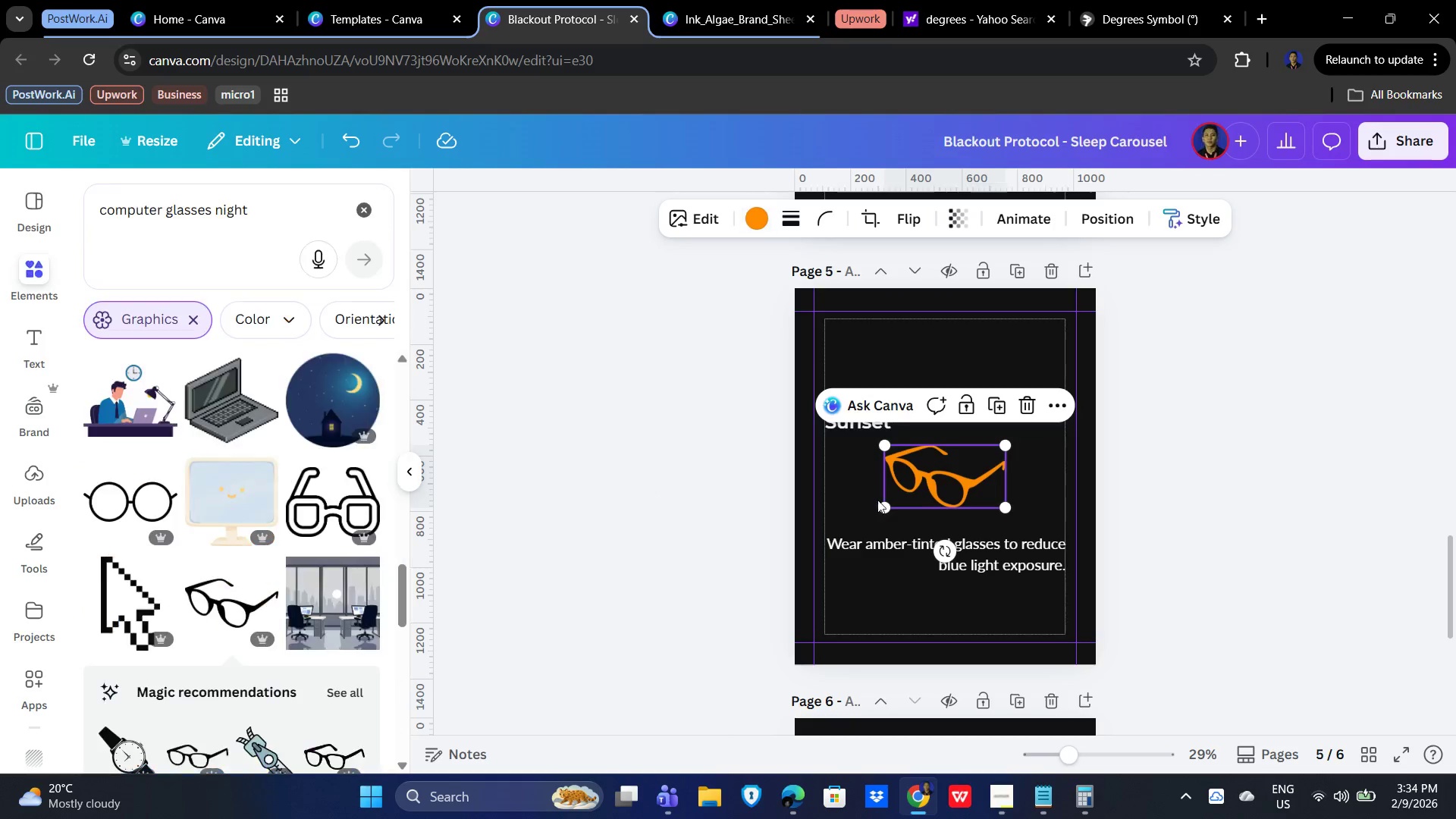 
double_click([1228, 513])
 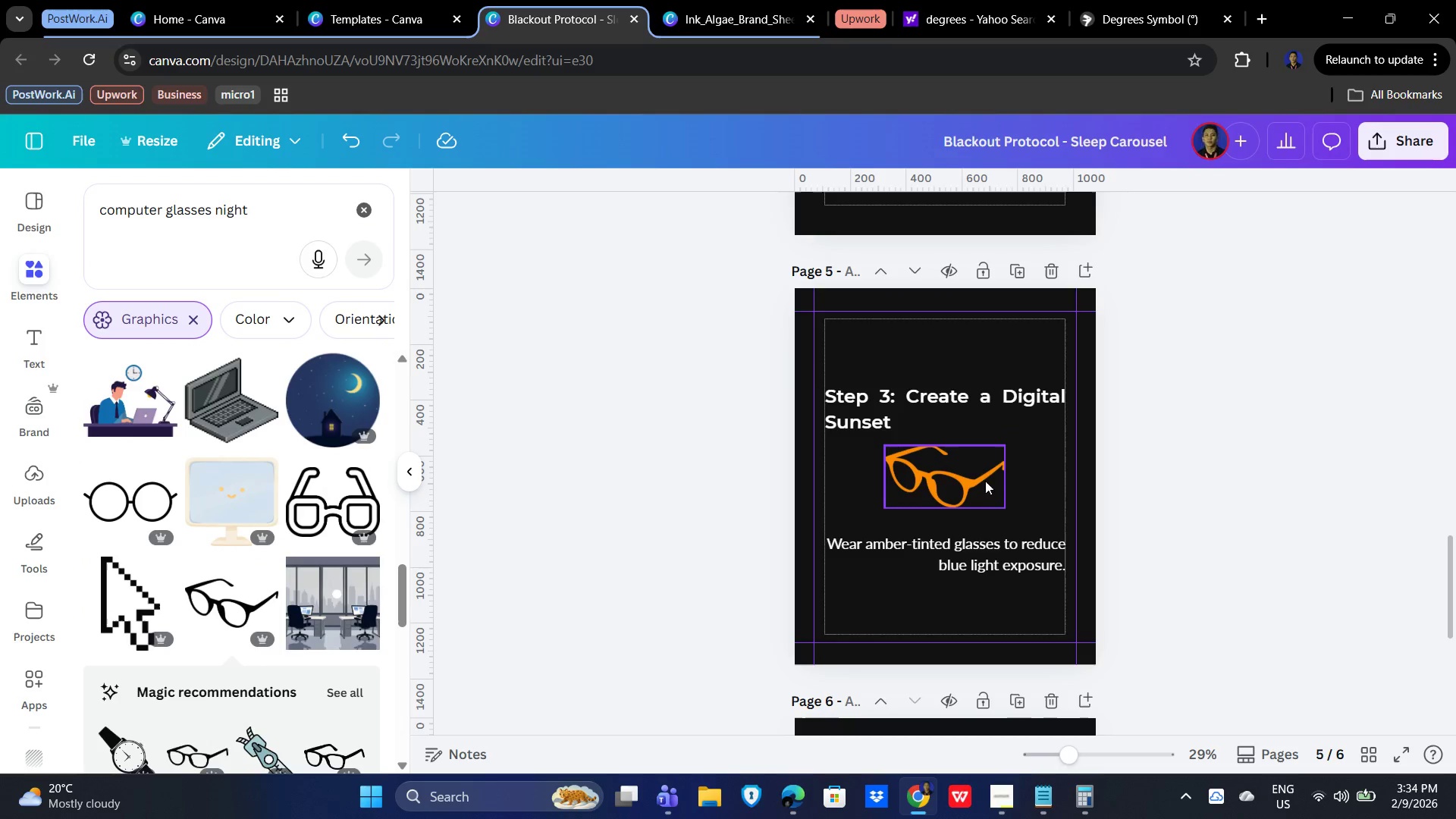 
left_click_drag(start_coordinate=[975, 476], to_coordinate=[975, 481])
 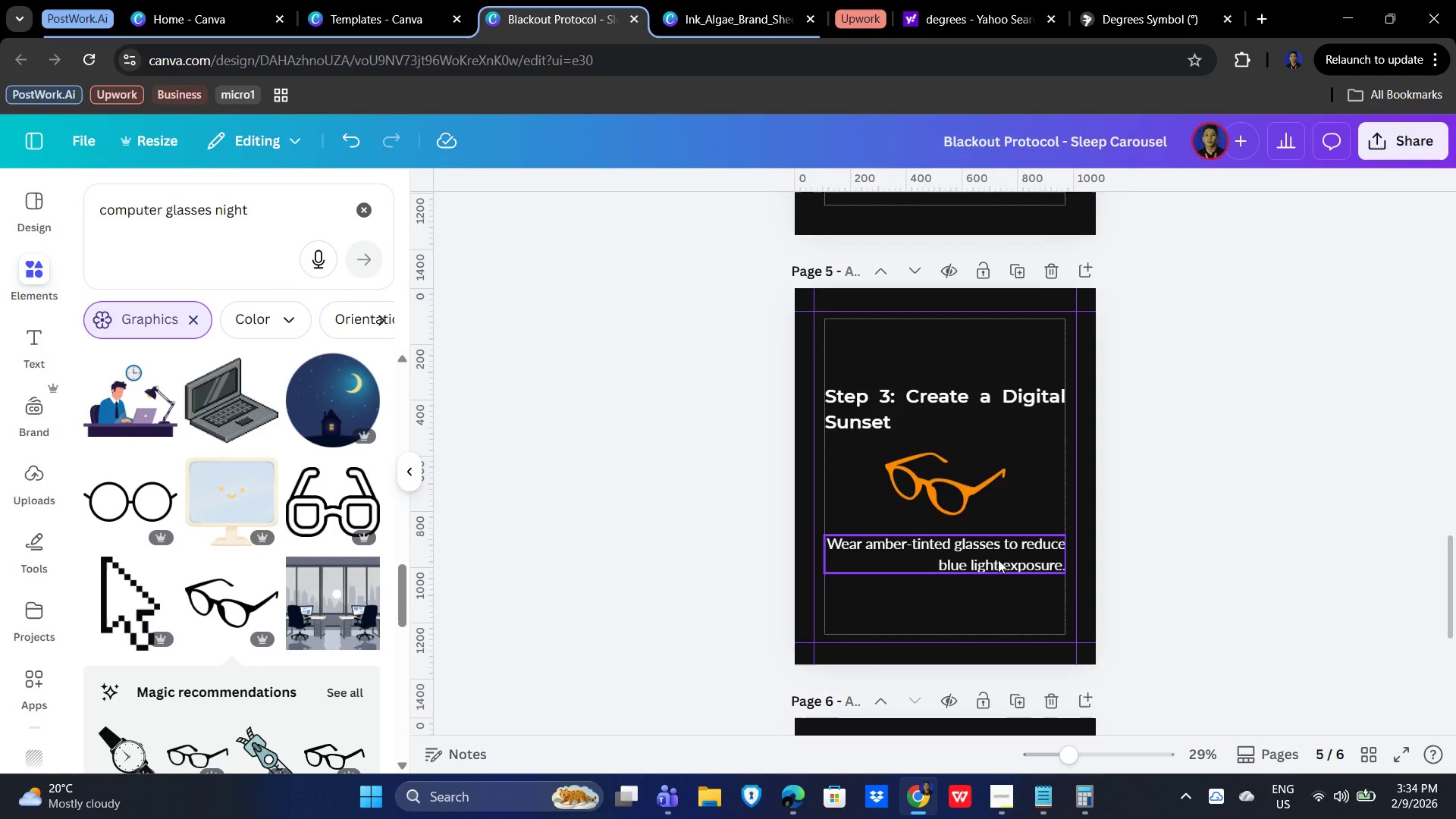 
double_click([991, 559])
 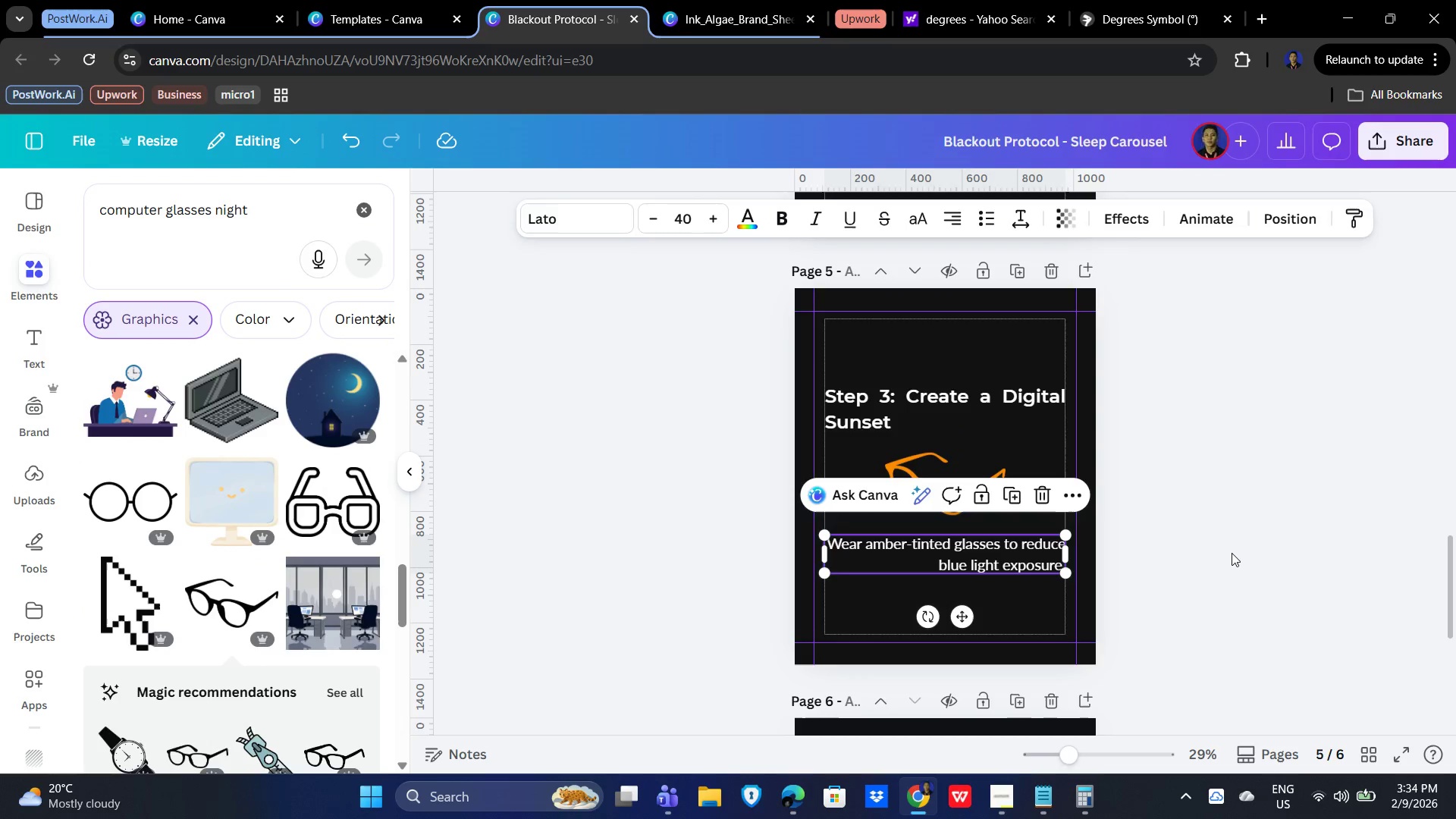 
triple_click([1232, 553])
 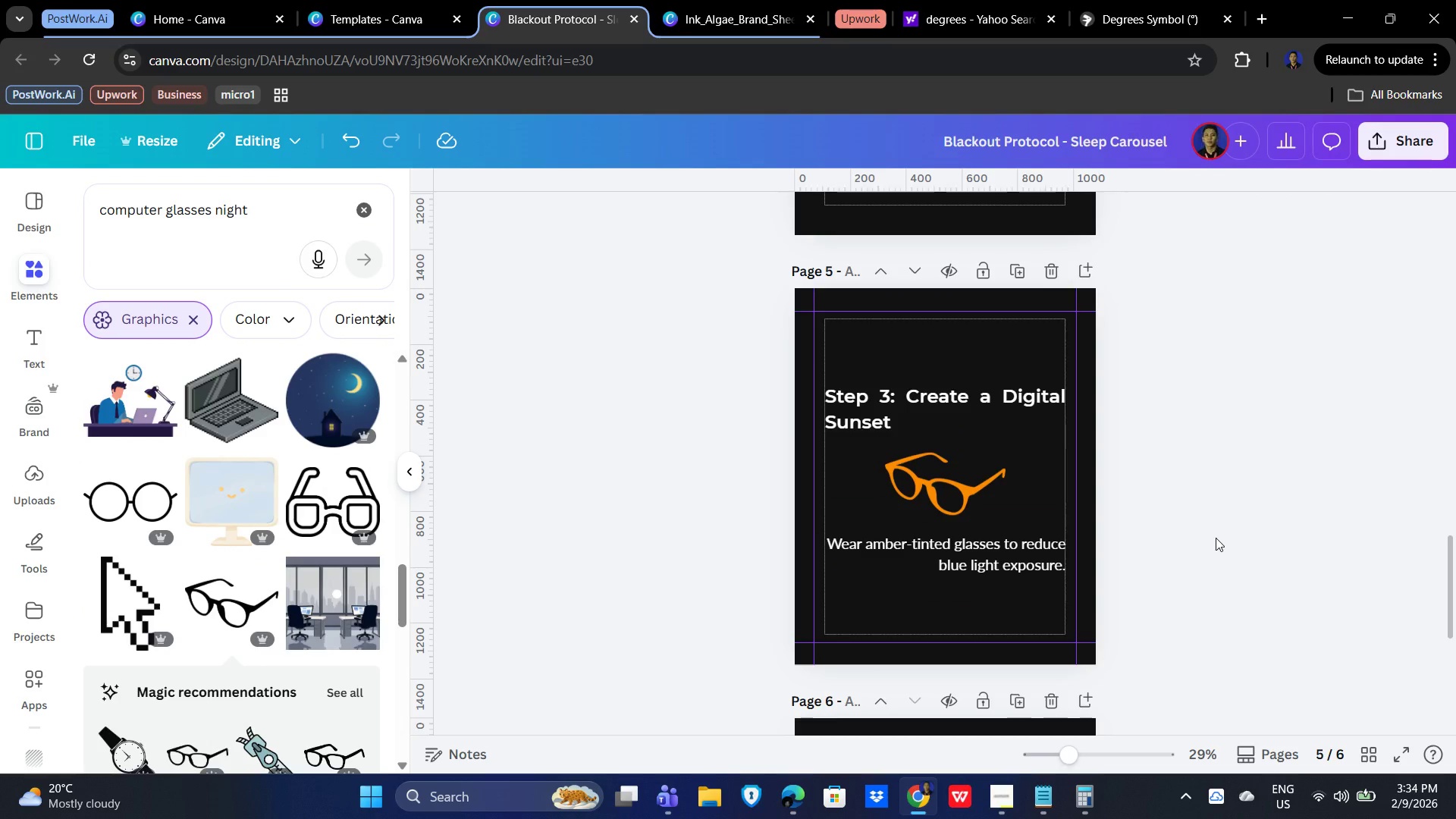 
scroll: coordinate [1223, 502], scroll_direction: up, amount: 3.0
 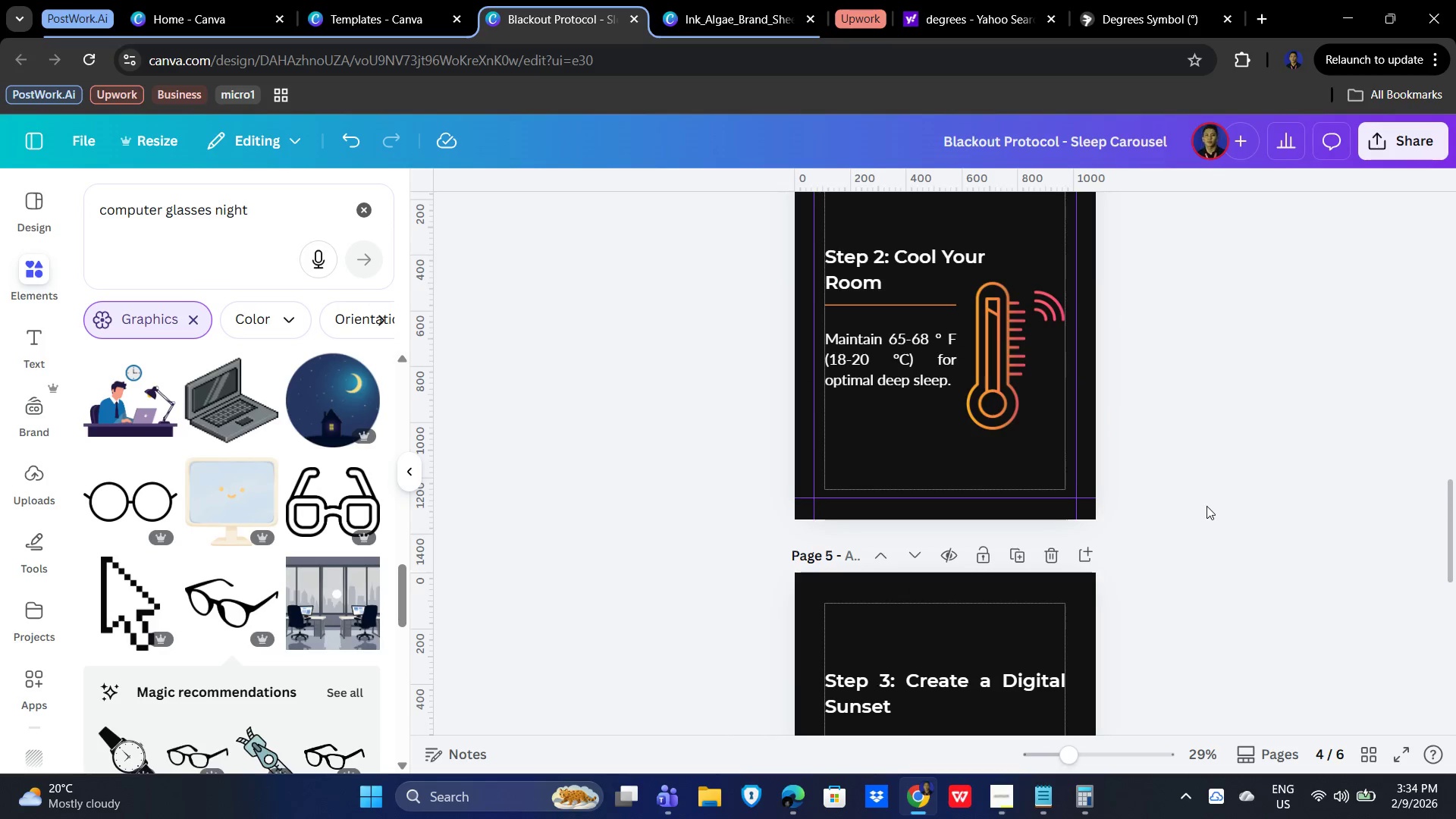 
scroll: coordinate [1144, 435], scroll_direction: down, amount: 3.0
 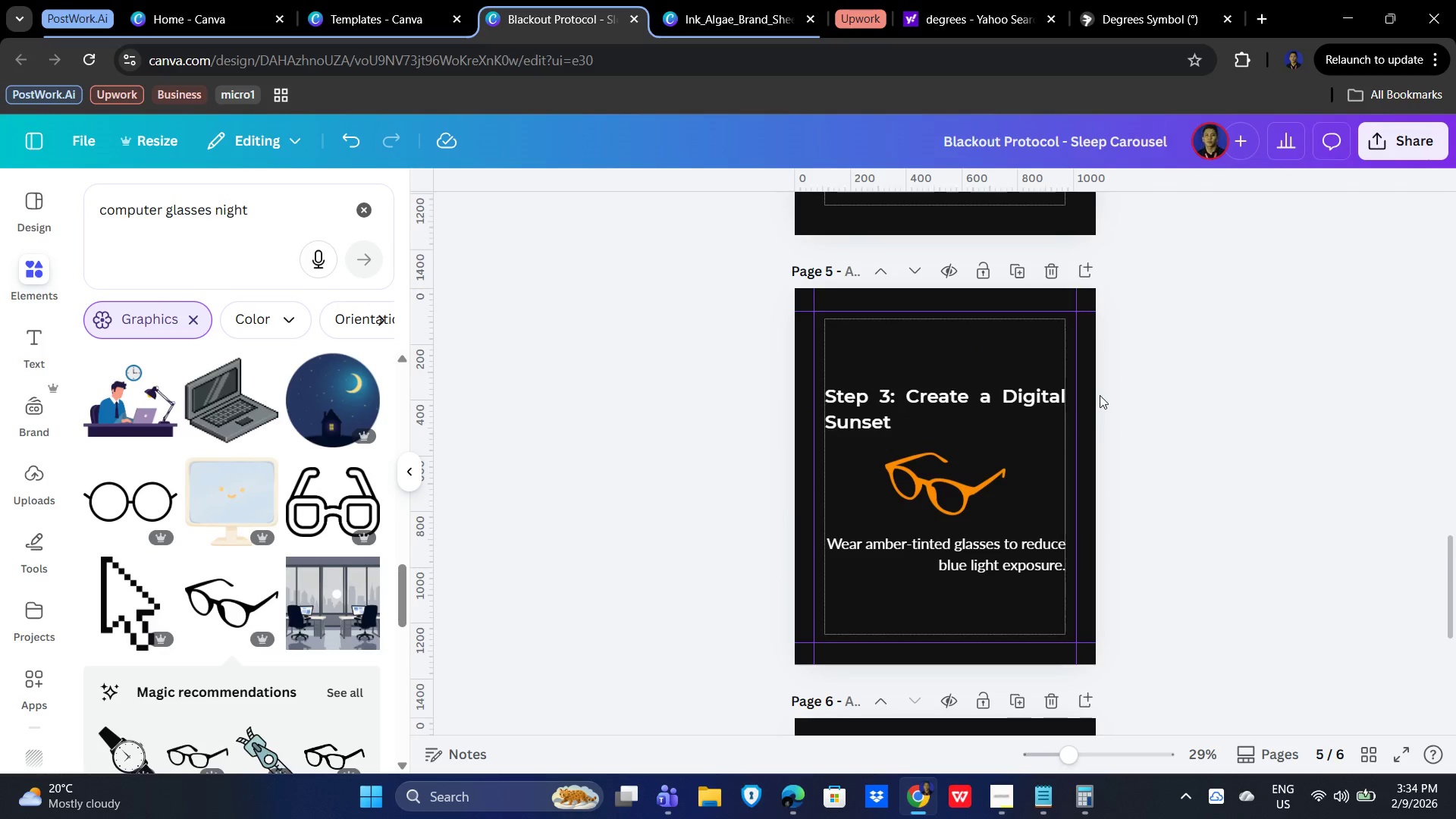 
scroll: coordinate [1135, 445], scroll_direction: up, amount: 2.0
 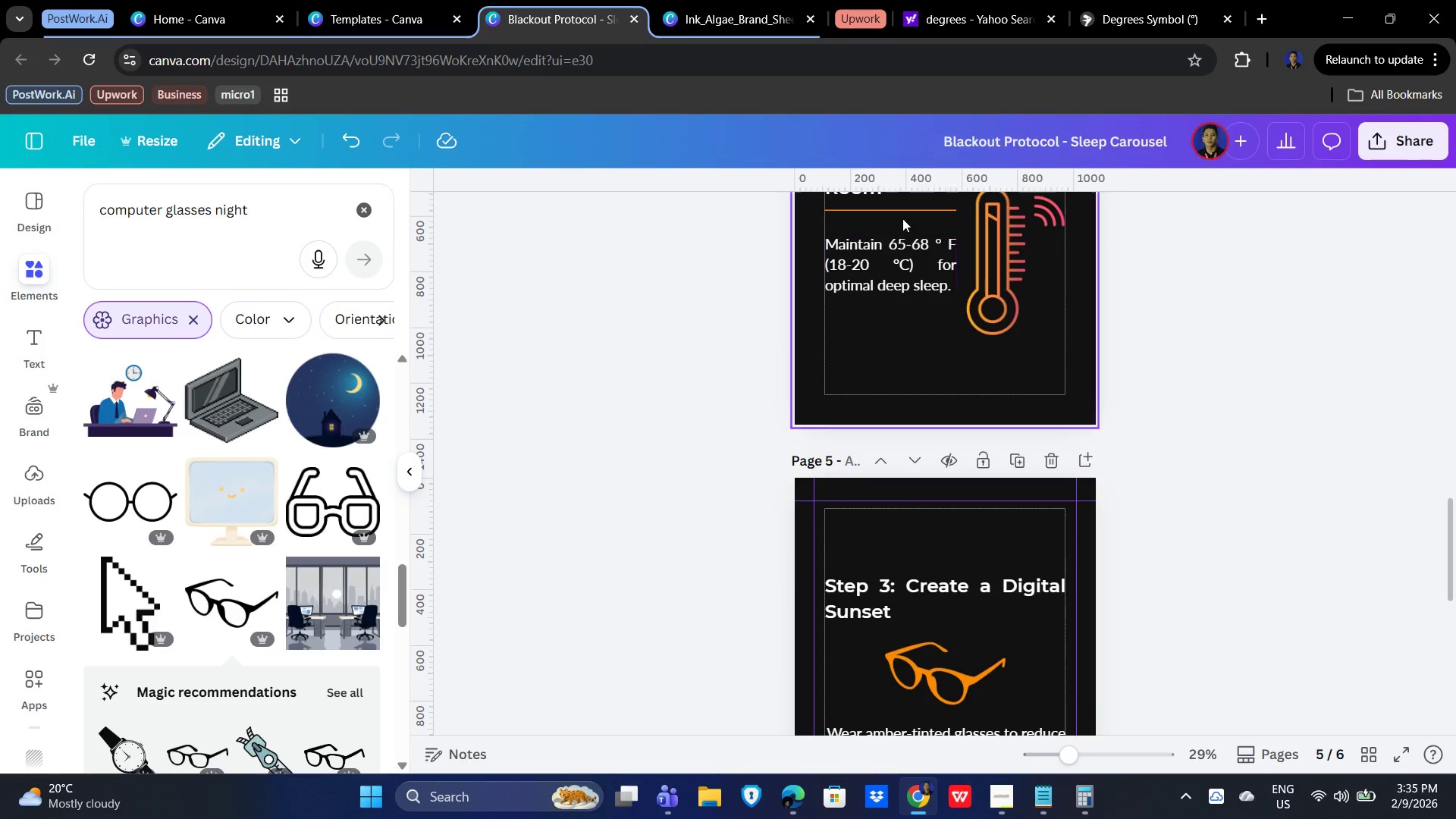 
left_click([903, 213])
 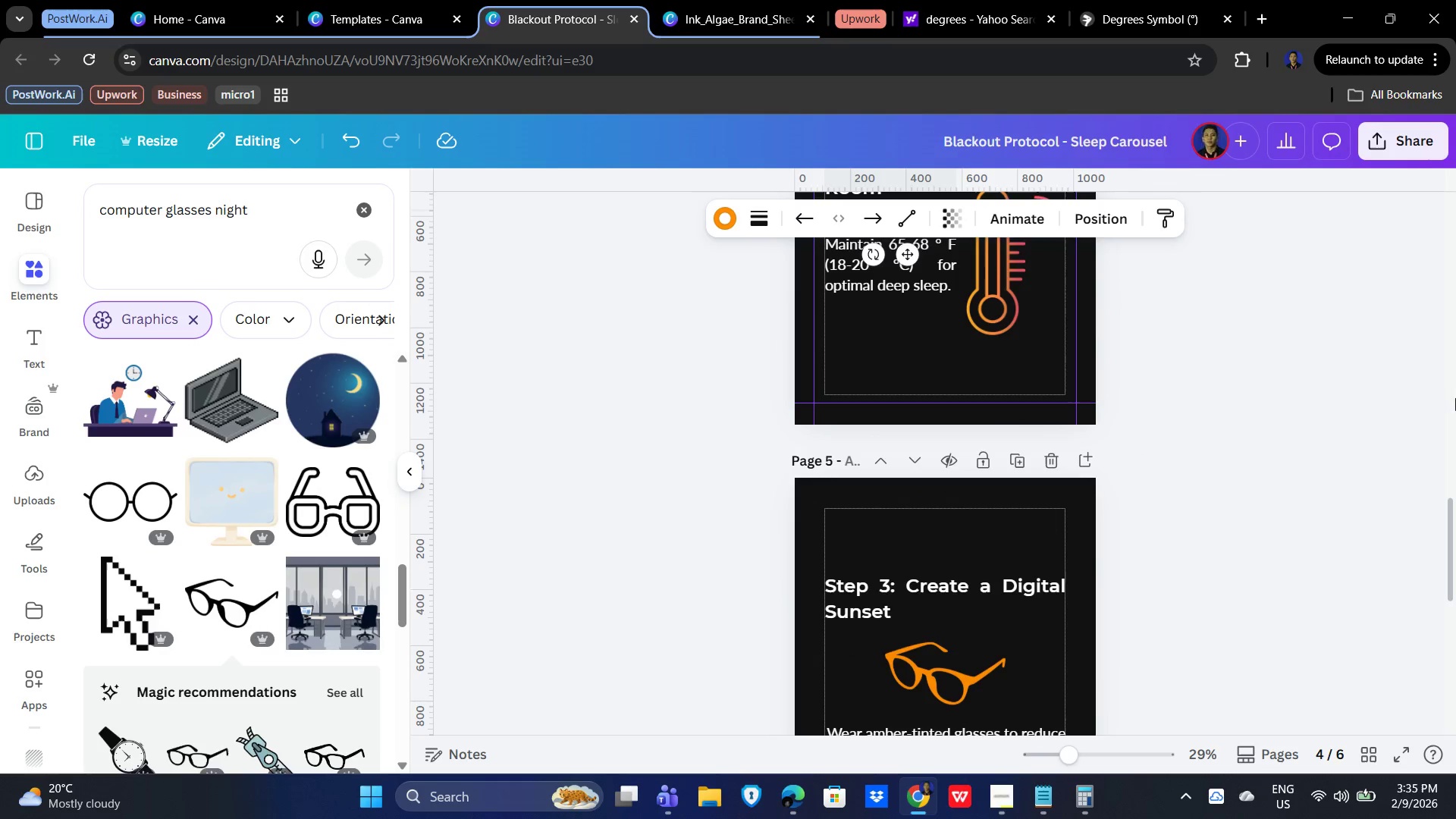 
left_click([1373, 440])
 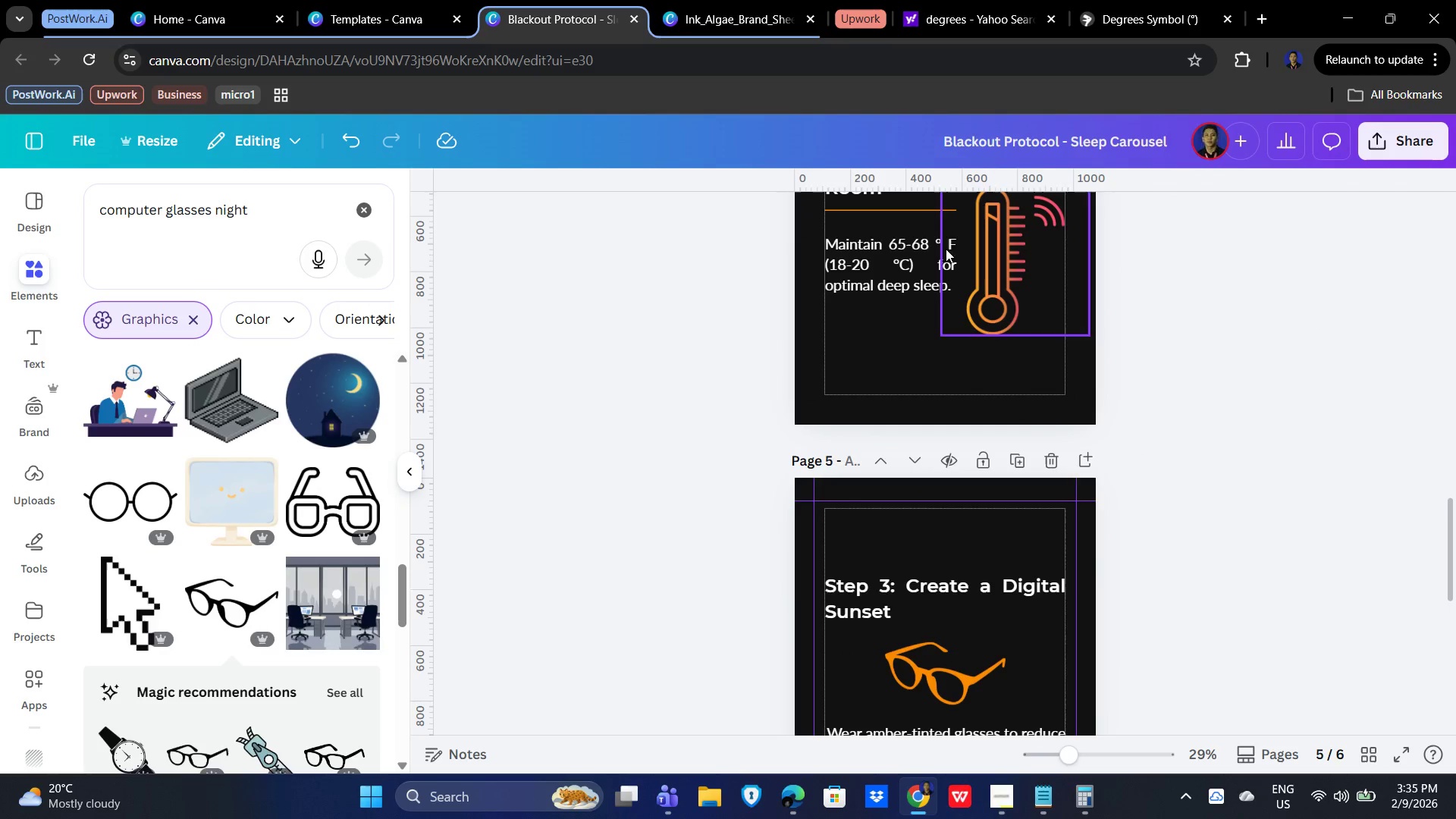 
scroll: coordinate [957, 318], scroll_direction: up, amount: 1.0
 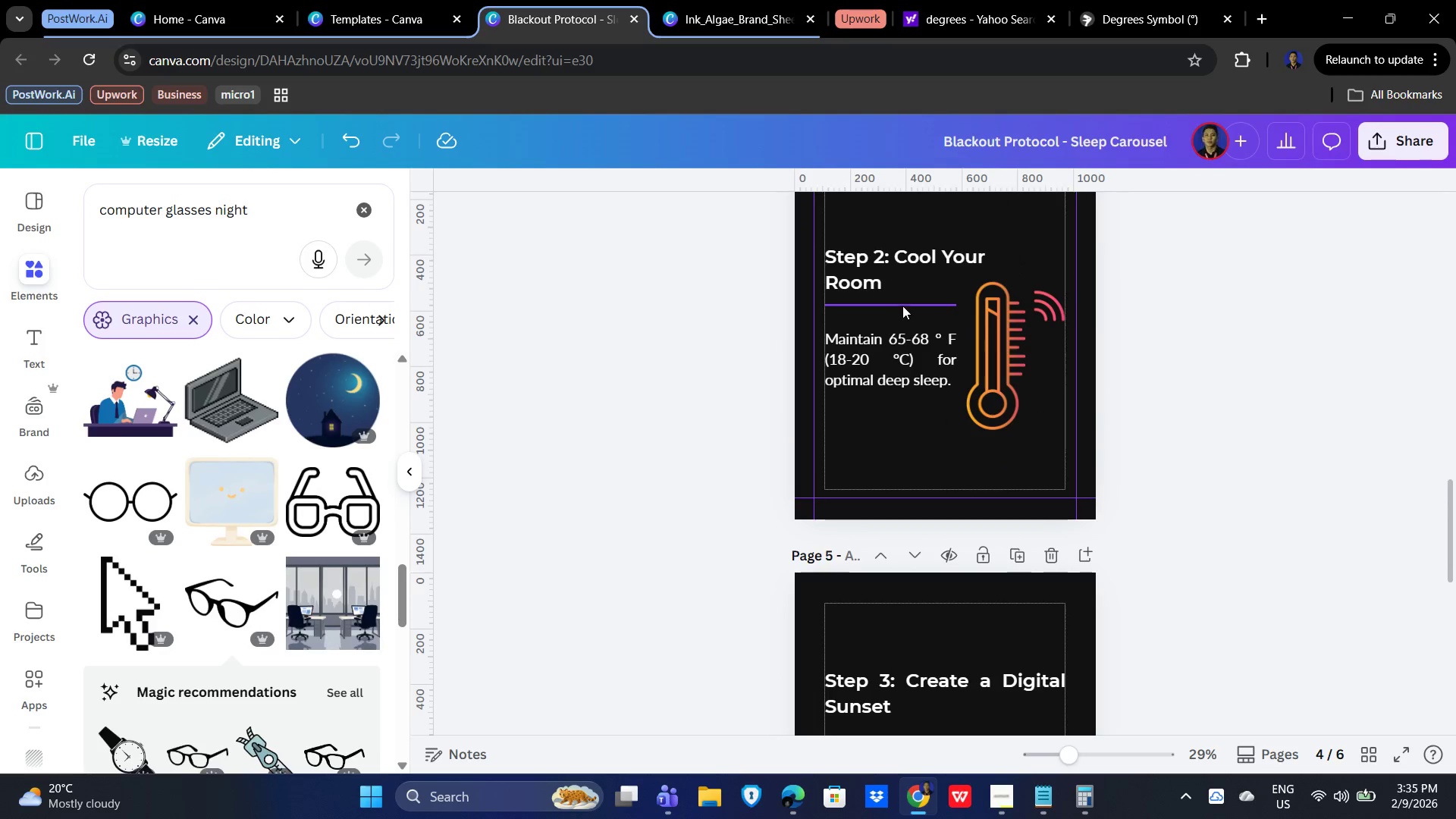 
left_click([902, 306])
 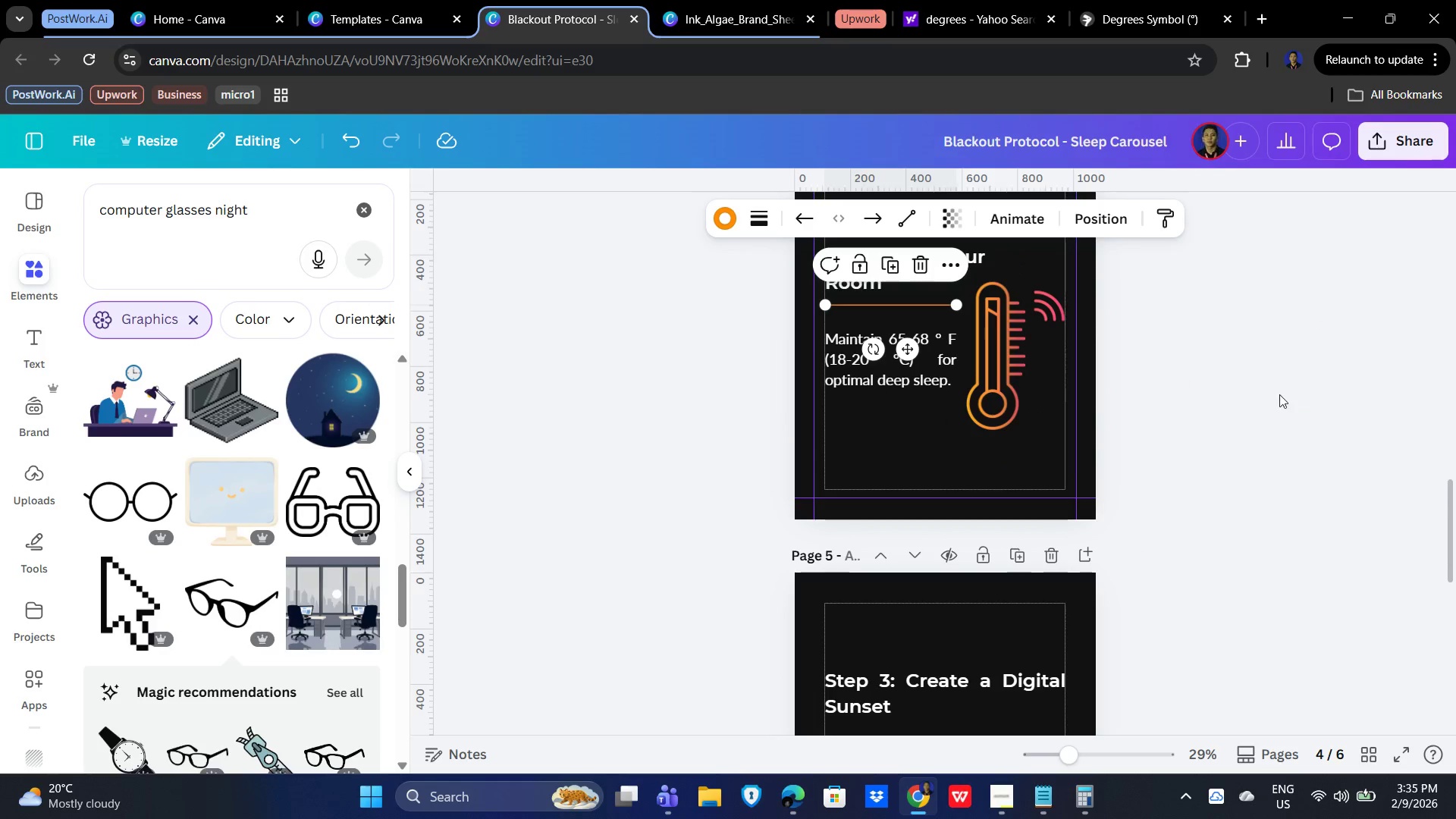 
key(Control+C)
 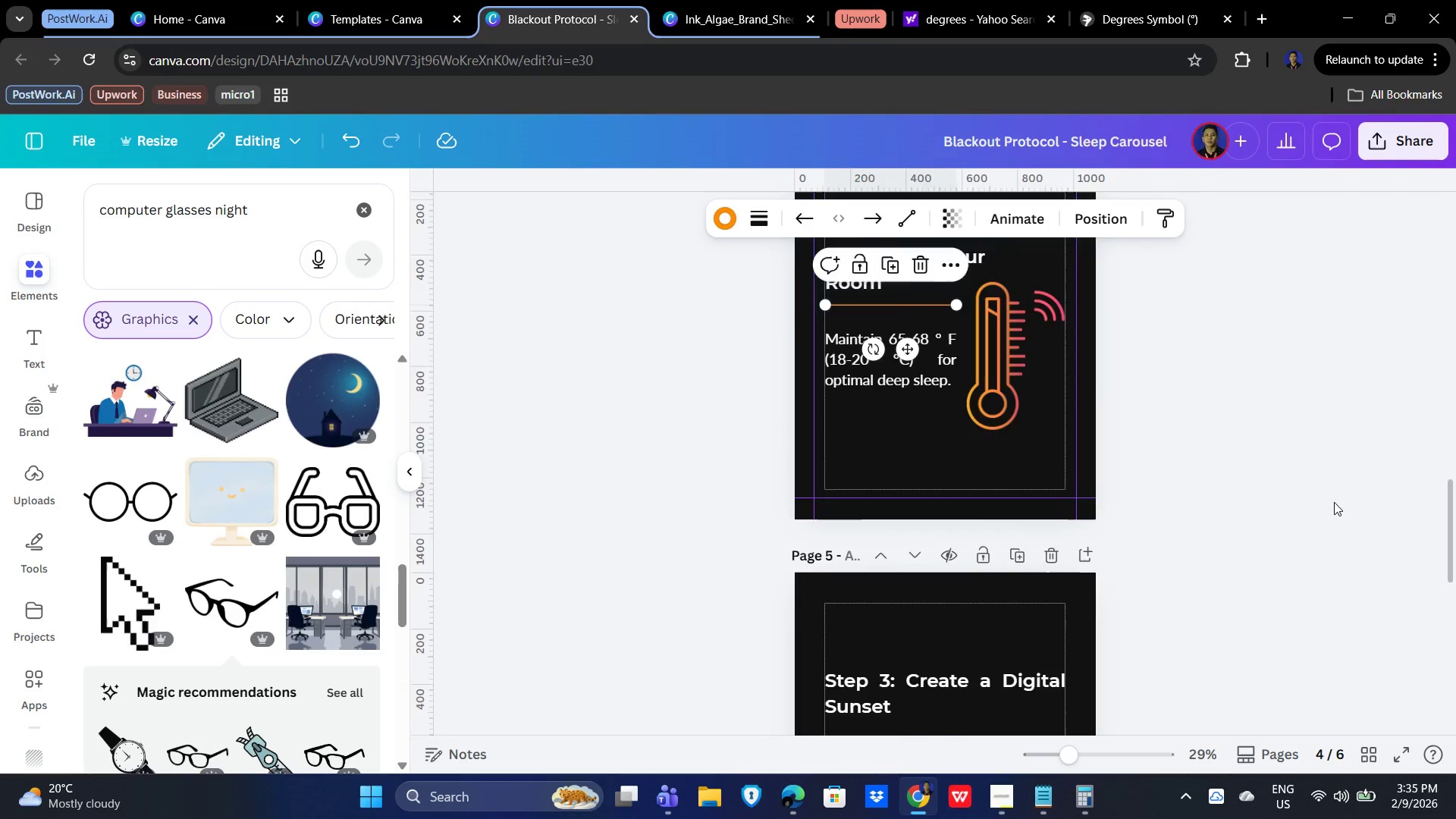 
scroll: coordinate [1315, 510], scroll_direction: down, amount: 4.0
 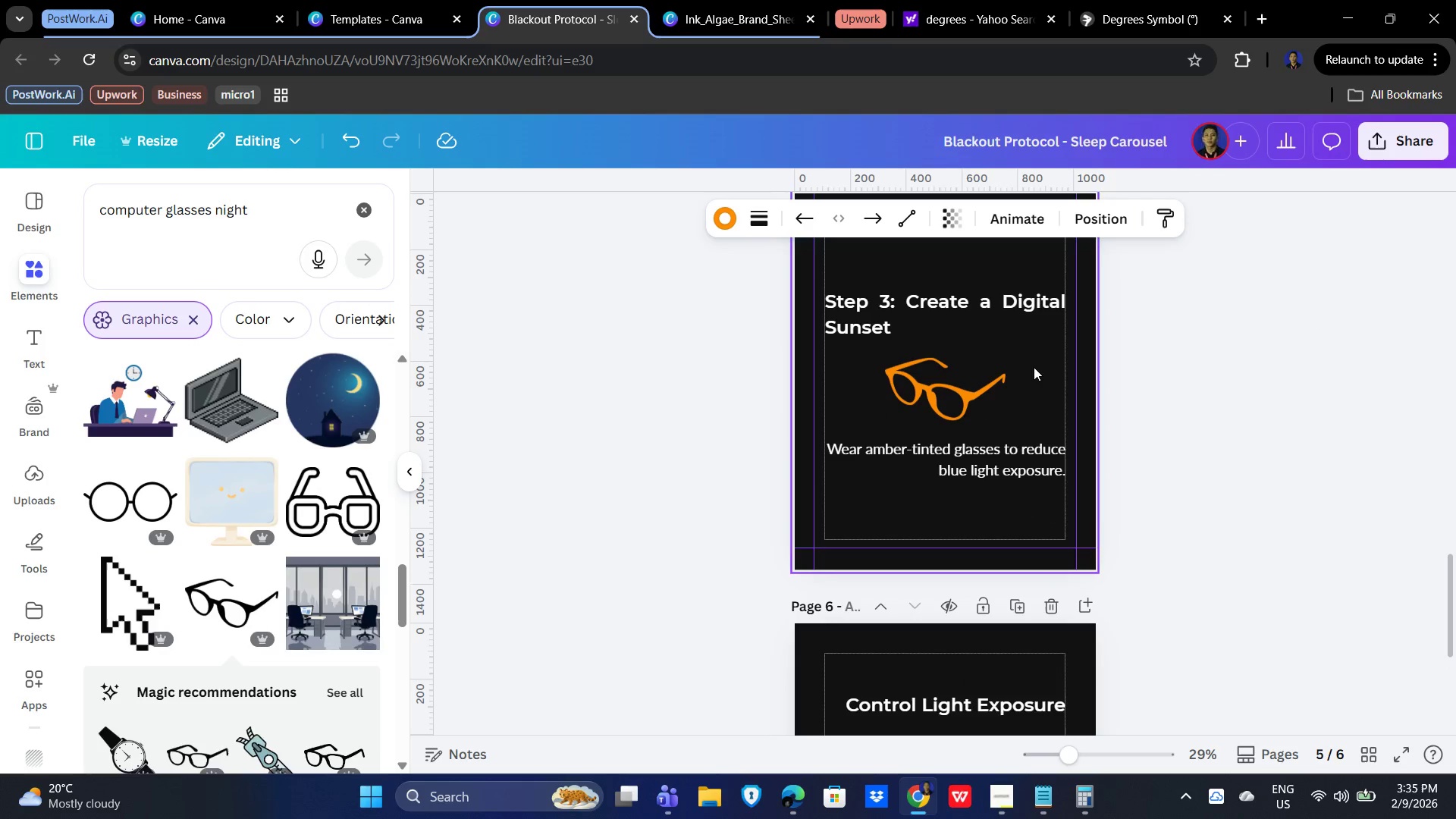 
left_click([1033, 350])
 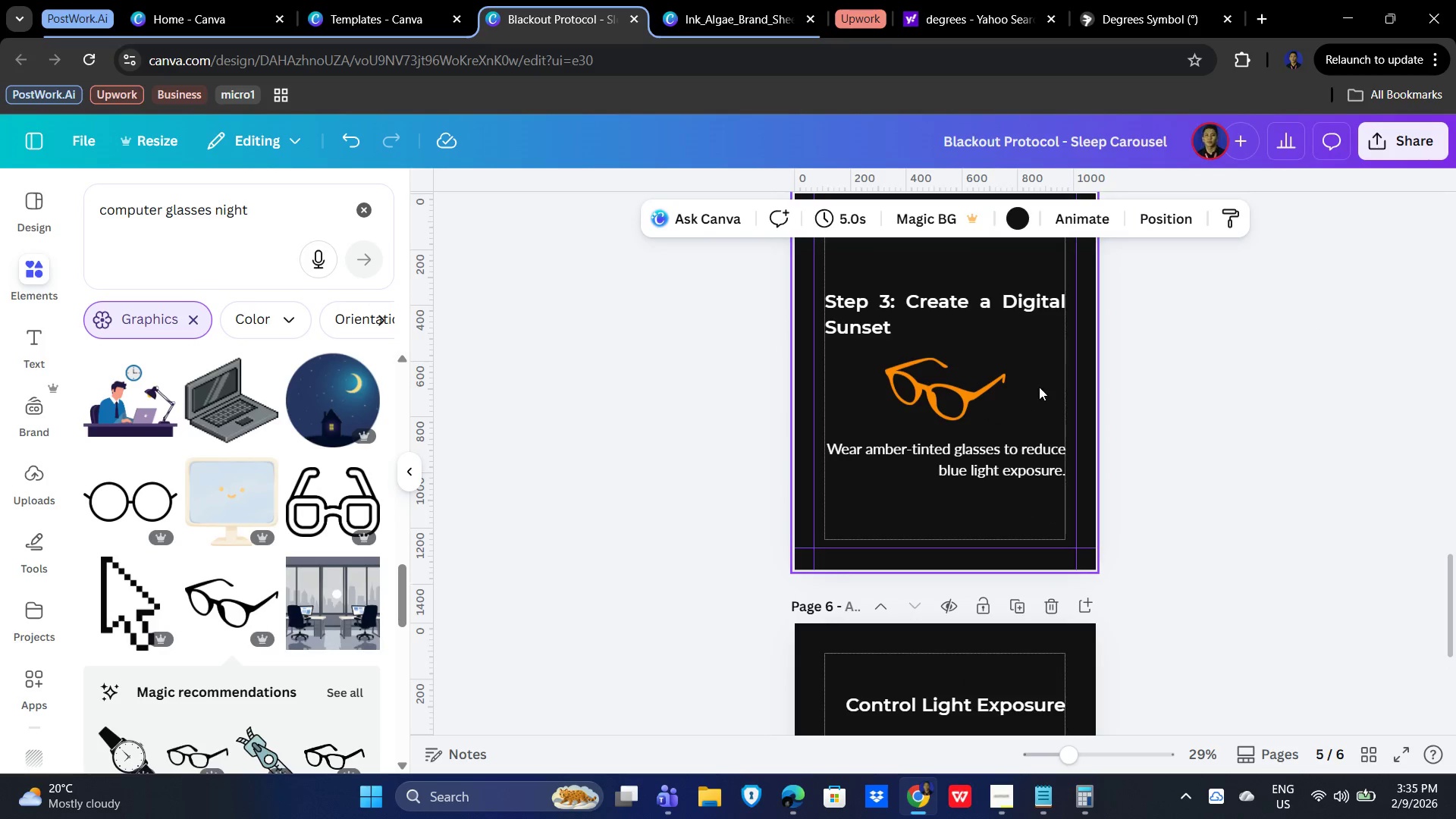 
key(Control+V)
 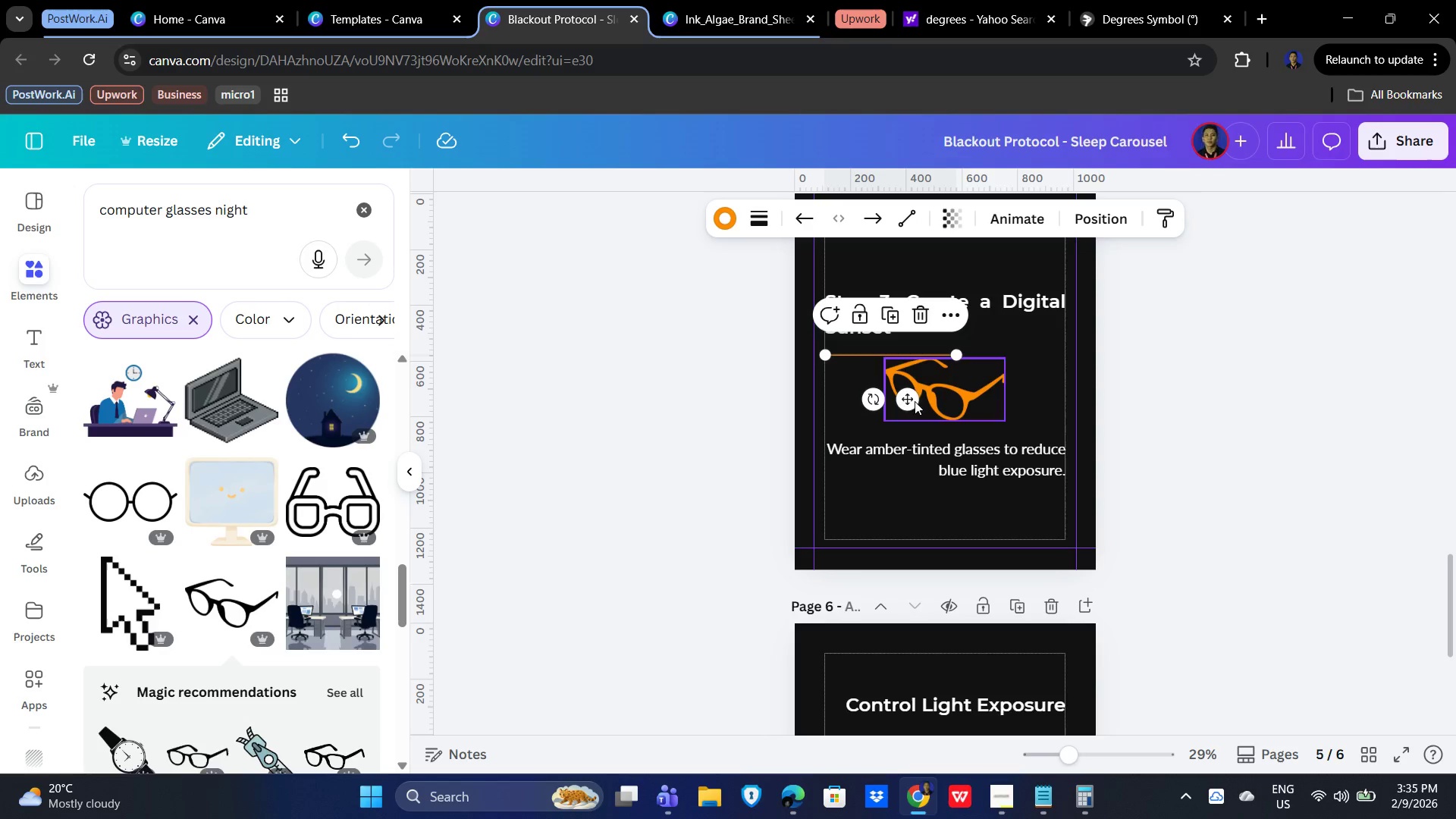 
left_click_drag(start_coordinate=[902, 398], to_coordinate=[896, 477])
 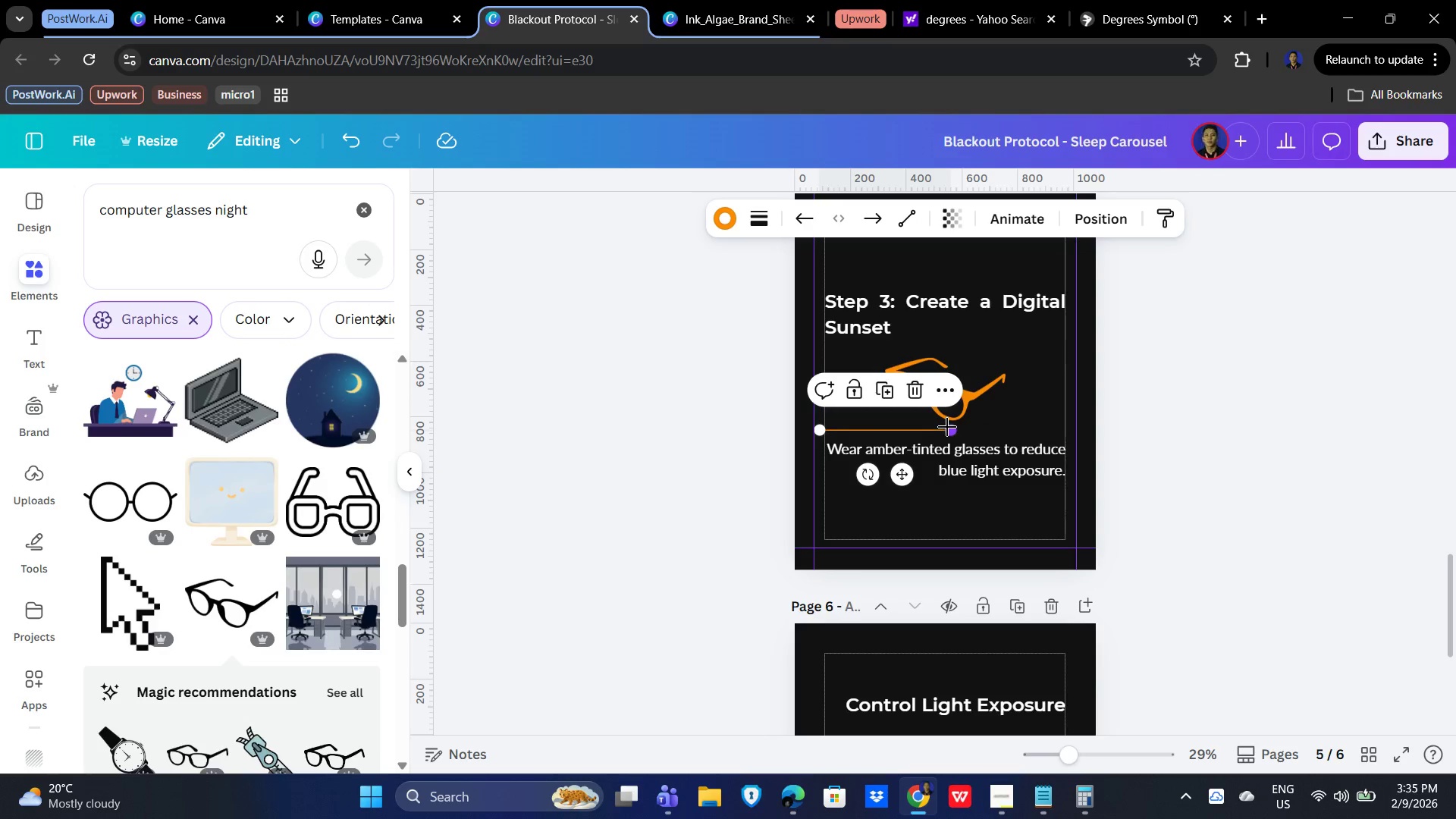 
left_click_drag(start_coordinate=[947, 427], to_coordinate=[1059, 430])
 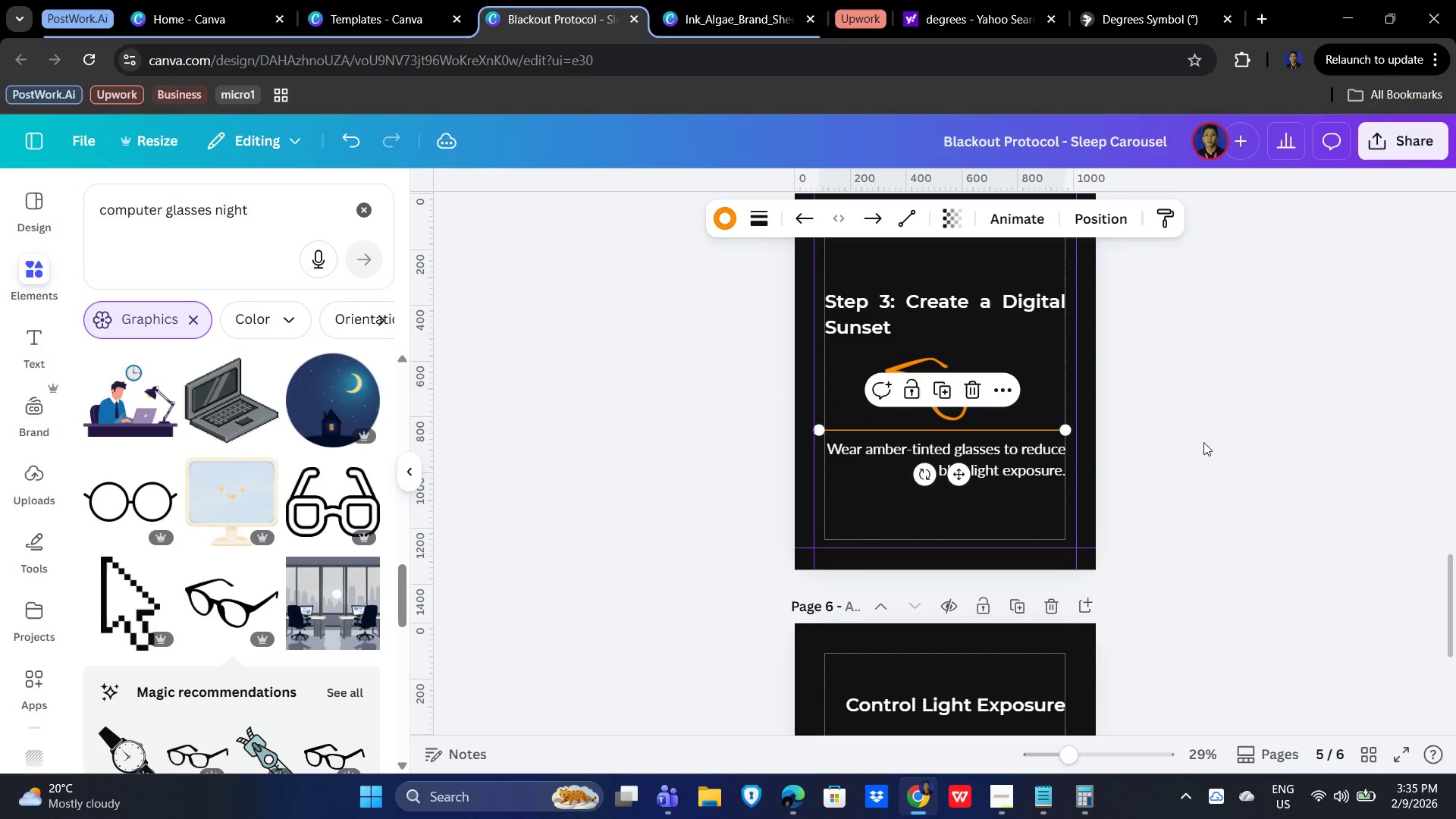 
left_click([1203, 442])
 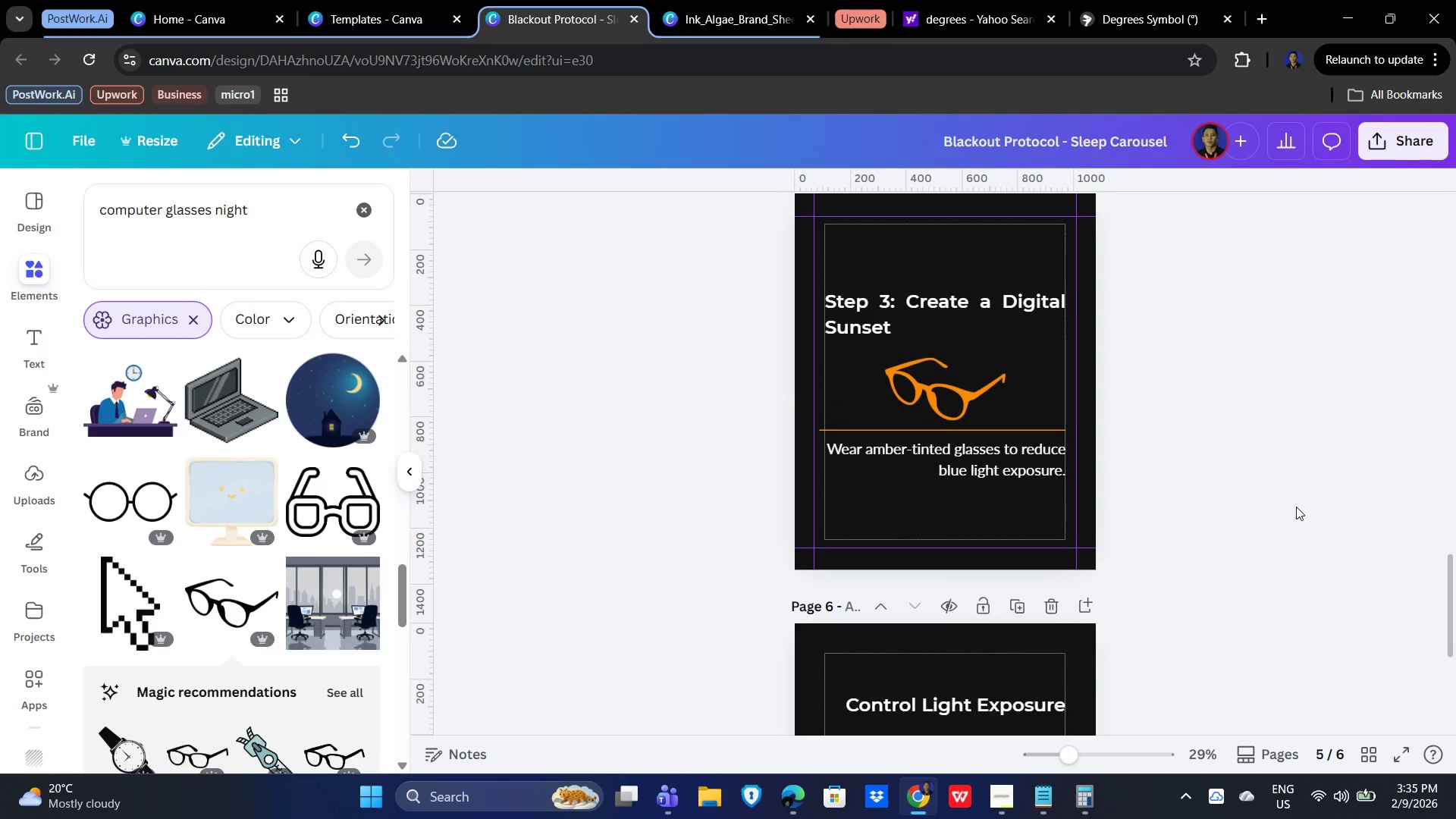 
scroll: coordinate [1297, 507], scroll_direction: up, amount: 1.0
 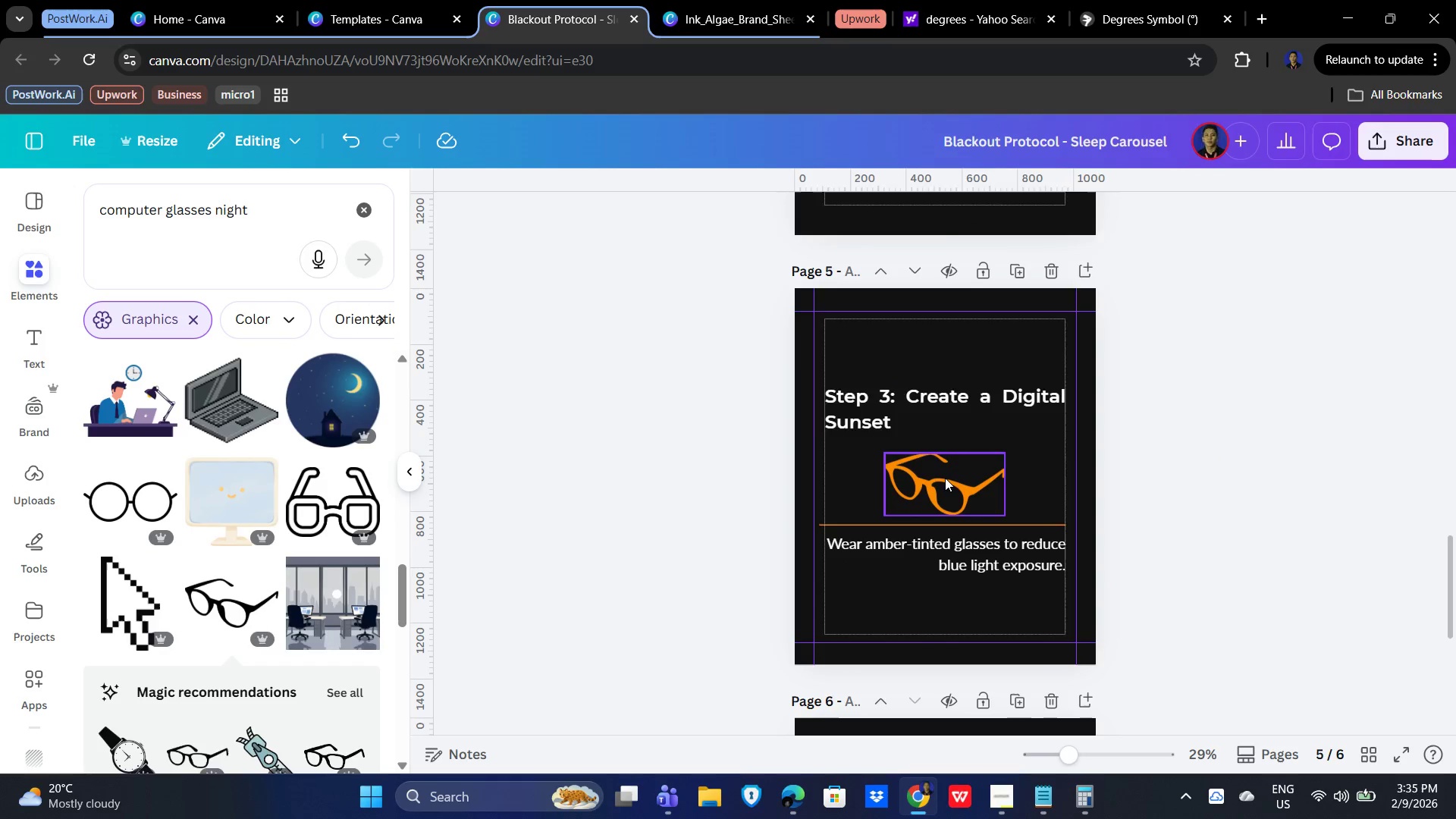 
left_click([943, 478])
 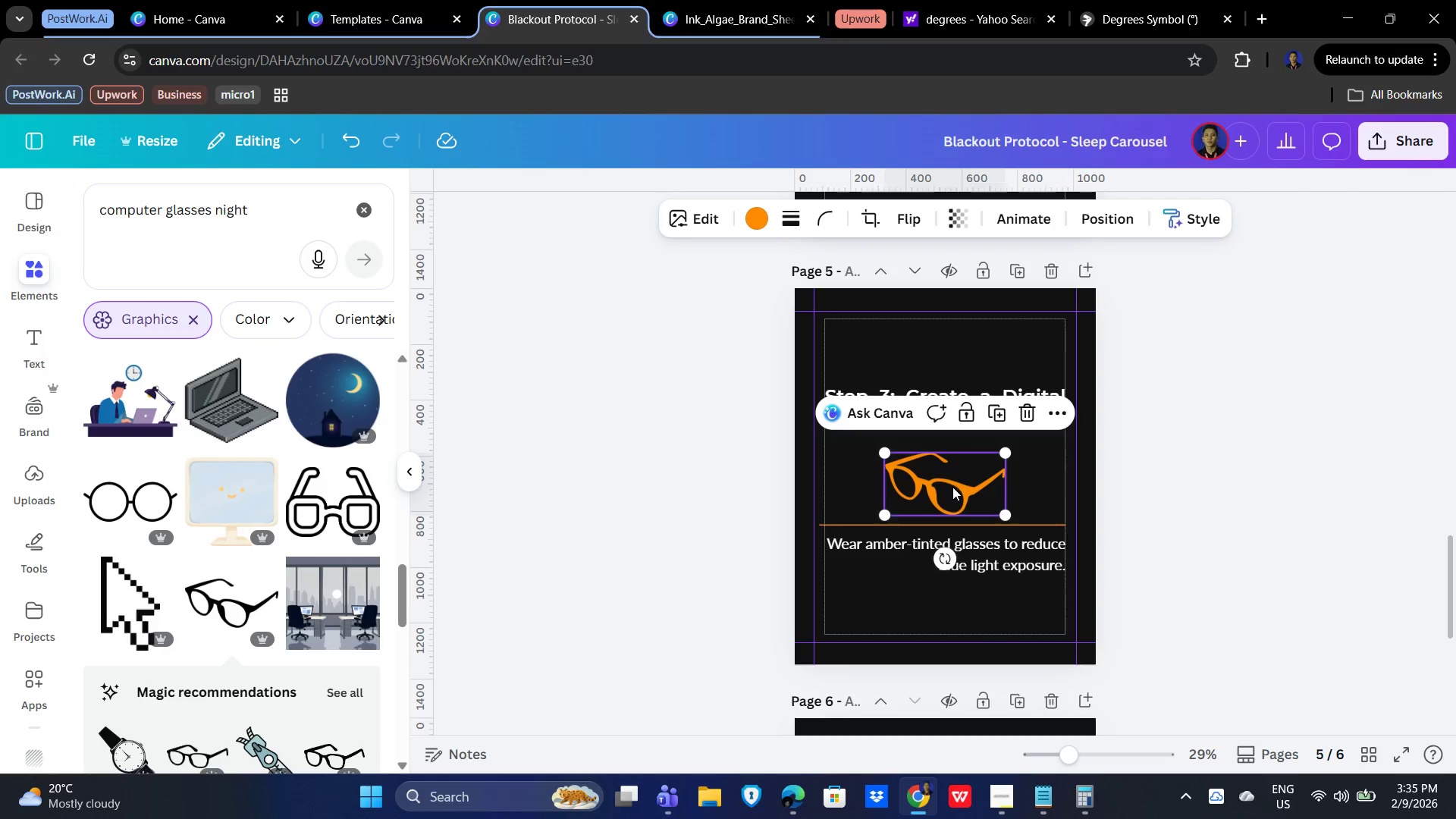 
left_click_drag(start_coordinate=[953, 489], to_coordinate=[952, 480])
 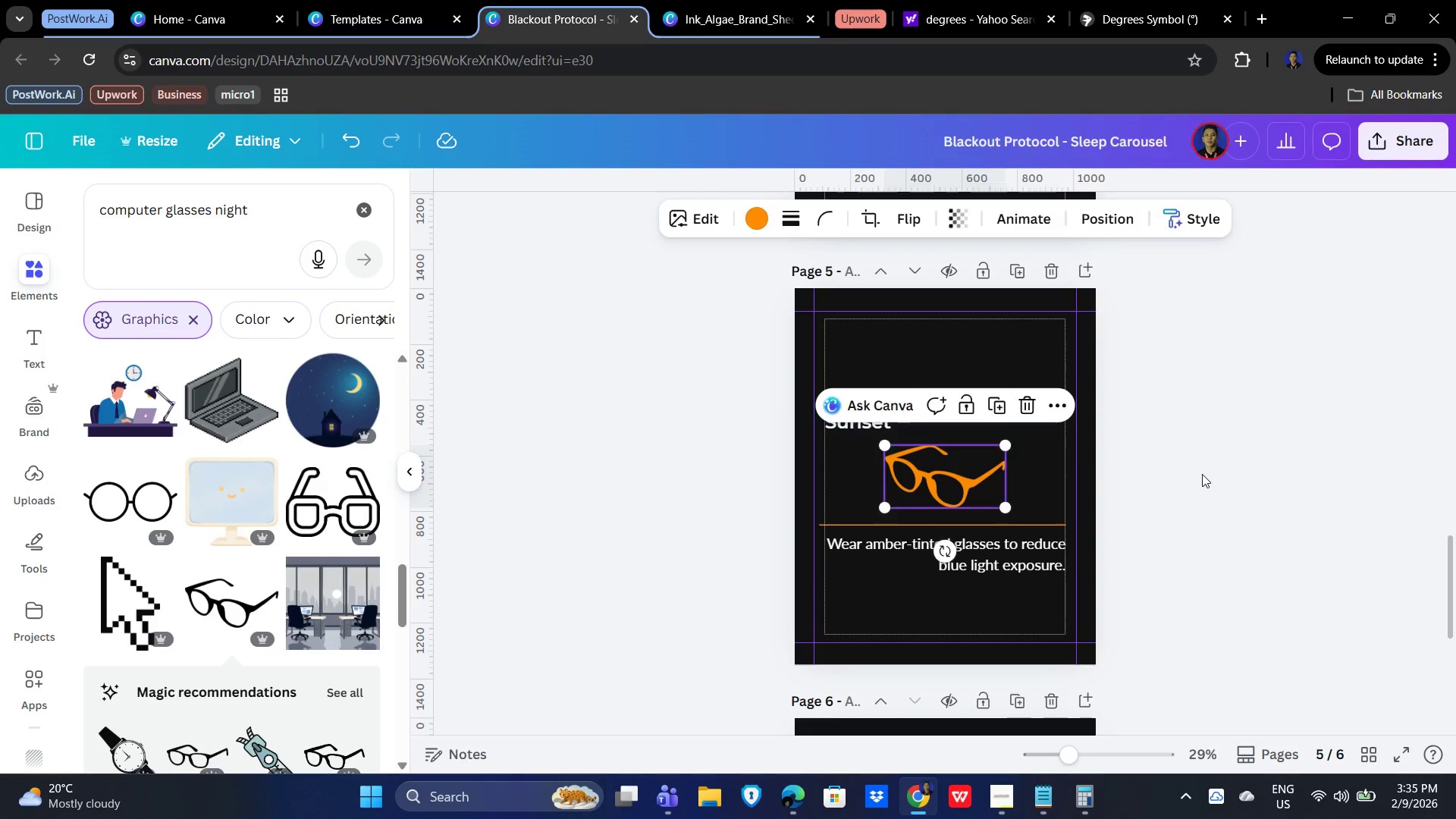 
left_click([1202, 474])
 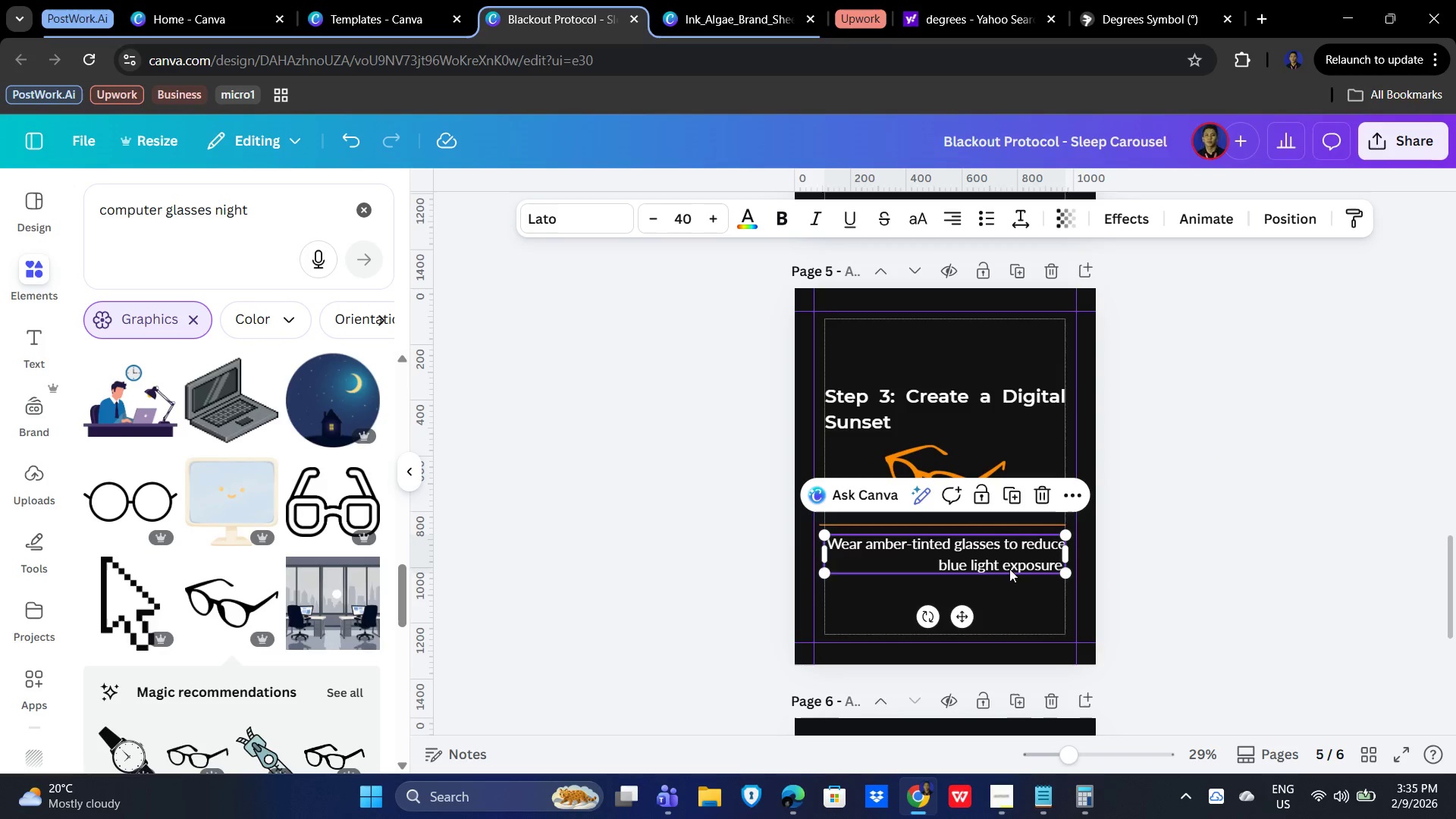 
left_click([1285, 551])
 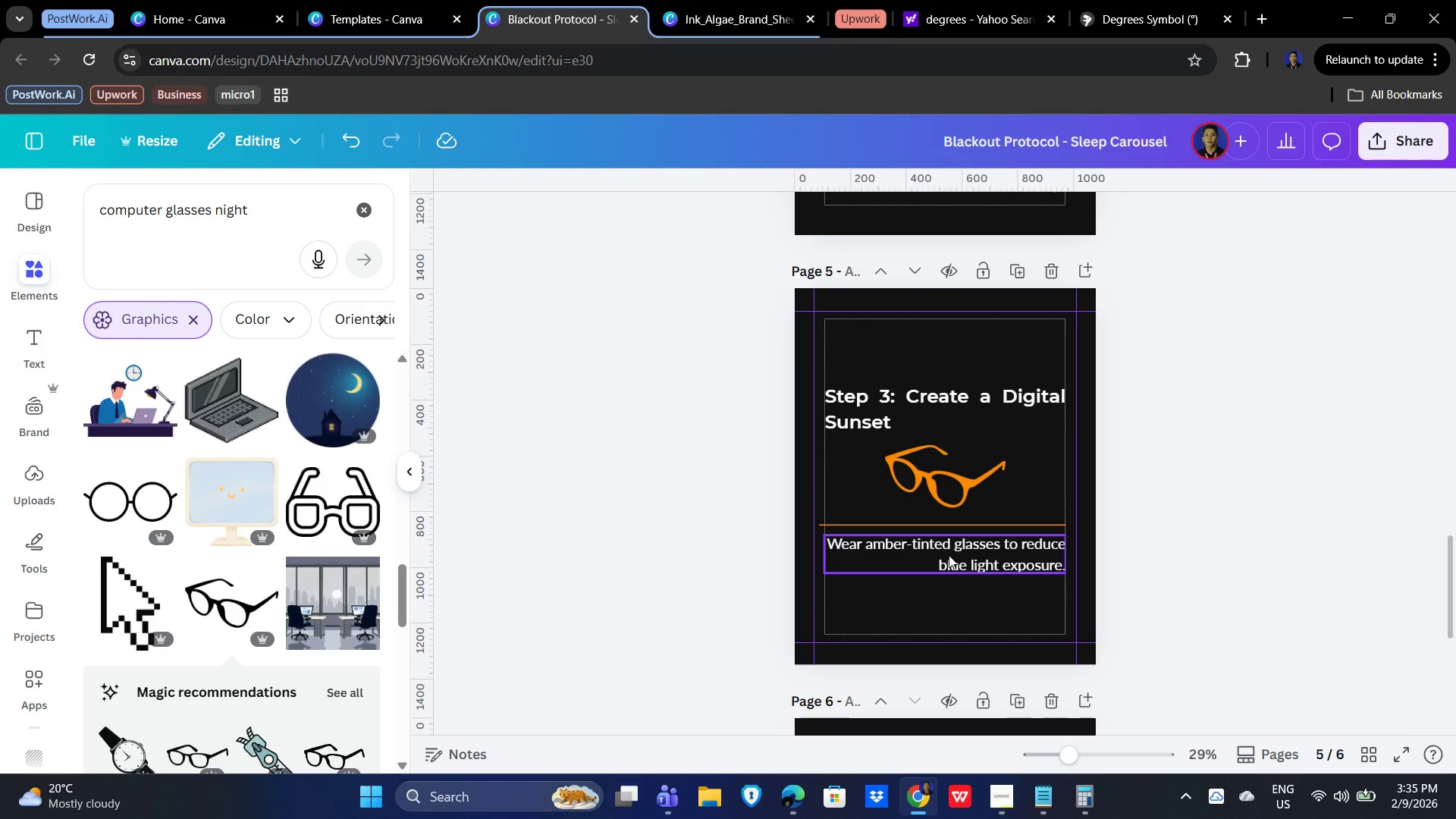 
left_click_drag(start_coordinate=[948, 553], to_coordinate=[949, 561])
 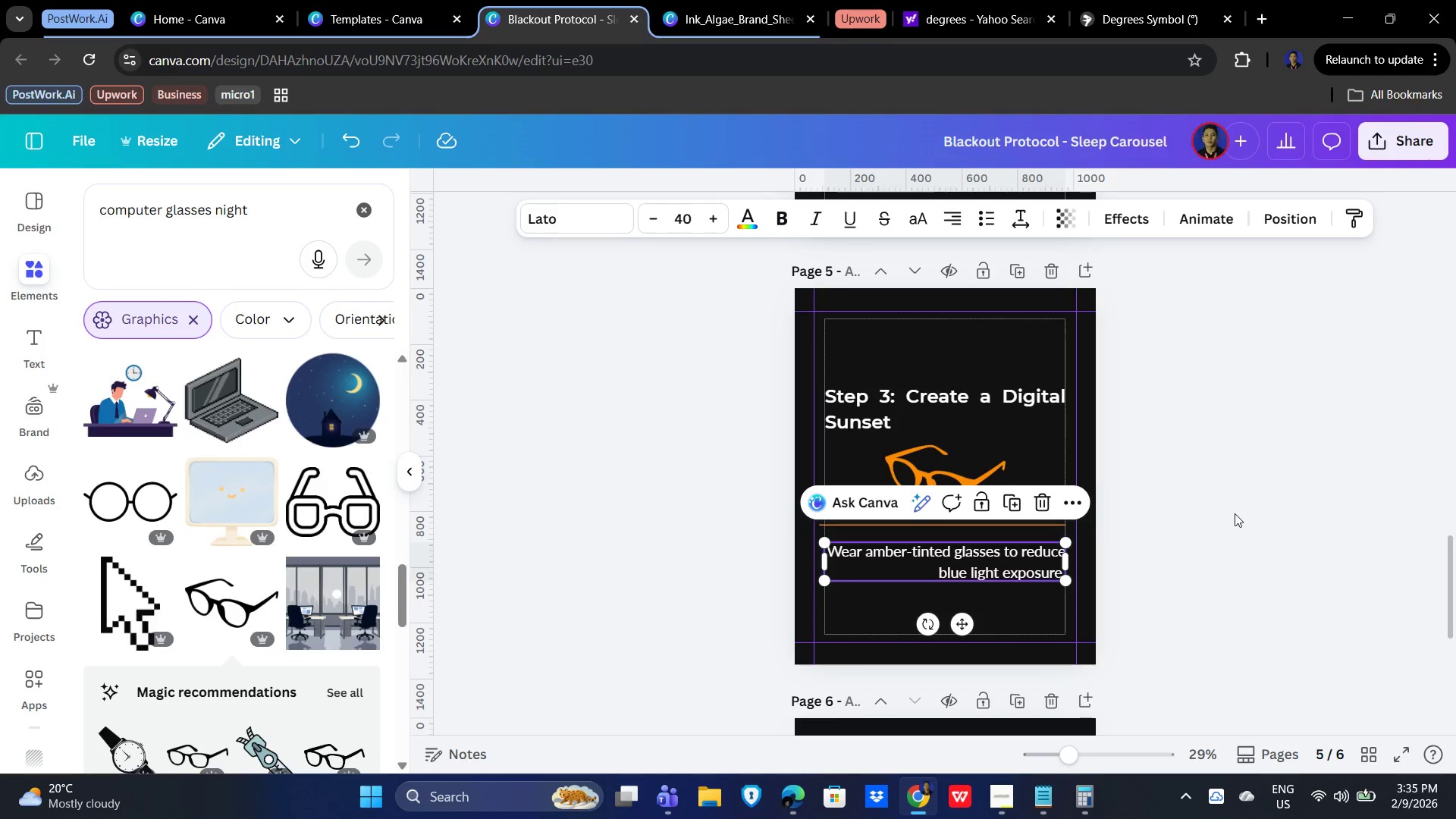 
left_click([1238, 513])
 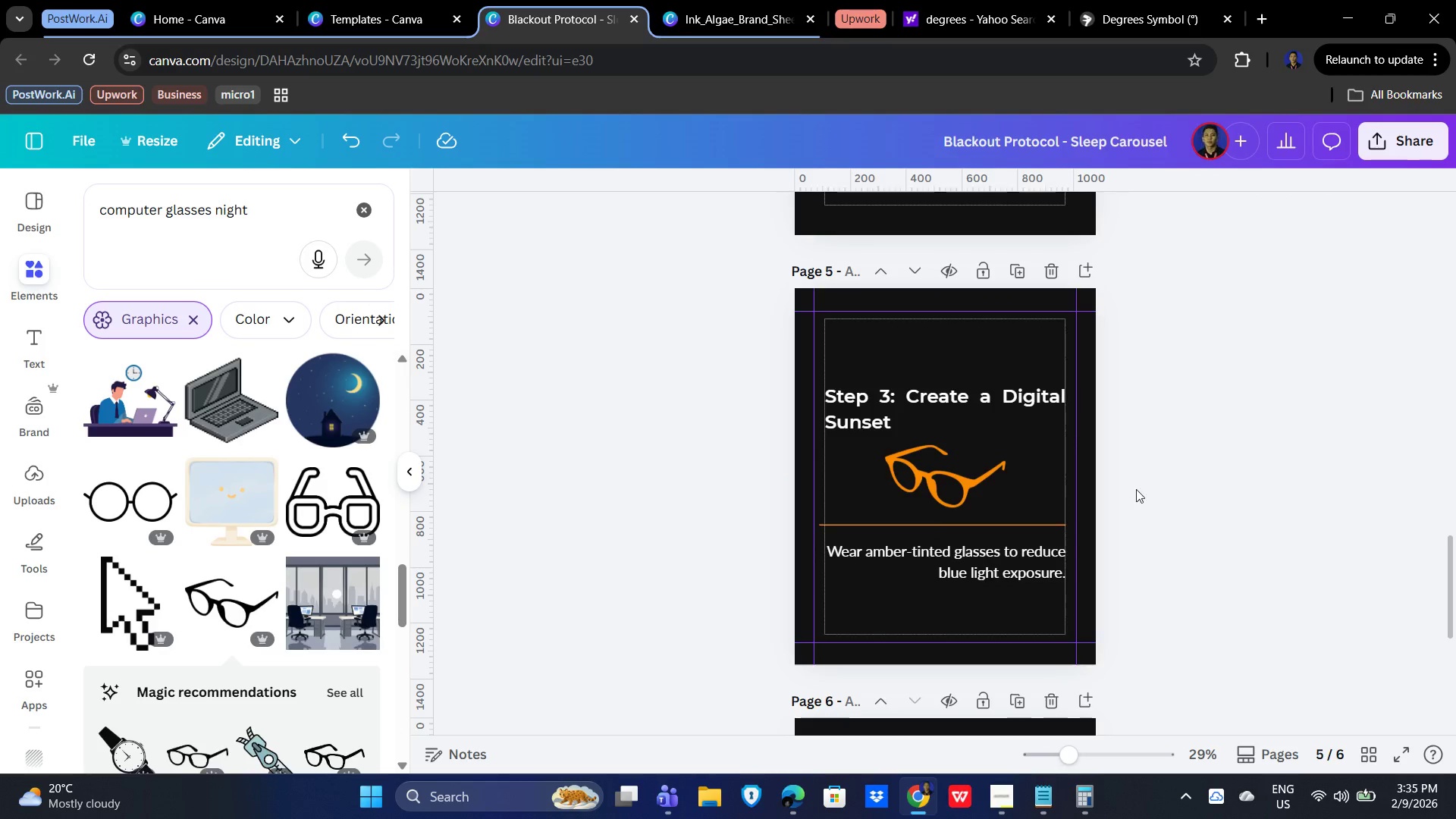 
scroll: coordinate [175, 535], scroll_direction: down, amount: 13.0
 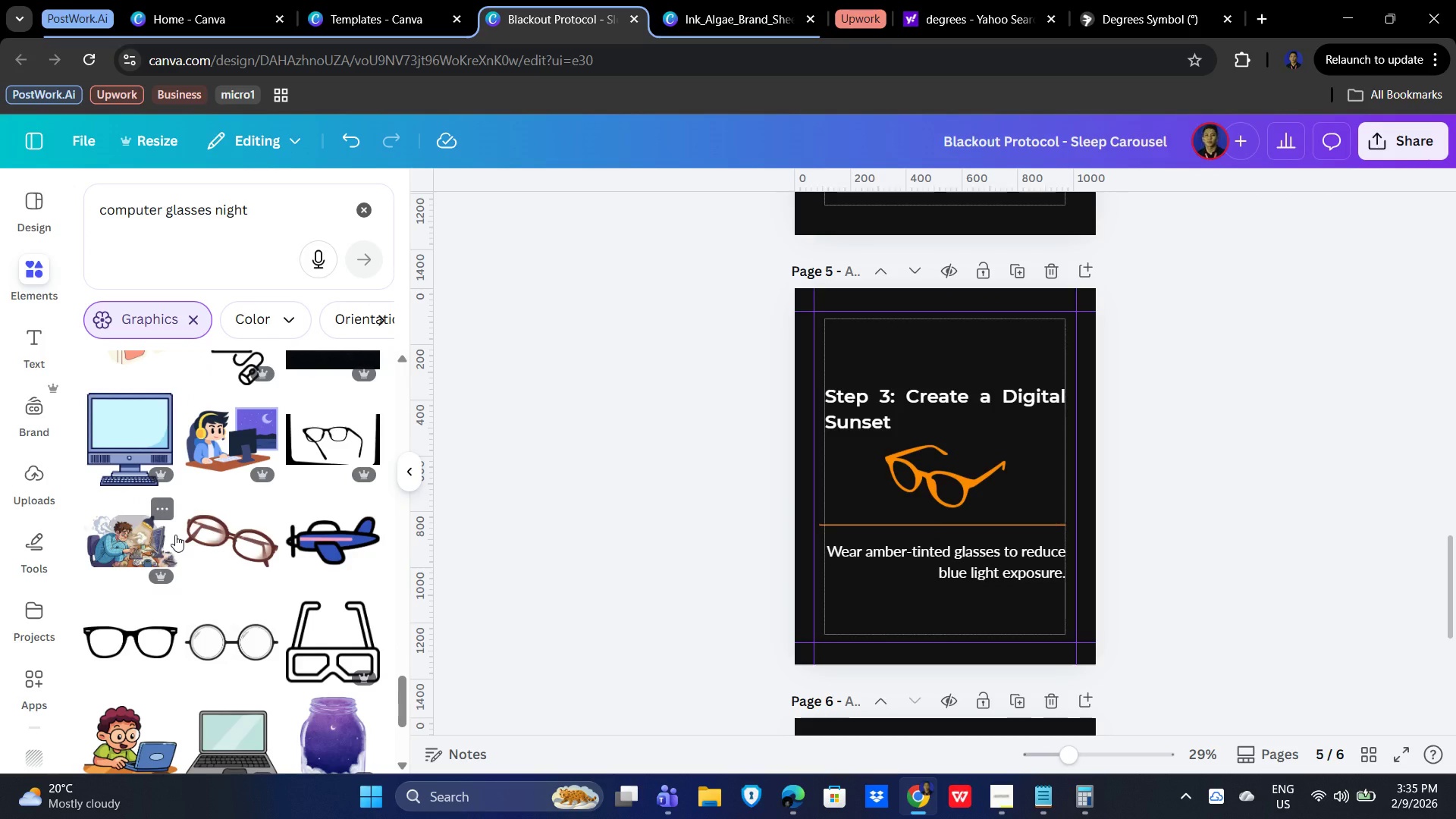 
left_click([240, 533])
 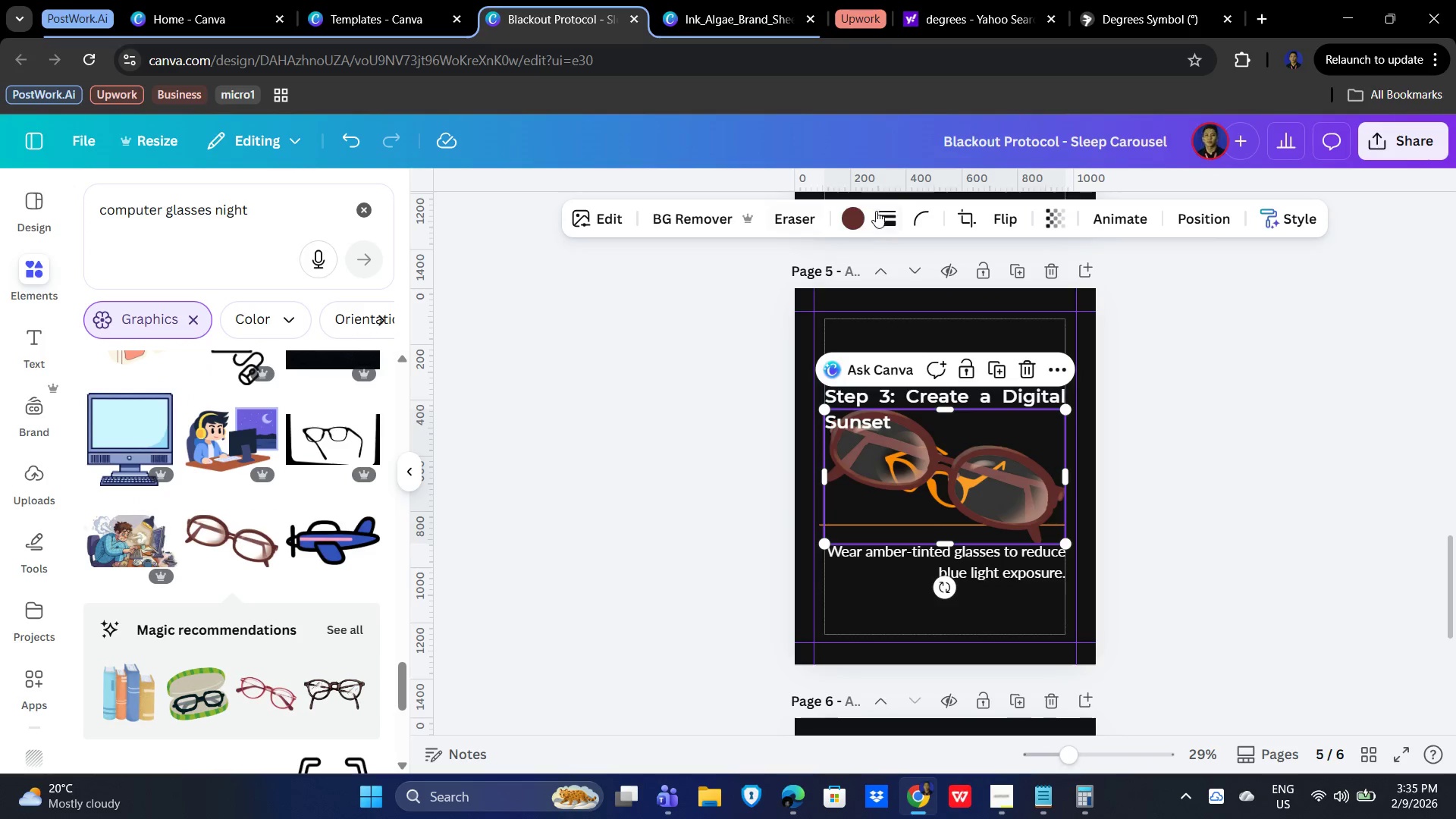 
left_click([855, 216])
 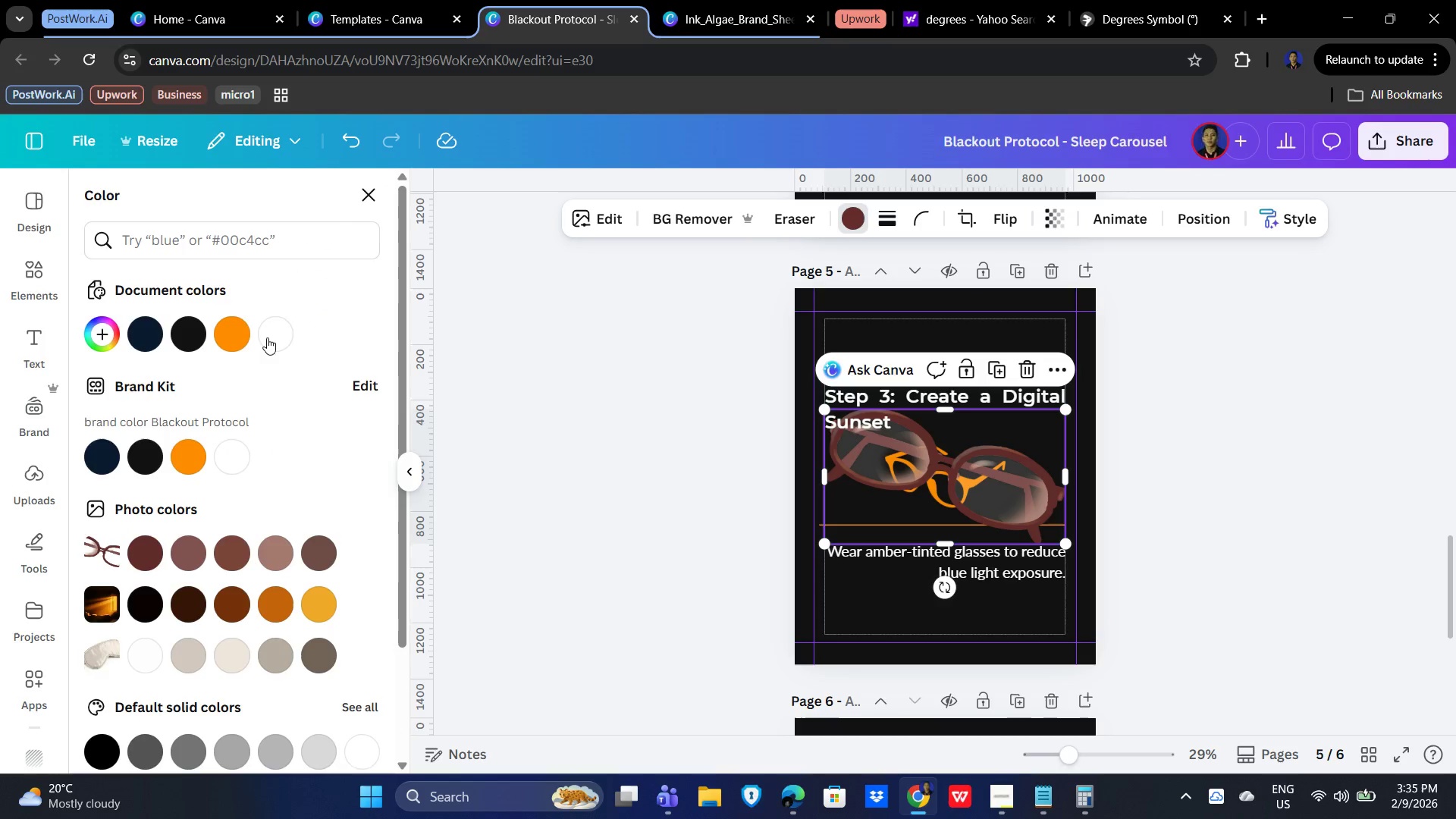 
left_click([228, 330])
 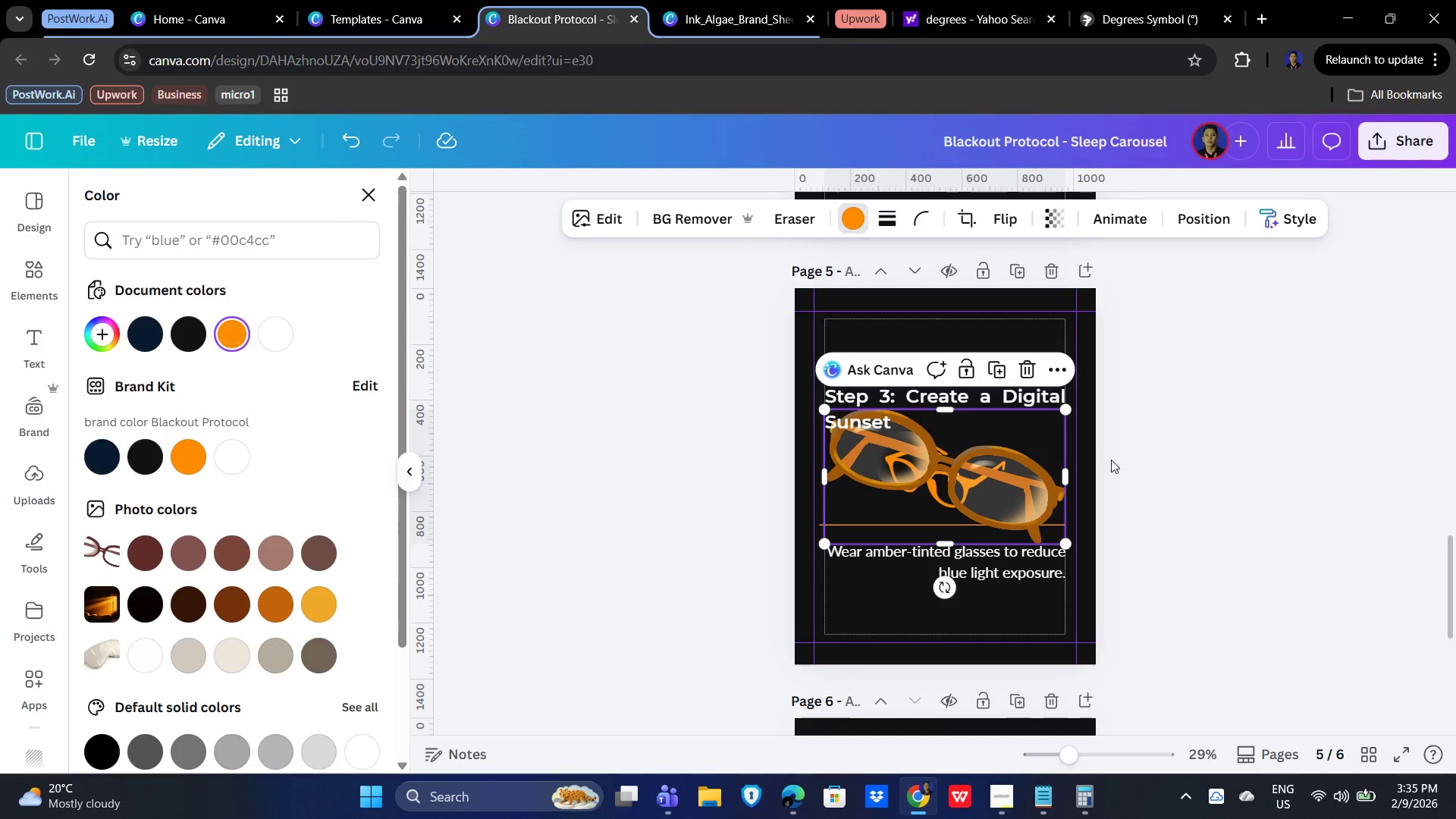 
left_click([1205, 447])
 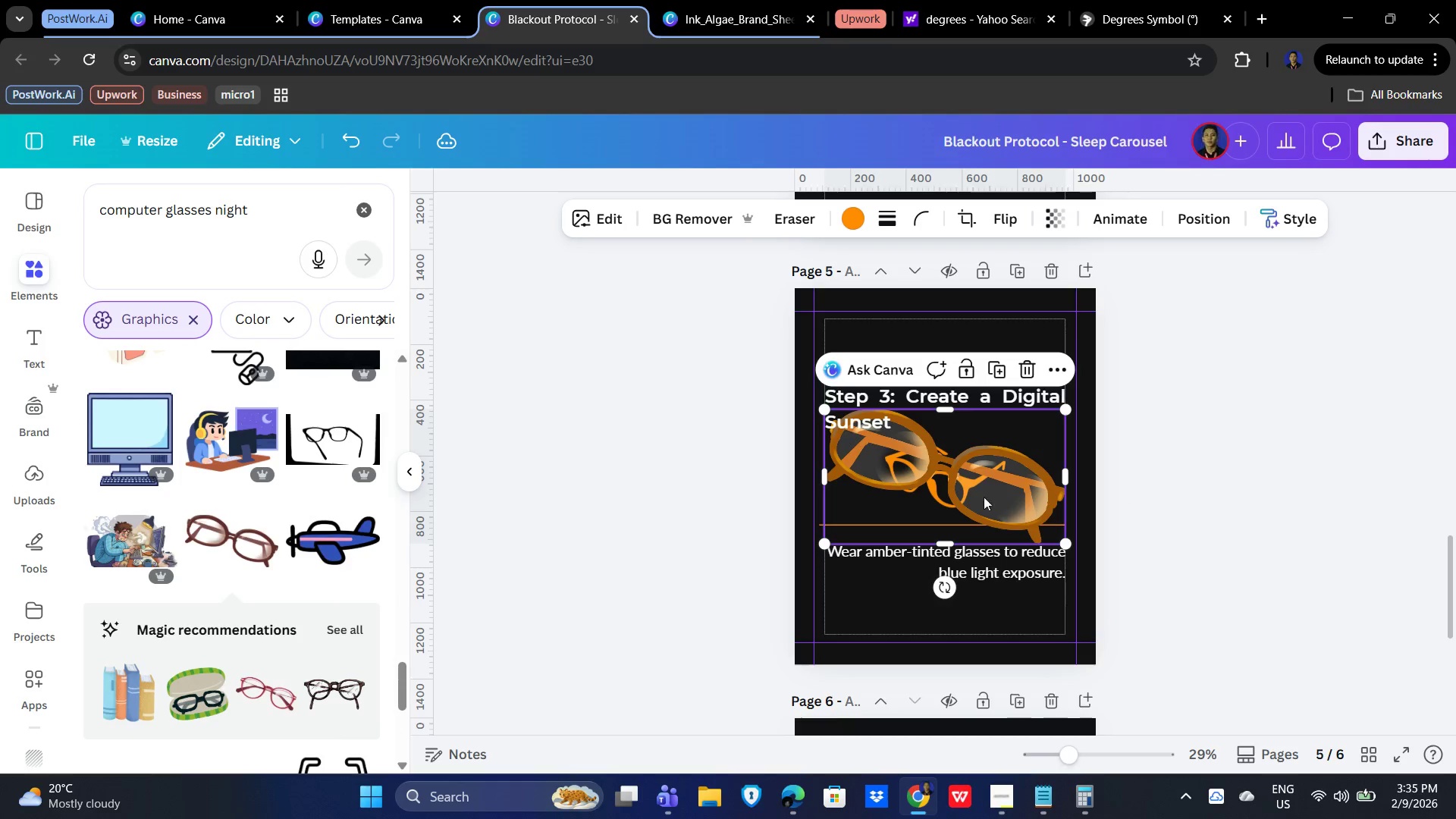 
left_click([981, 495])
 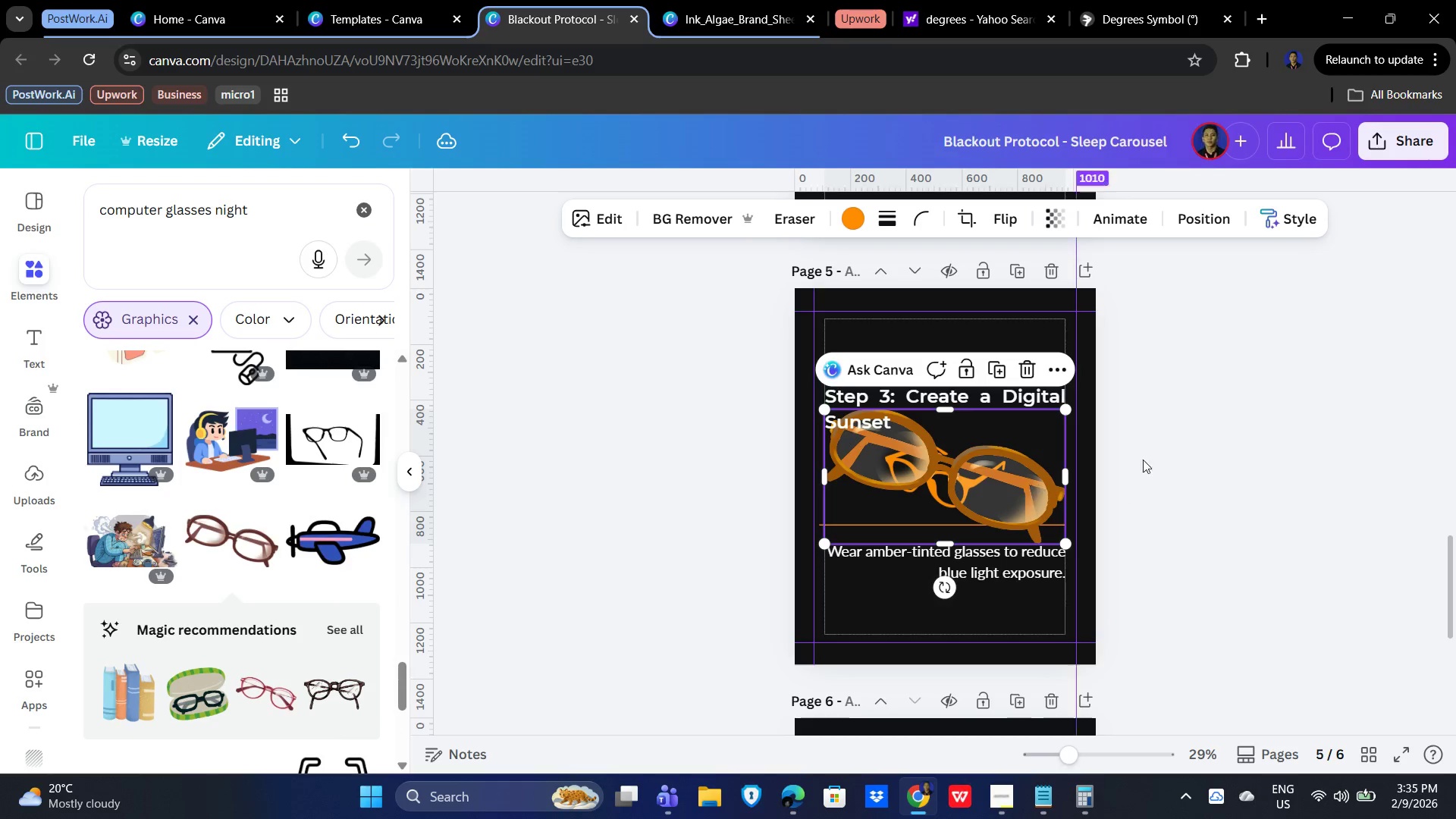 
left_click([1288, 423])
 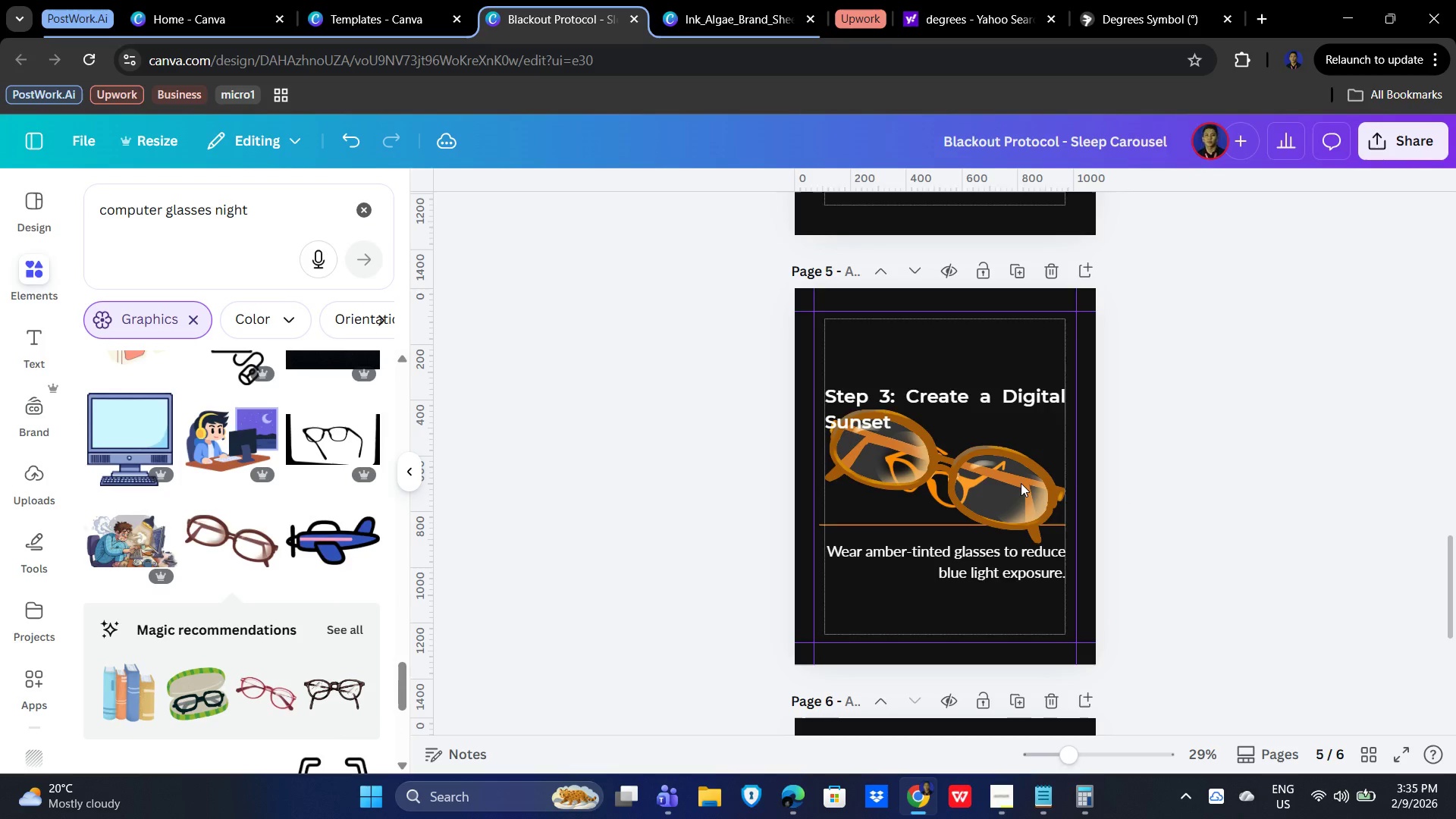 
left_click_drag(start_coordinate=[1021, 483], to_coordinate=[999, 551])
 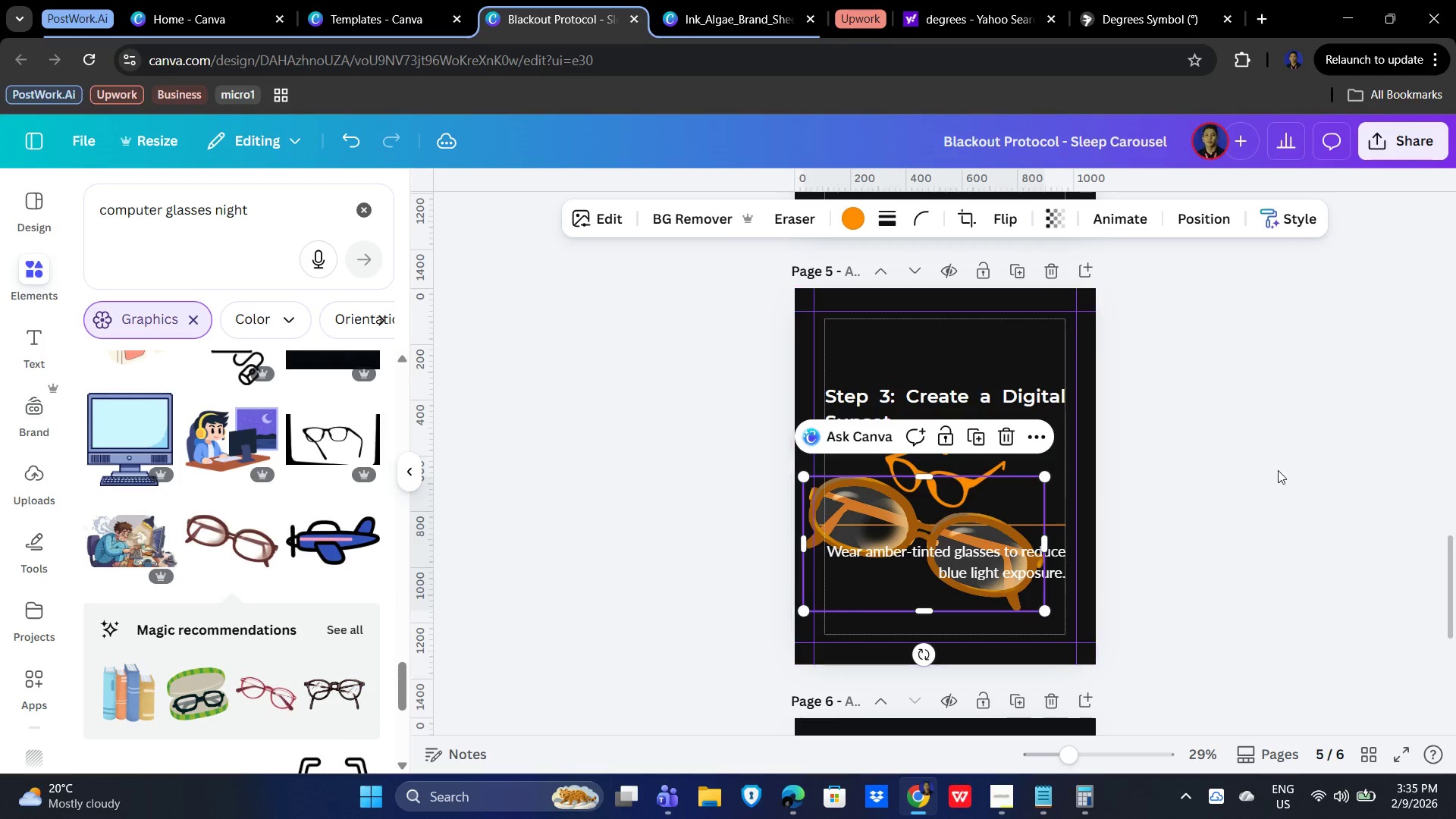 
left_click([1281, 470])
 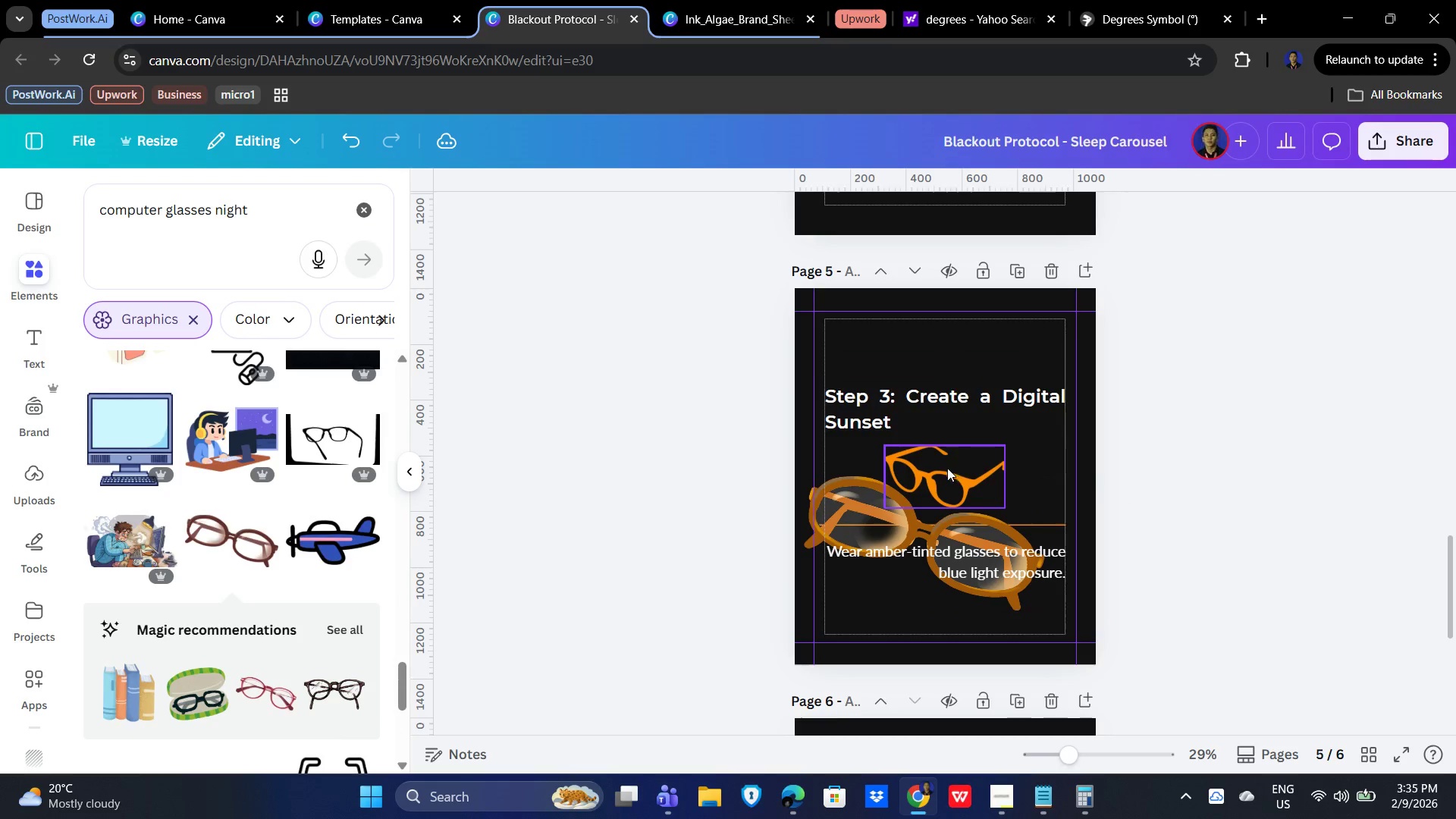 
left_click([943, 469])
 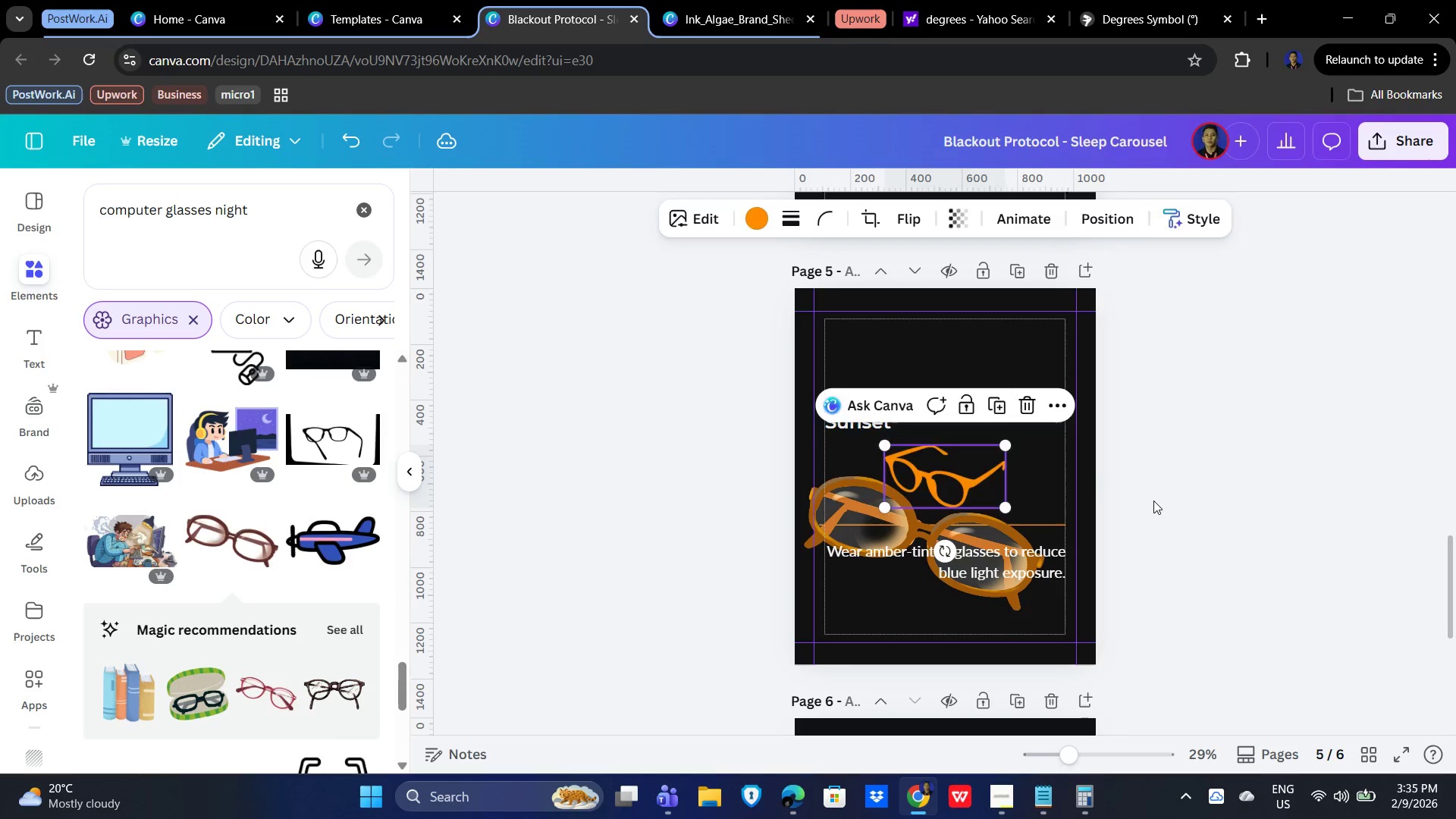 
key(Delete)
 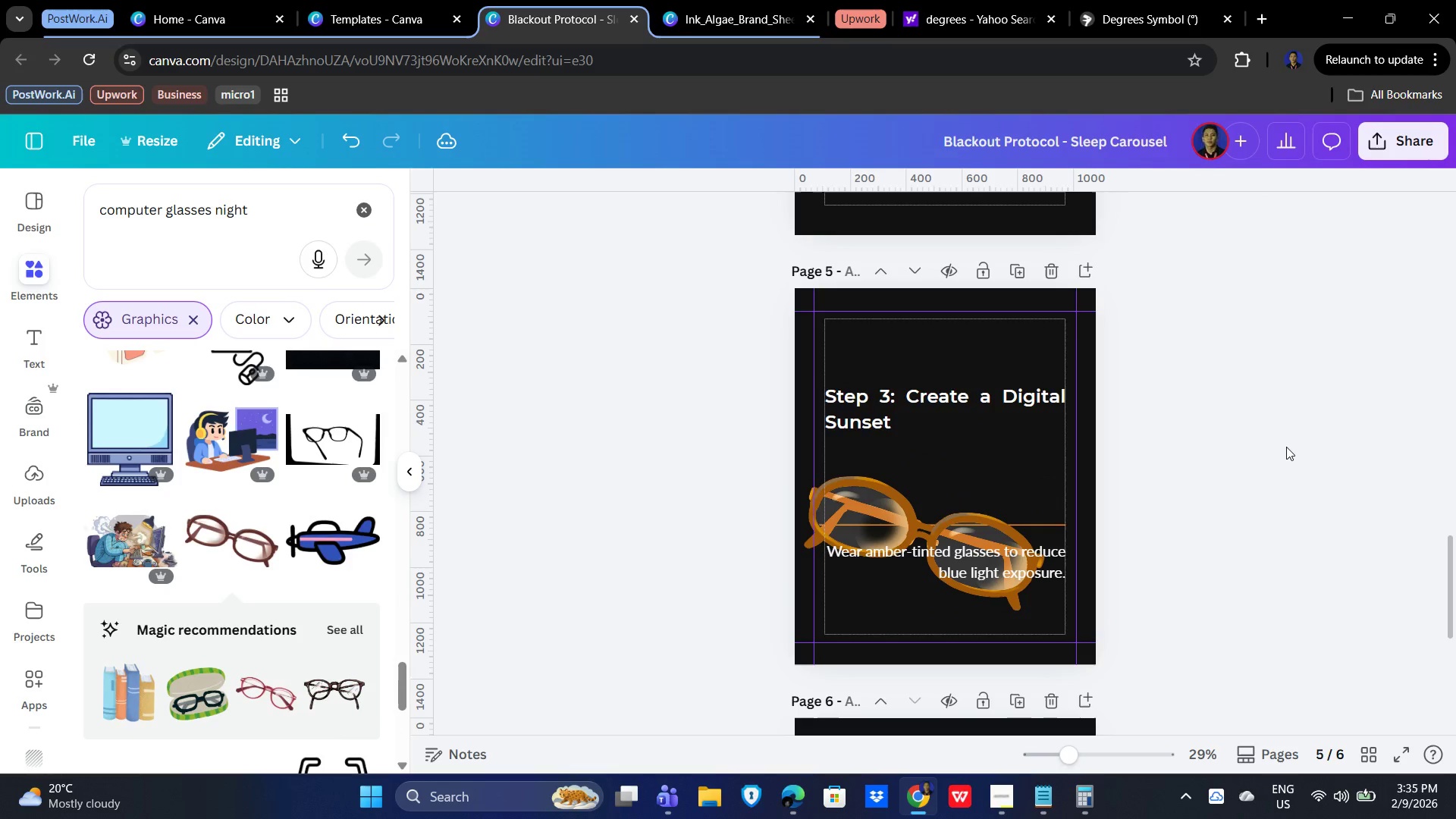 
left_click([1286, 446])
 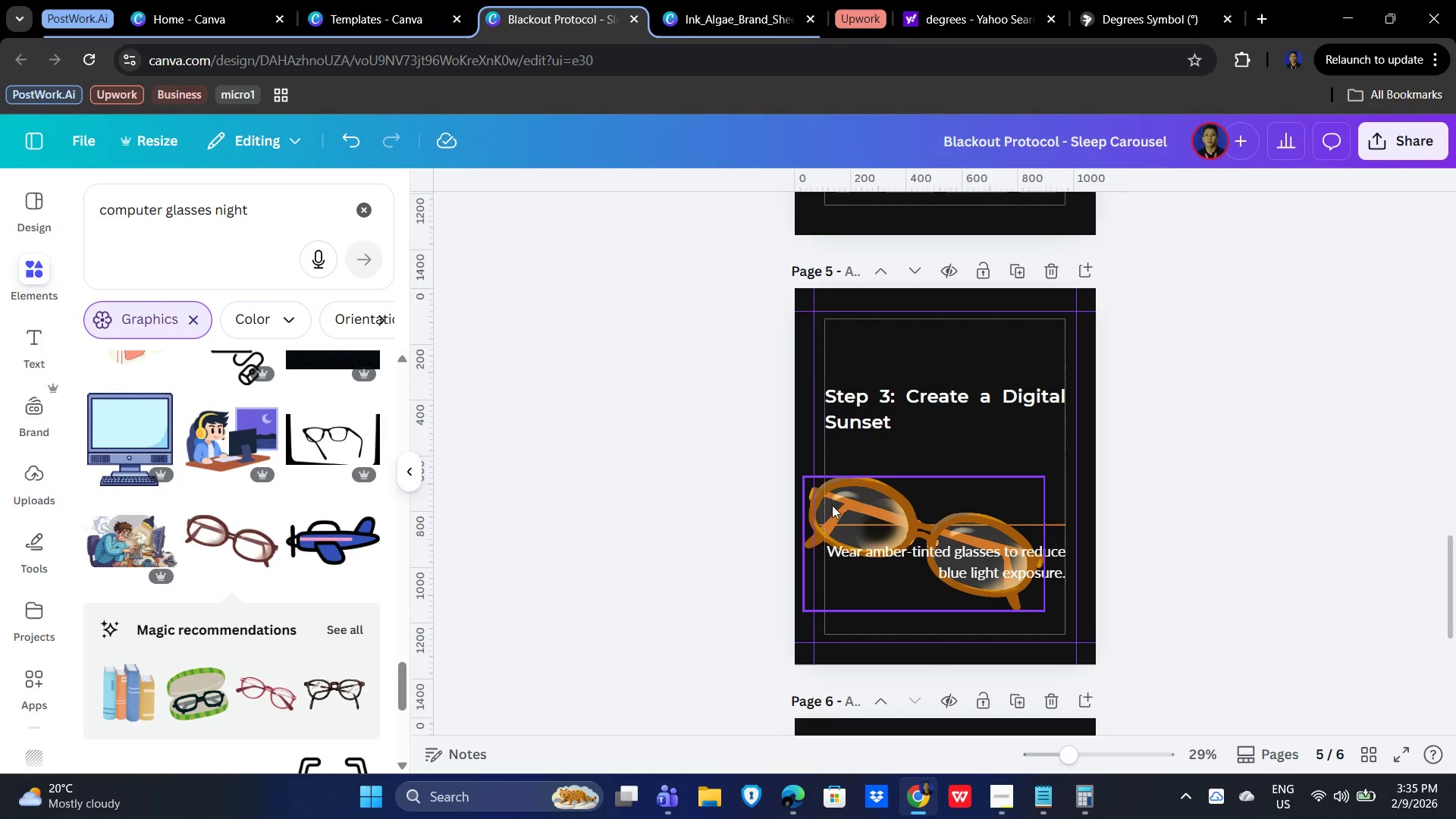 
left_click([832, 505])
 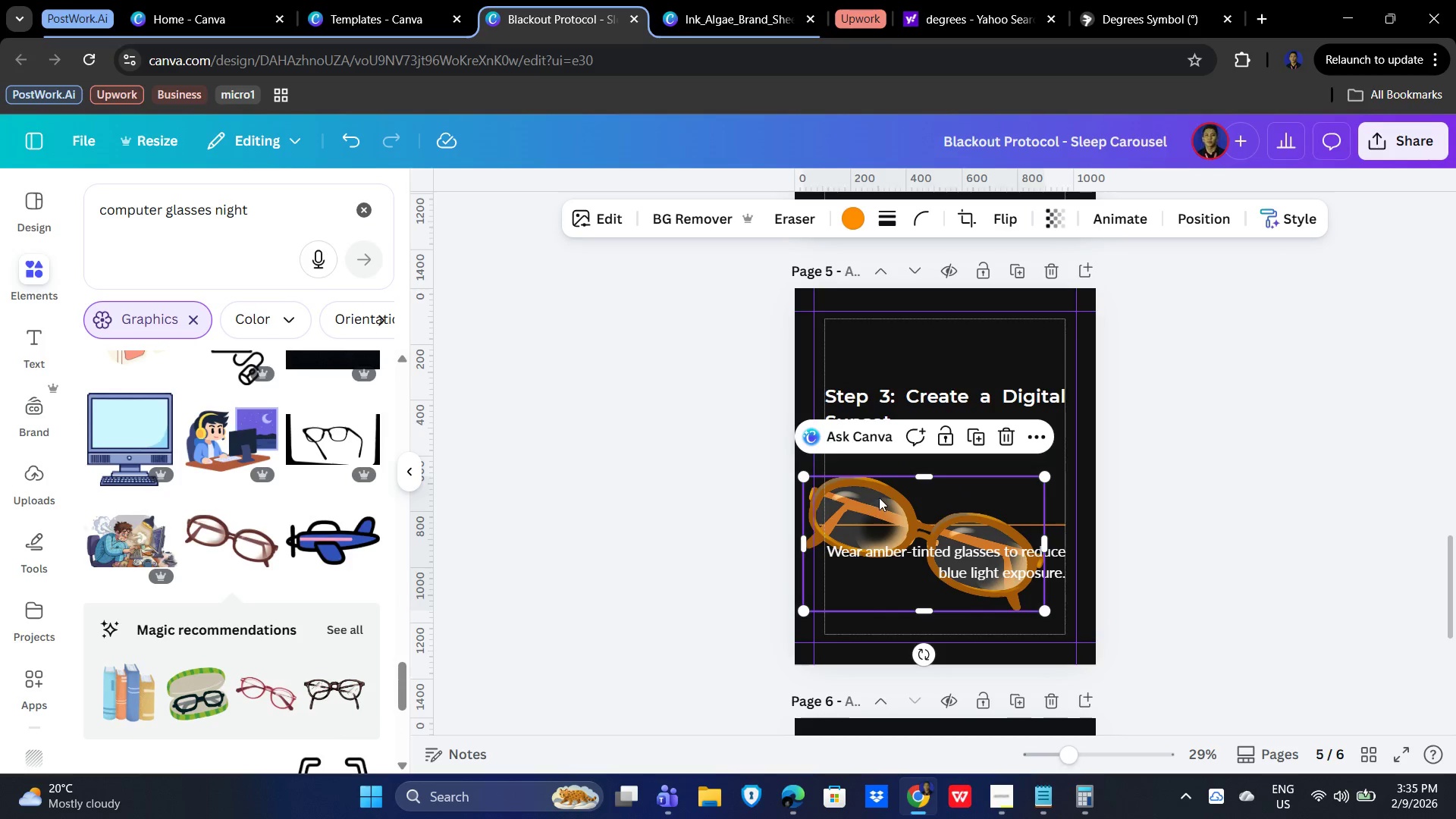 
left_click_drag(start_coordinate=[879, 498], to_coordinate=[894, 462])
 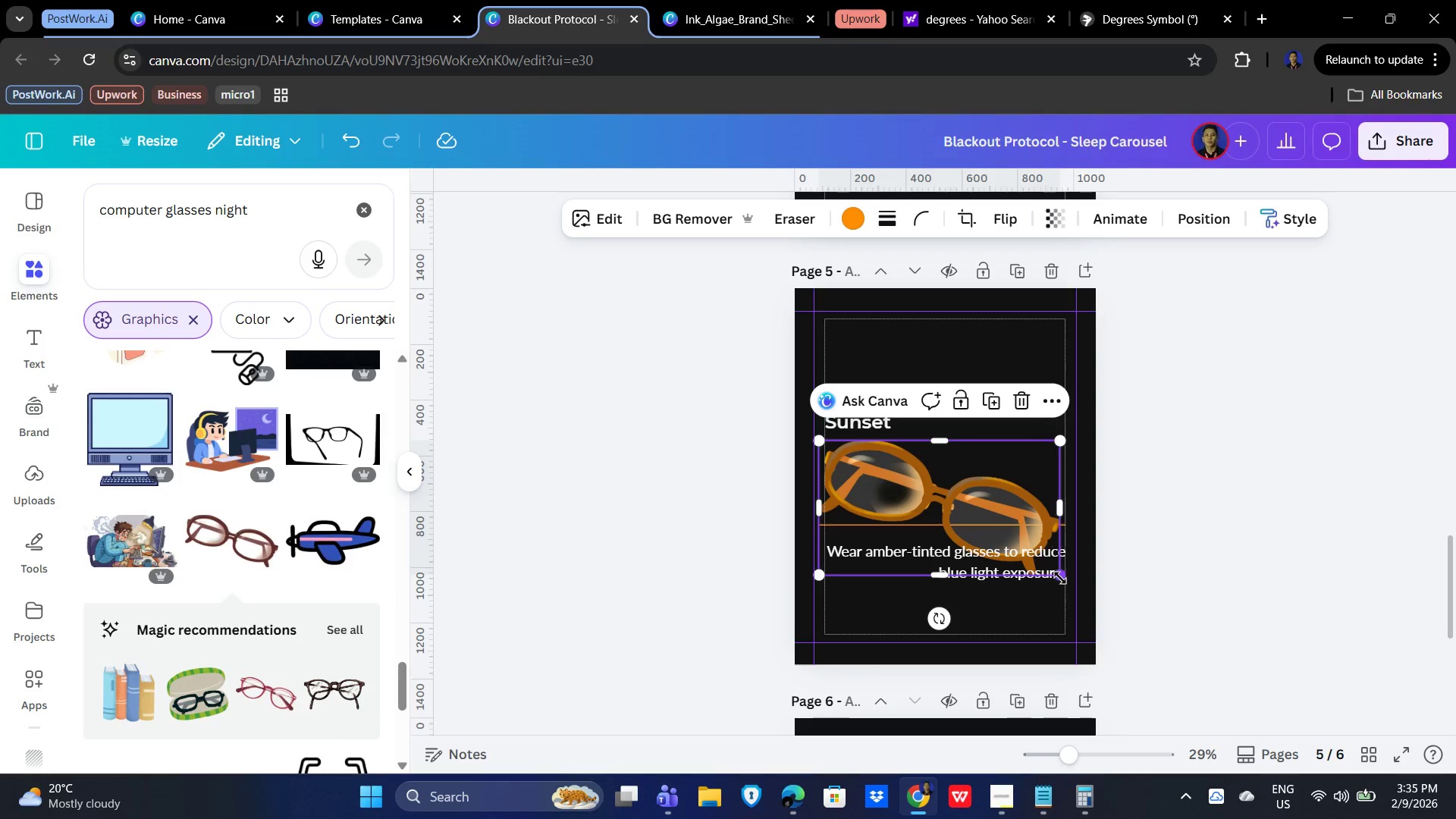 
left_click_drag(start_coordinate=[1060, 578], to_coordinate=[981, 532])
 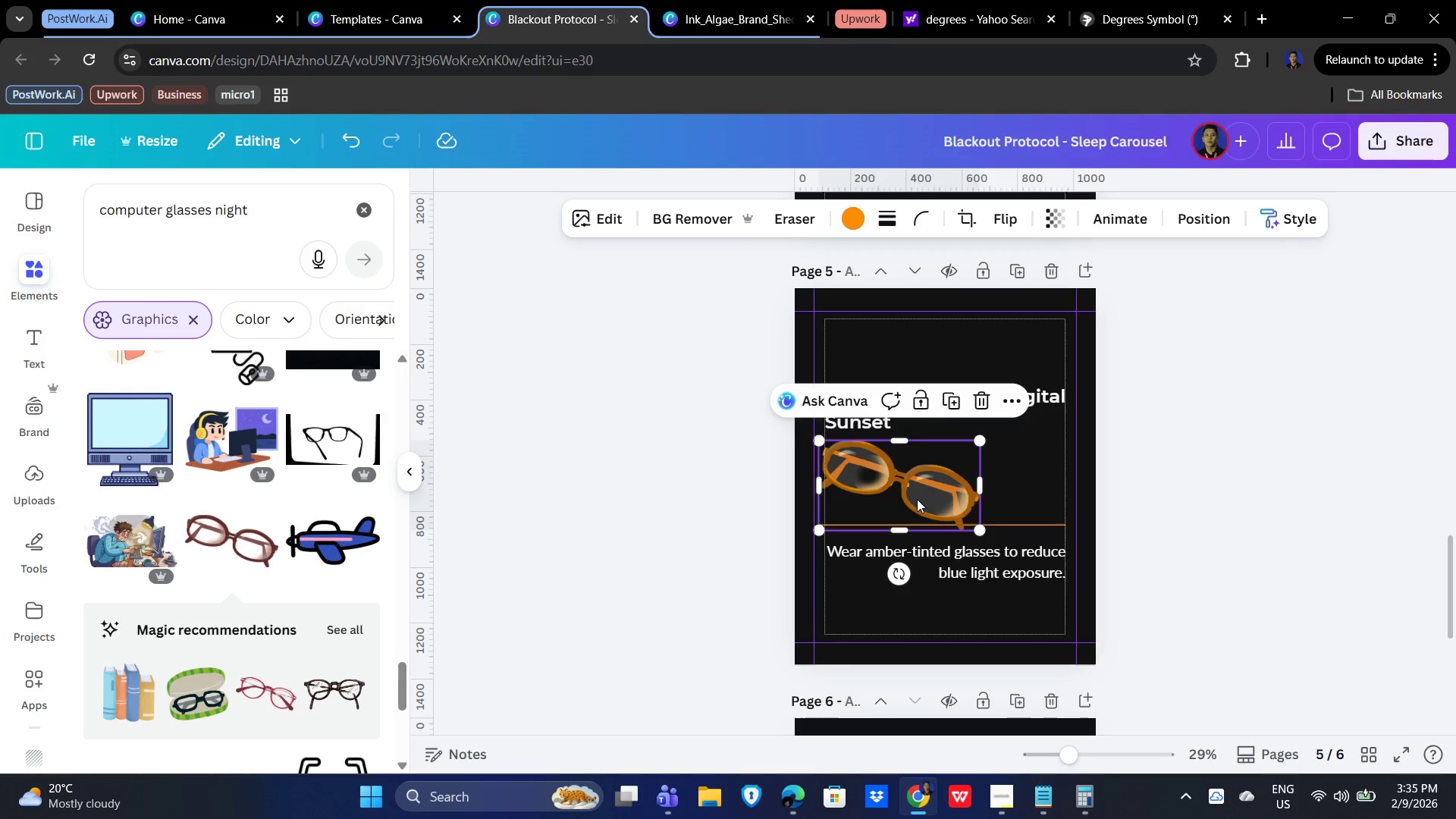 
left_click_drag(start_coordinate=[917, 499], to_coordinate=[970, 500])
 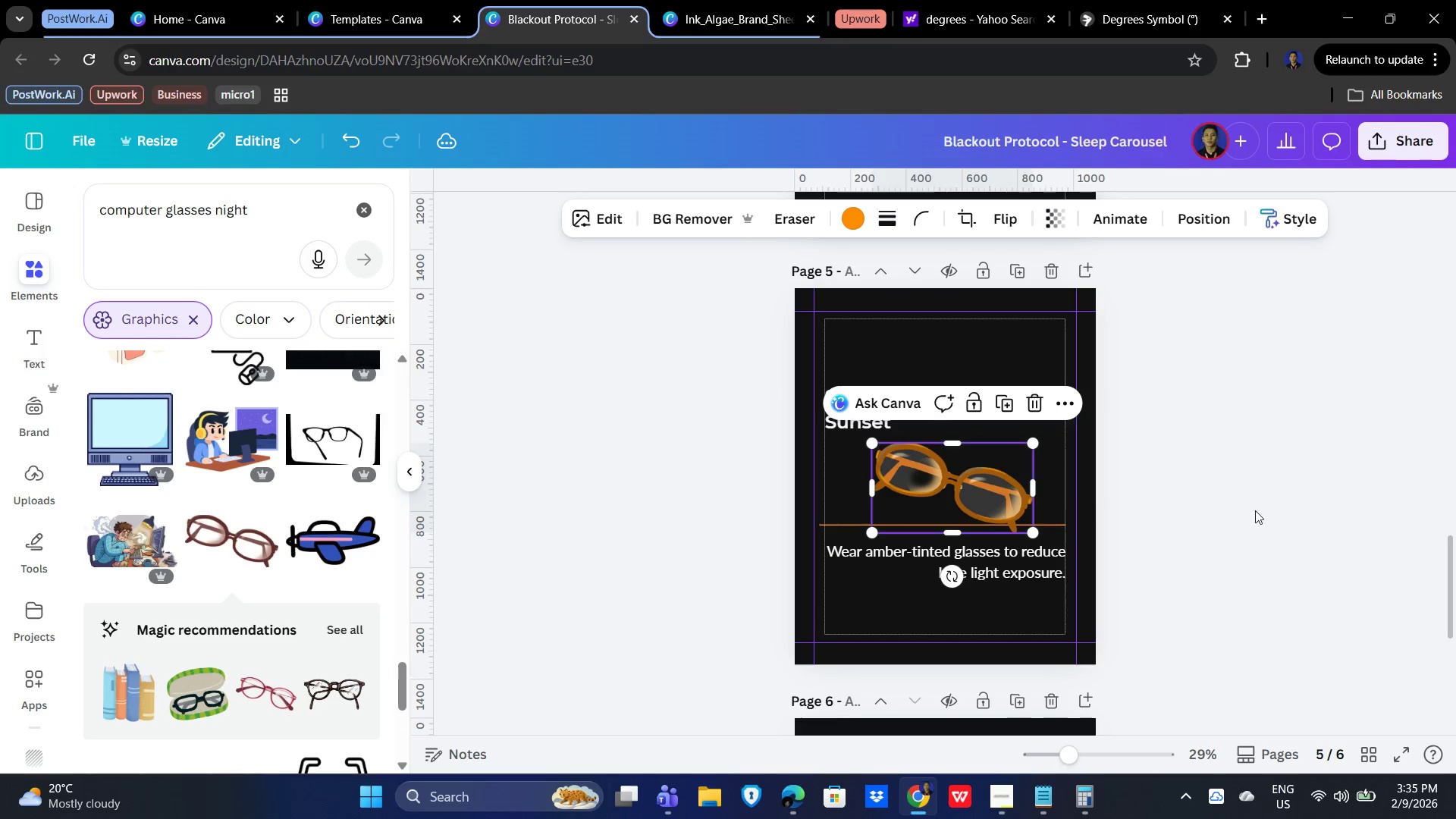 
left_click([1268, 510])
 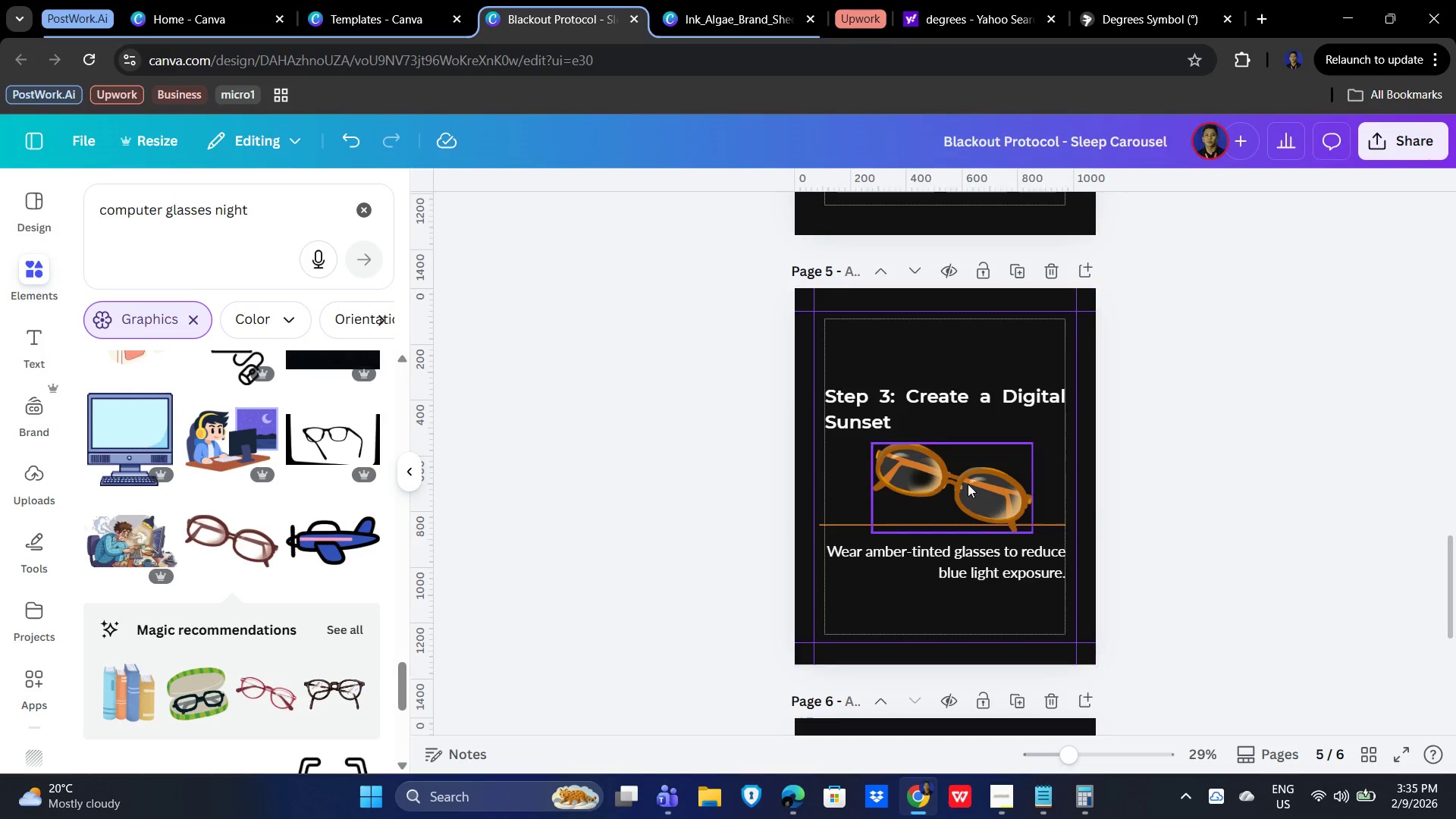 
left_click_drag(start_coordinate=[968, 484], to_coordinate=[968, 471])
 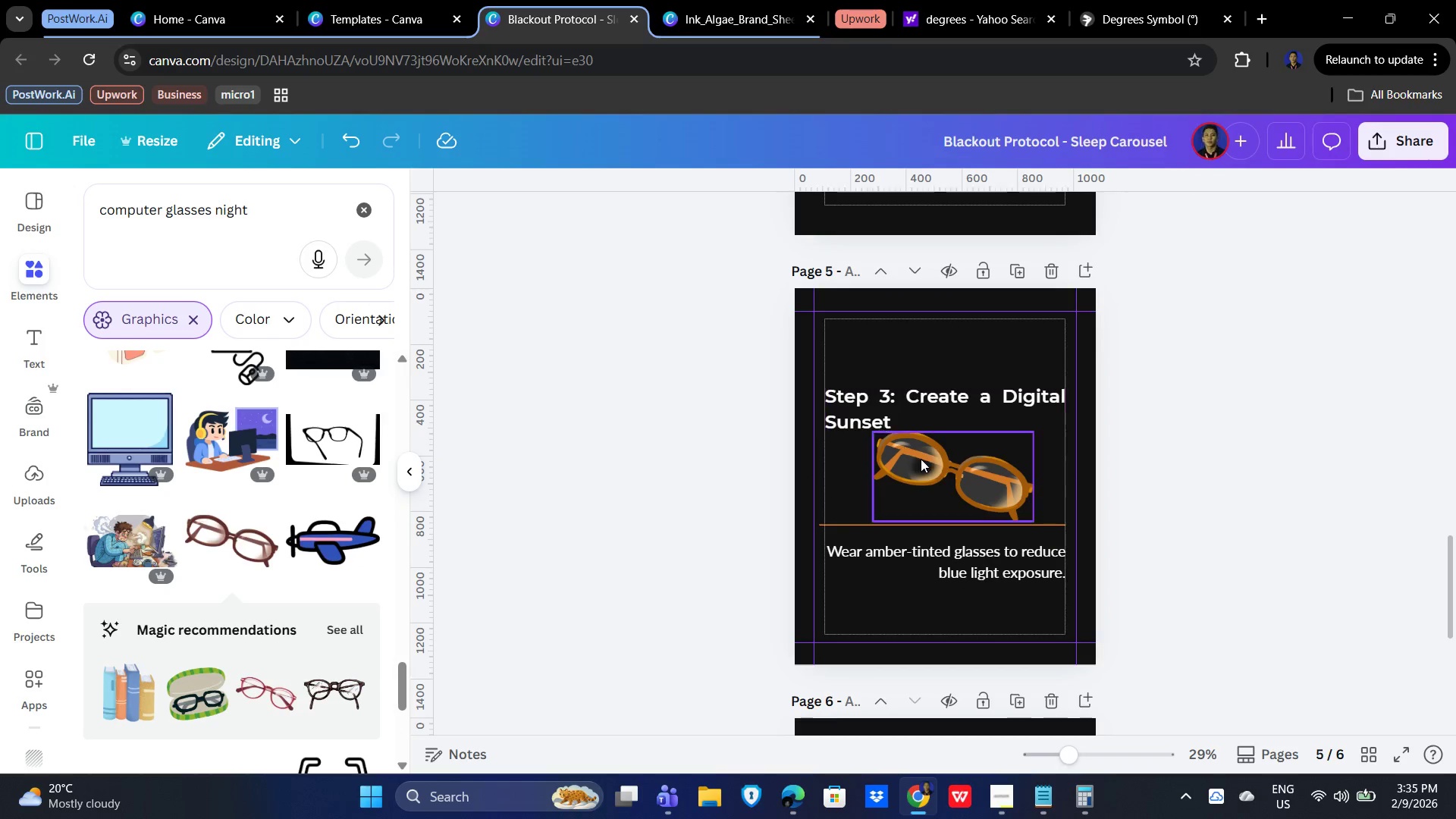 
left_click([940, 469])
 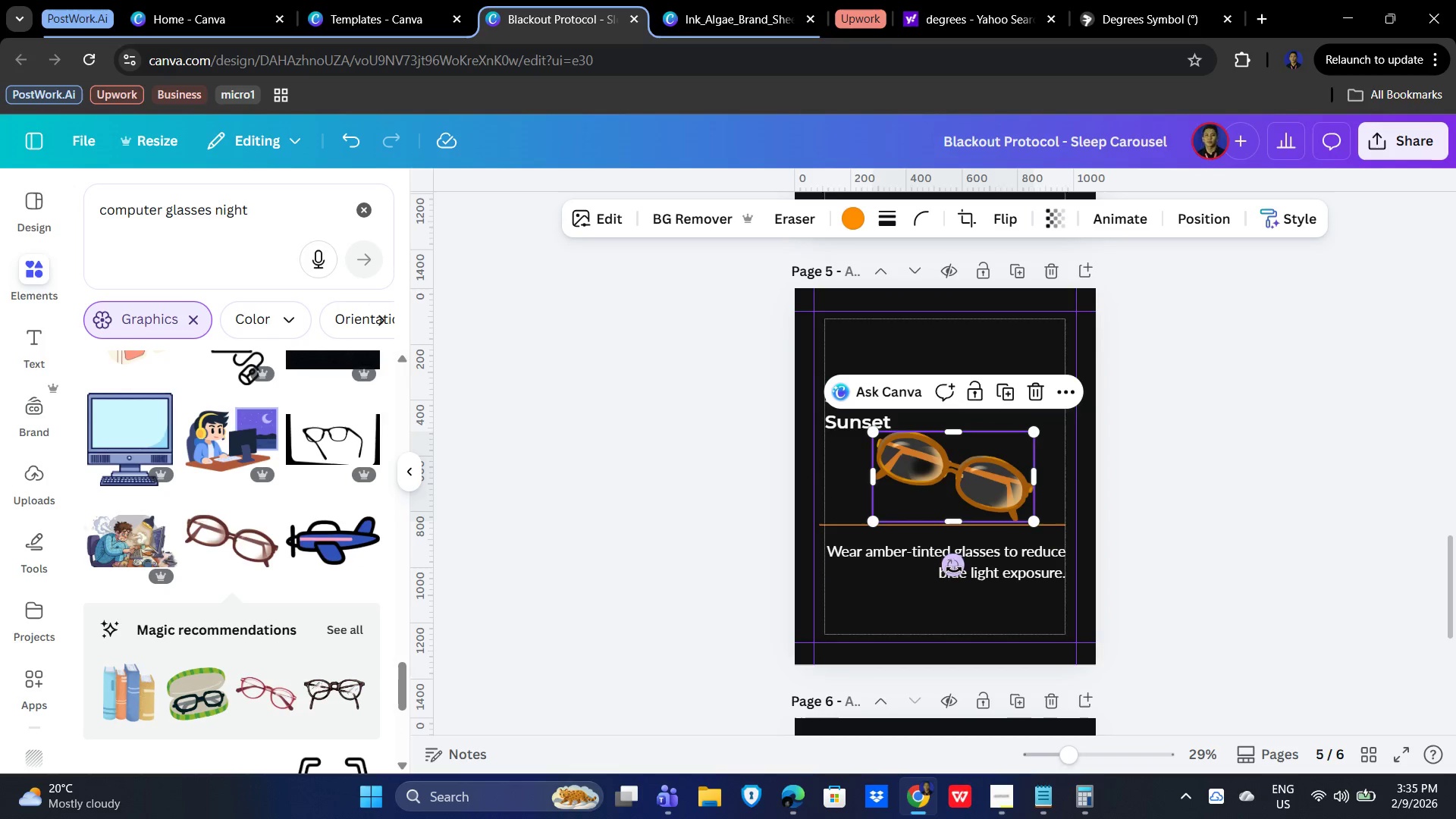 
left_click_drag(start_coordinate=[949, 566], to_coordinate=[969, 573])
 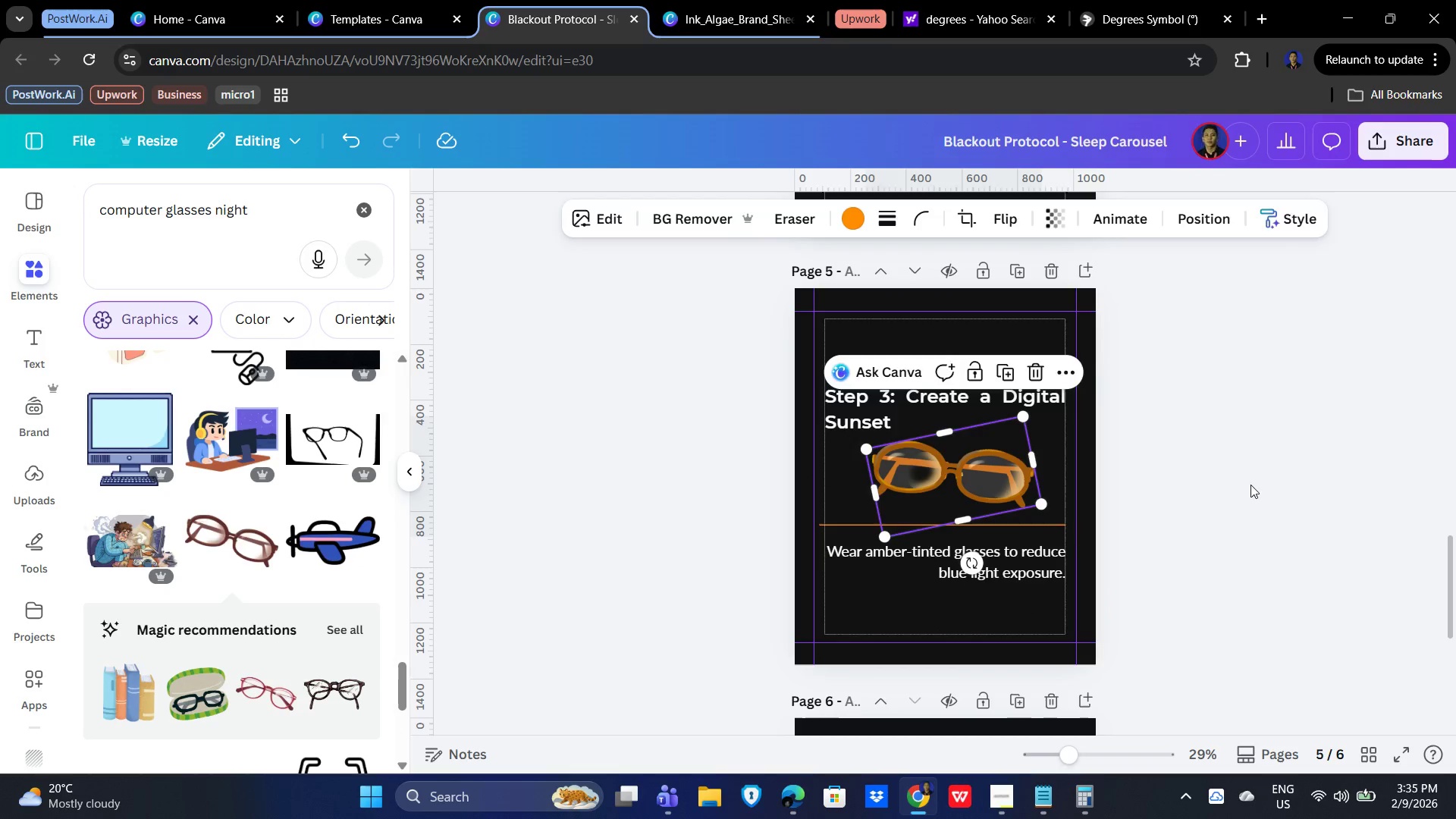 
left_click([1250, 485])
 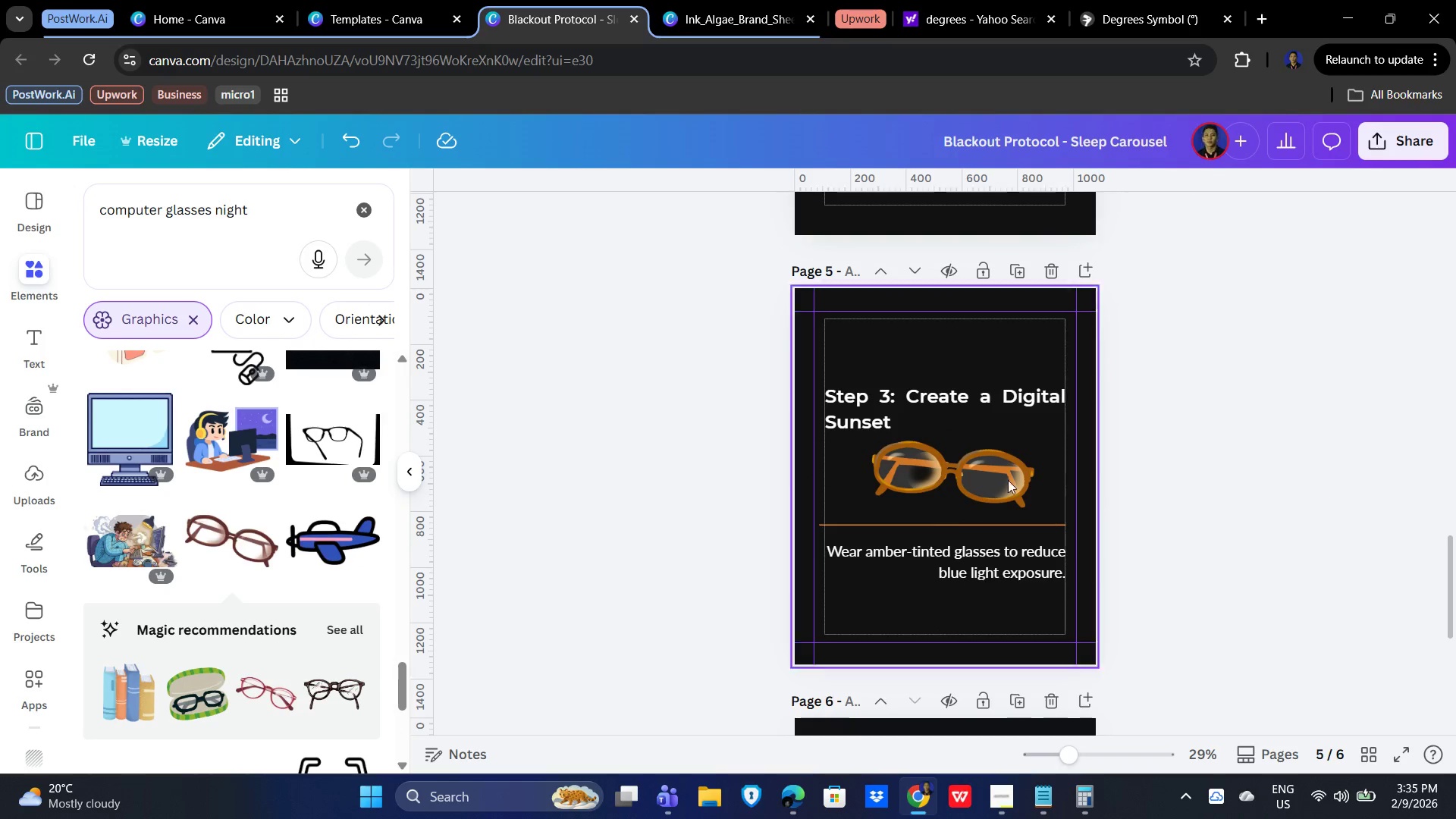 
triple_click([949, 459])
 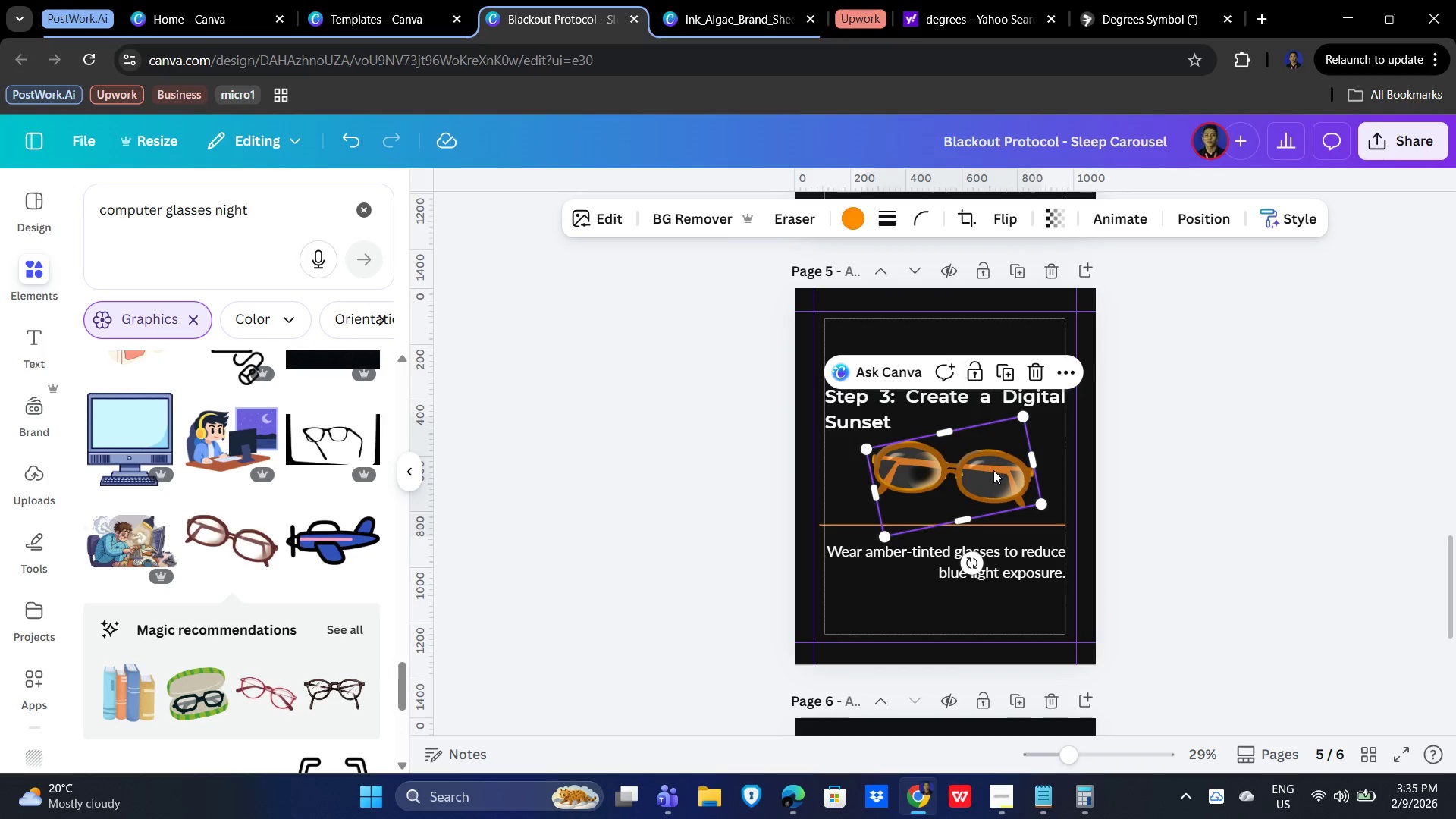 
left_click_drag(start_coordinate=[994, 470], to_coordinate=[979, 475])
 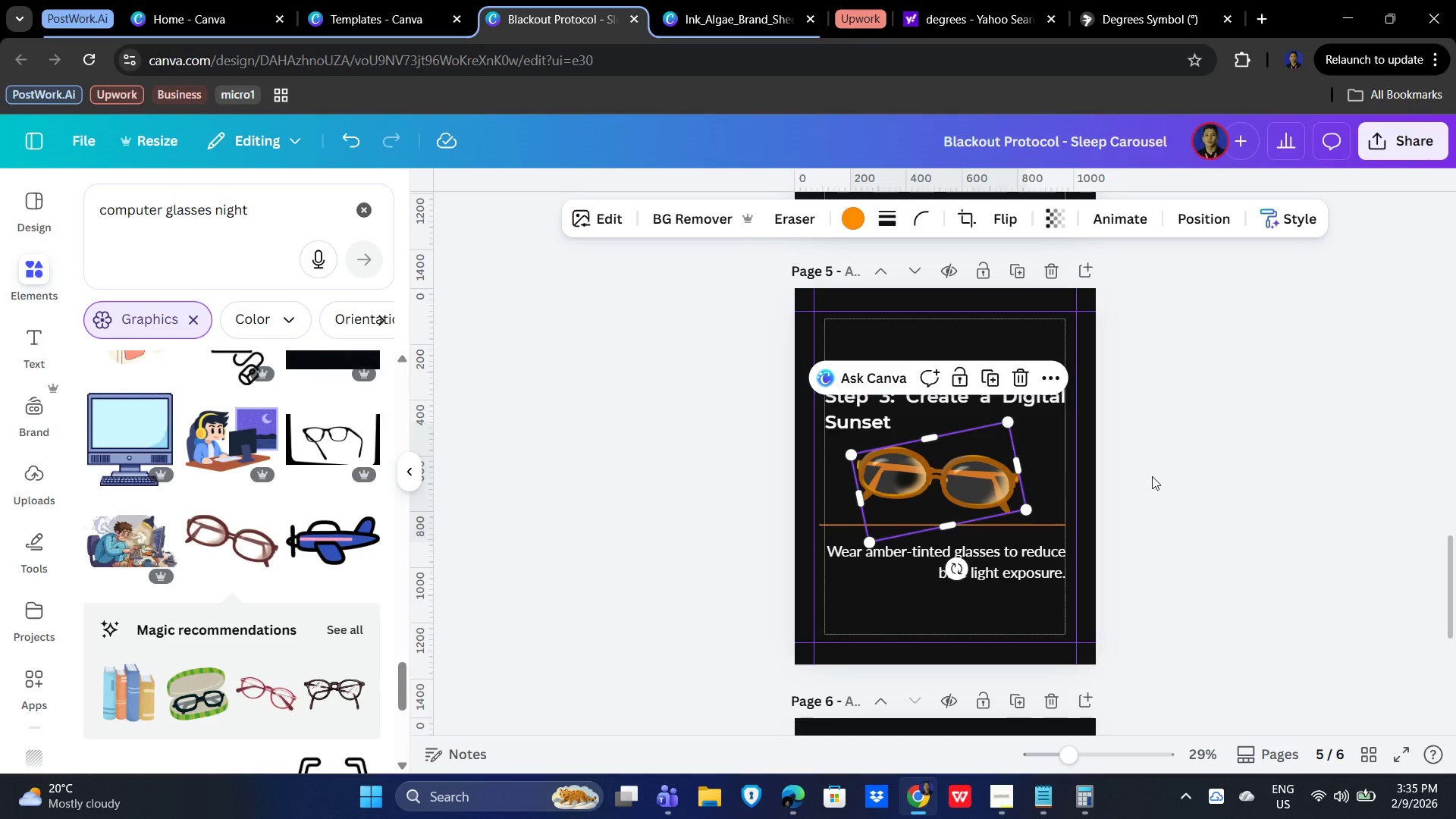 
left_click([1152, 476])
 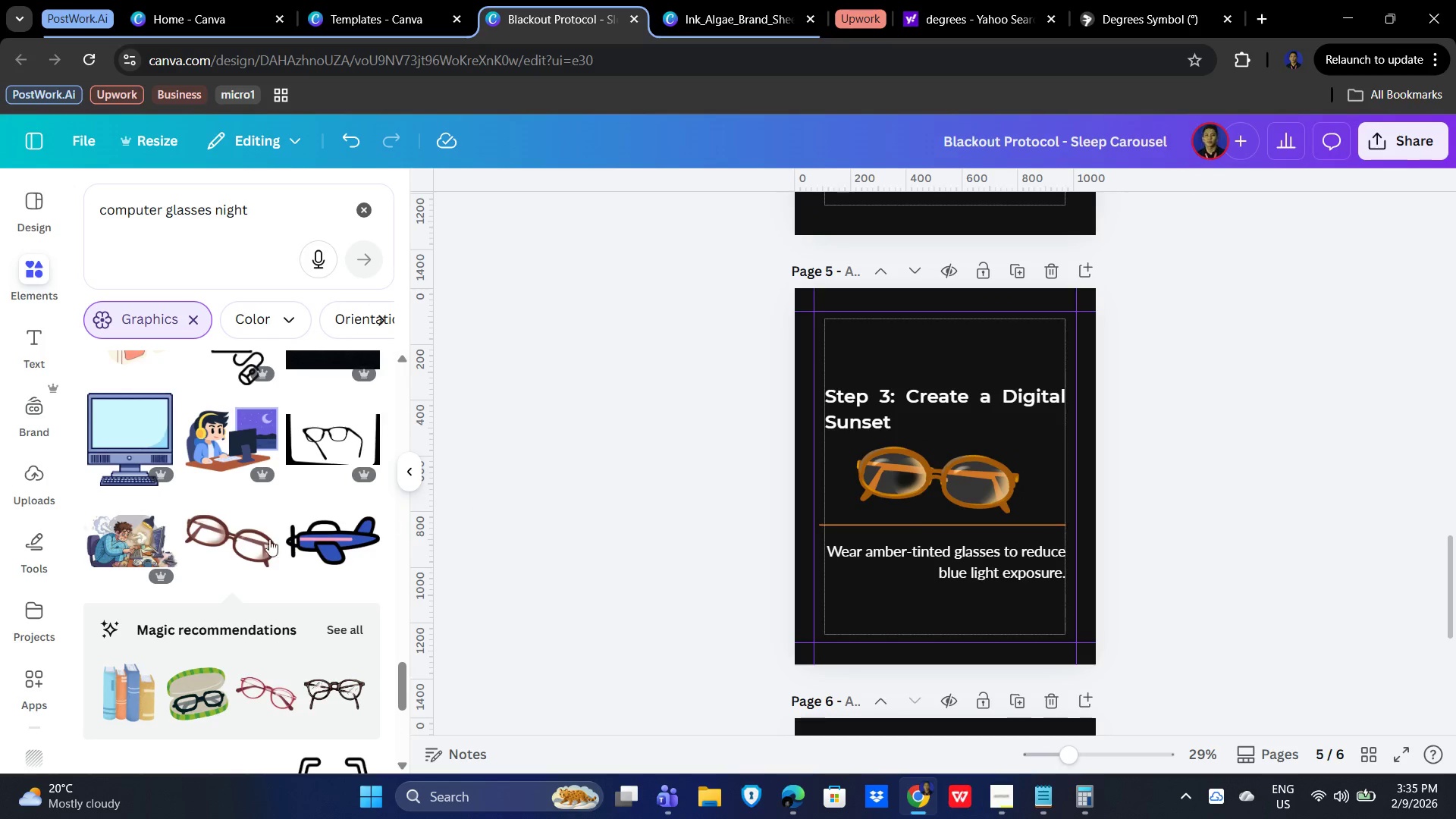 
scroll: coordinate [230, 573], scroll_direction: down, amount: 2.0
 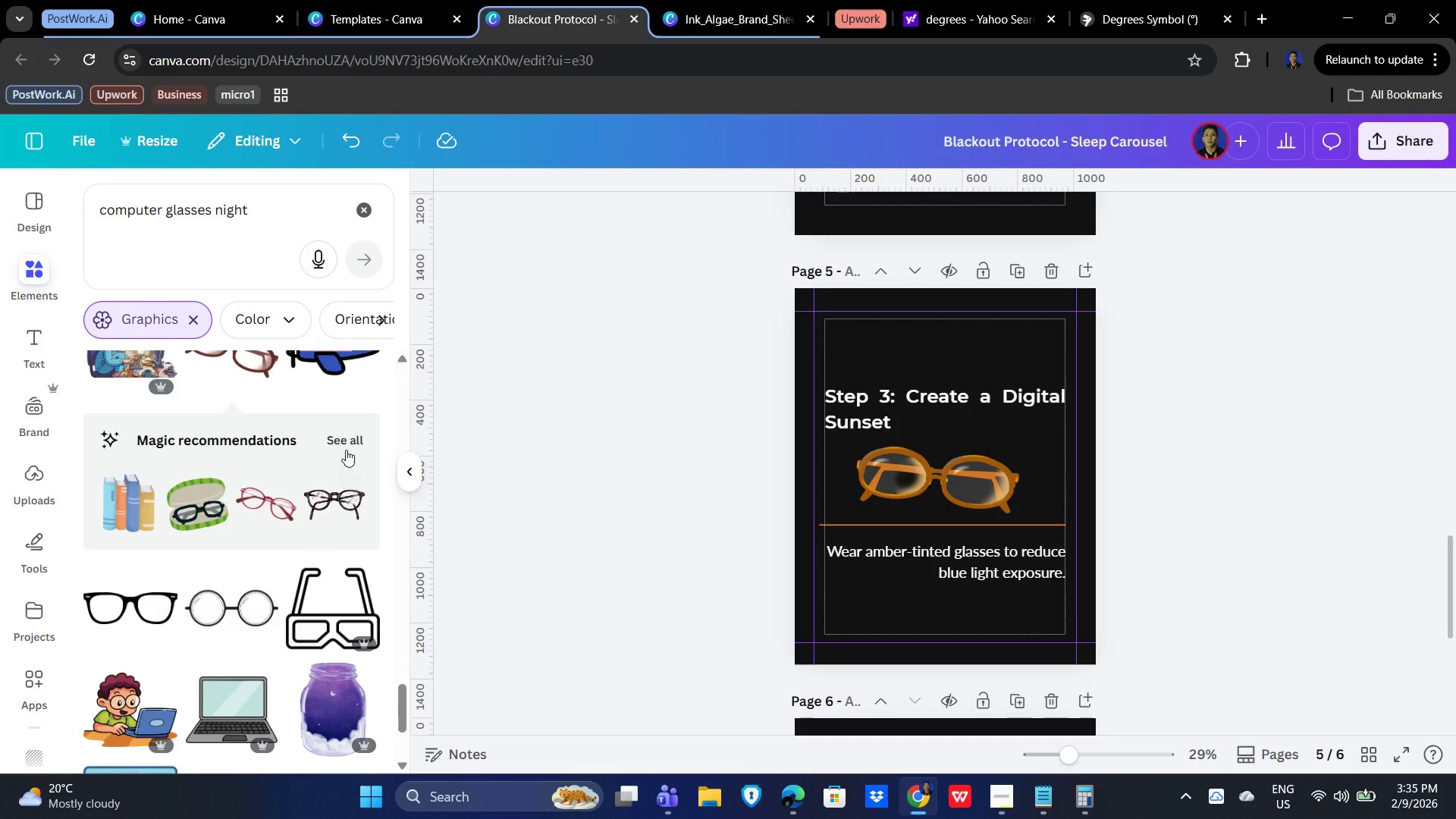 
left_click([344, 439])
 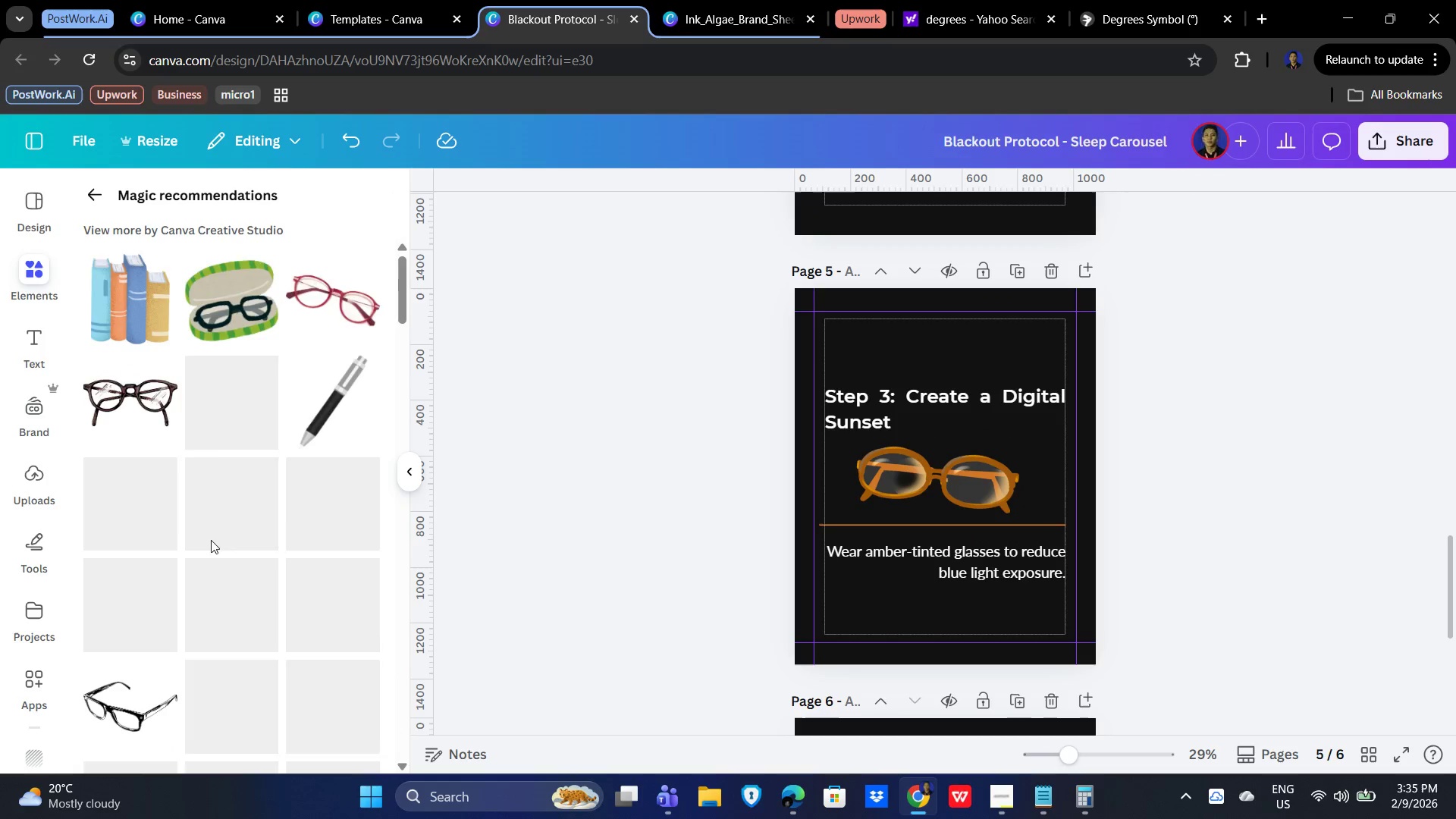 
scroll: coordinate [211, 538], scroll_direction: down, amount: 1.0
 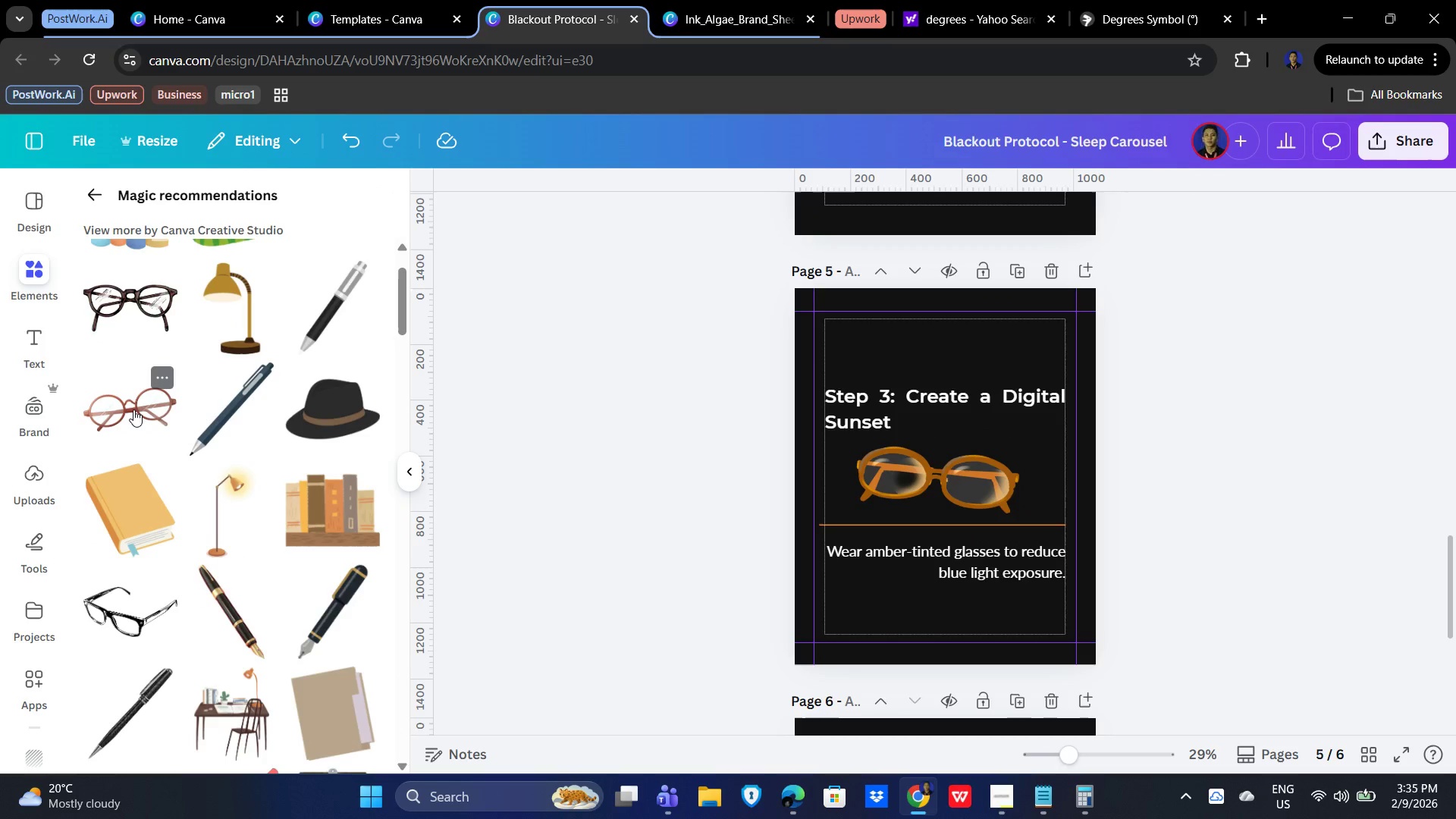 
left_click([130, 419])
 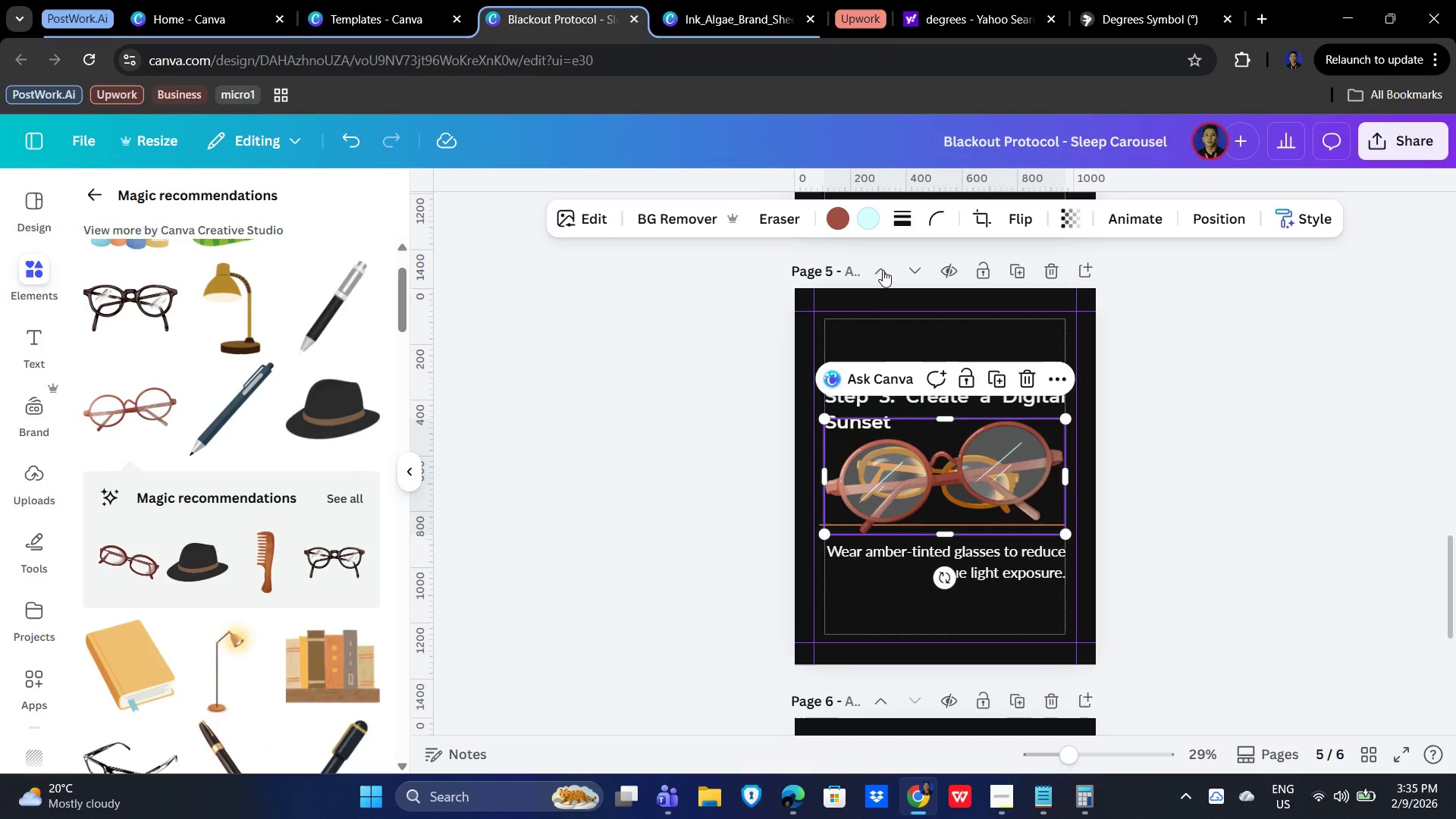 
left_click([875, 215])
 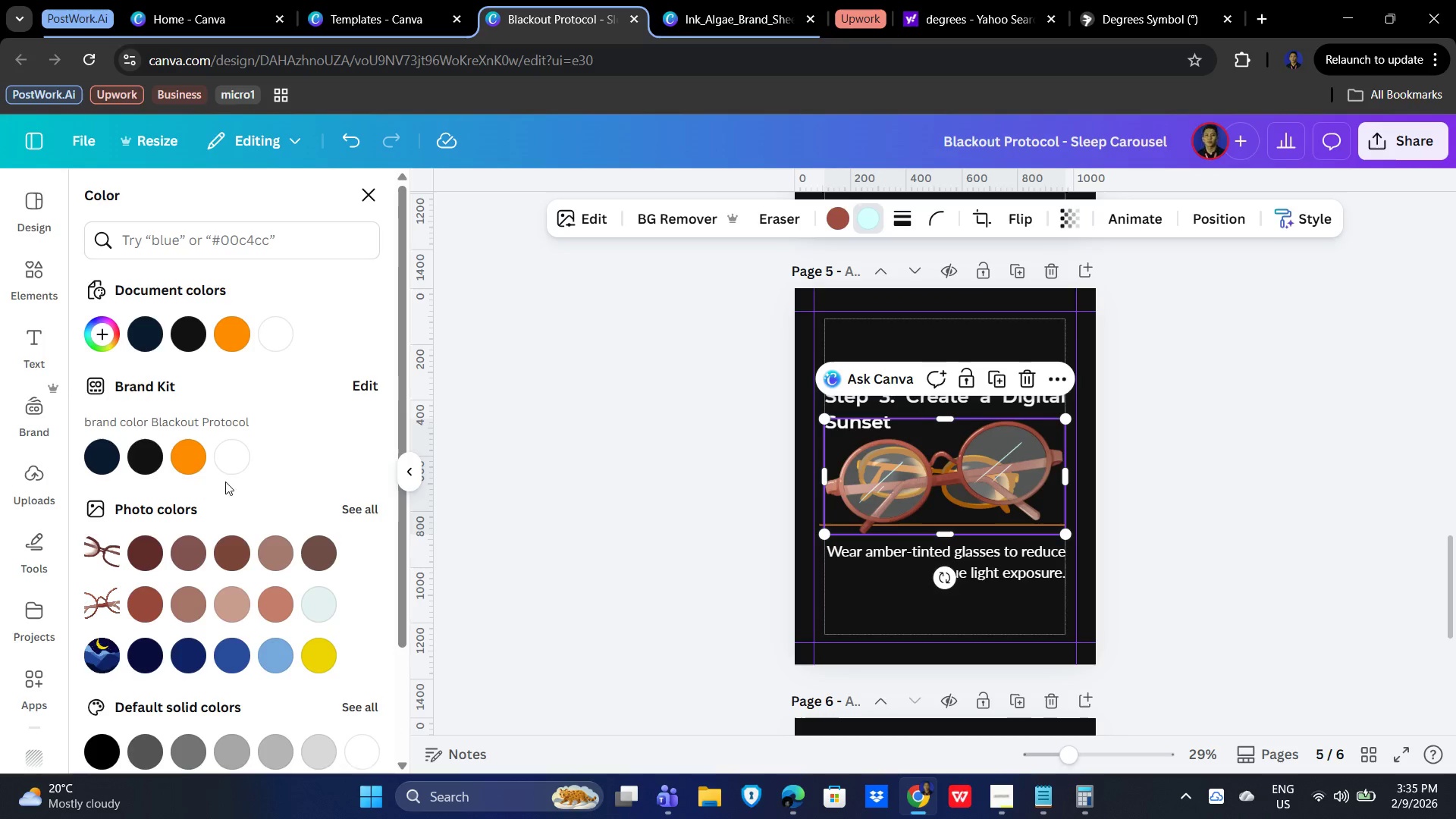 
left_click([190, 456])
 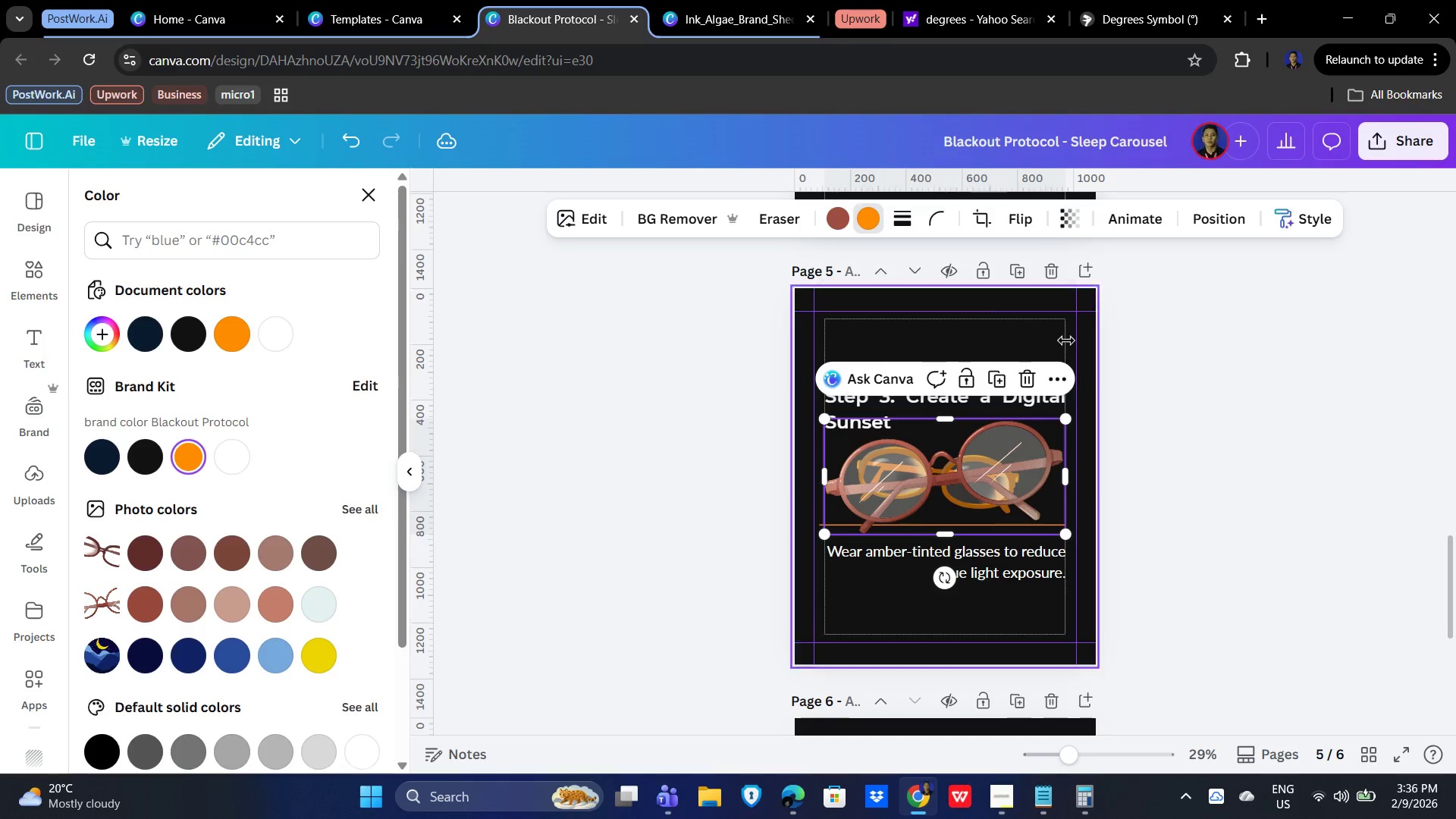 
left_click([836, 216])
 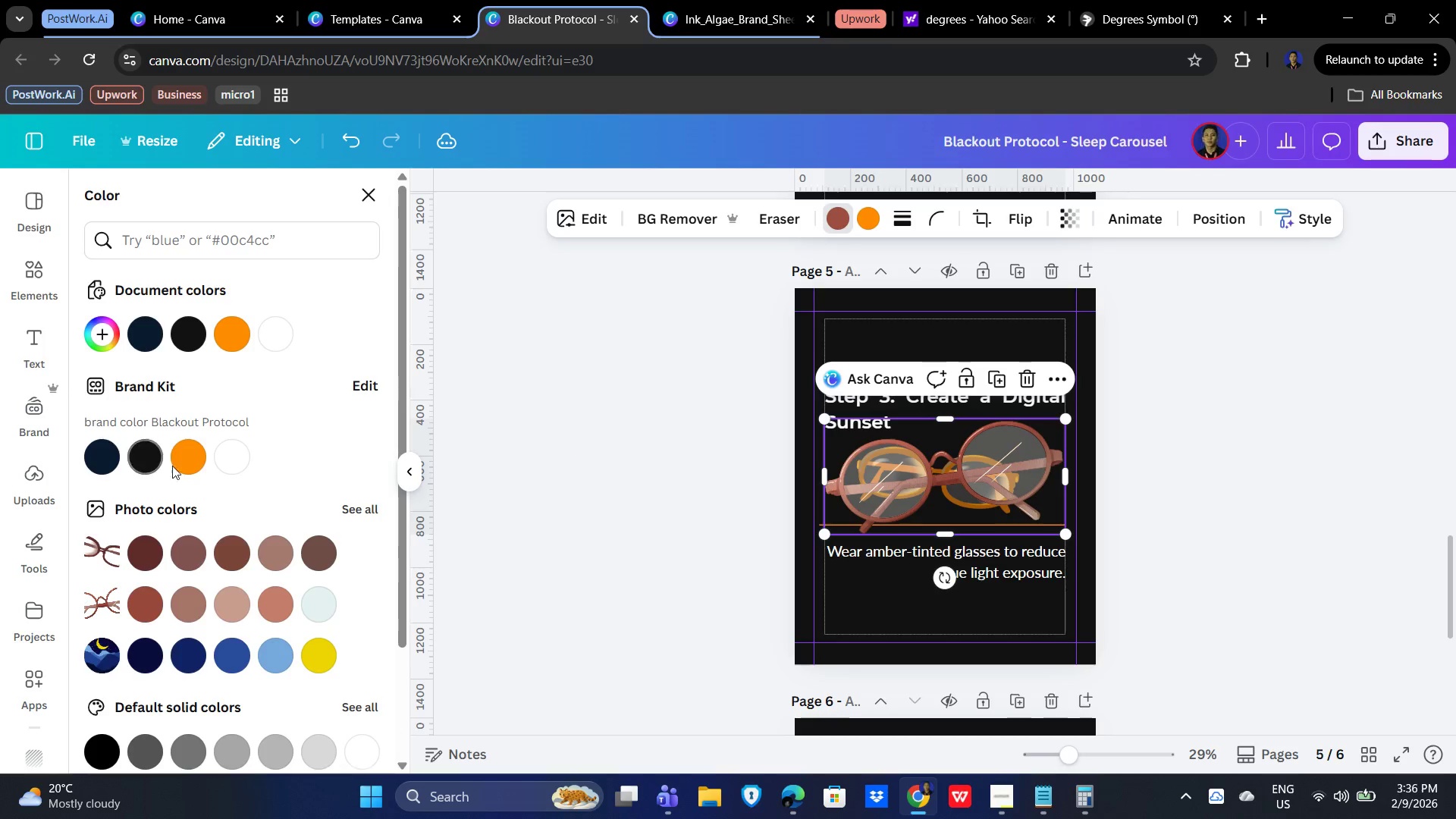 
left_click([184, 458])
 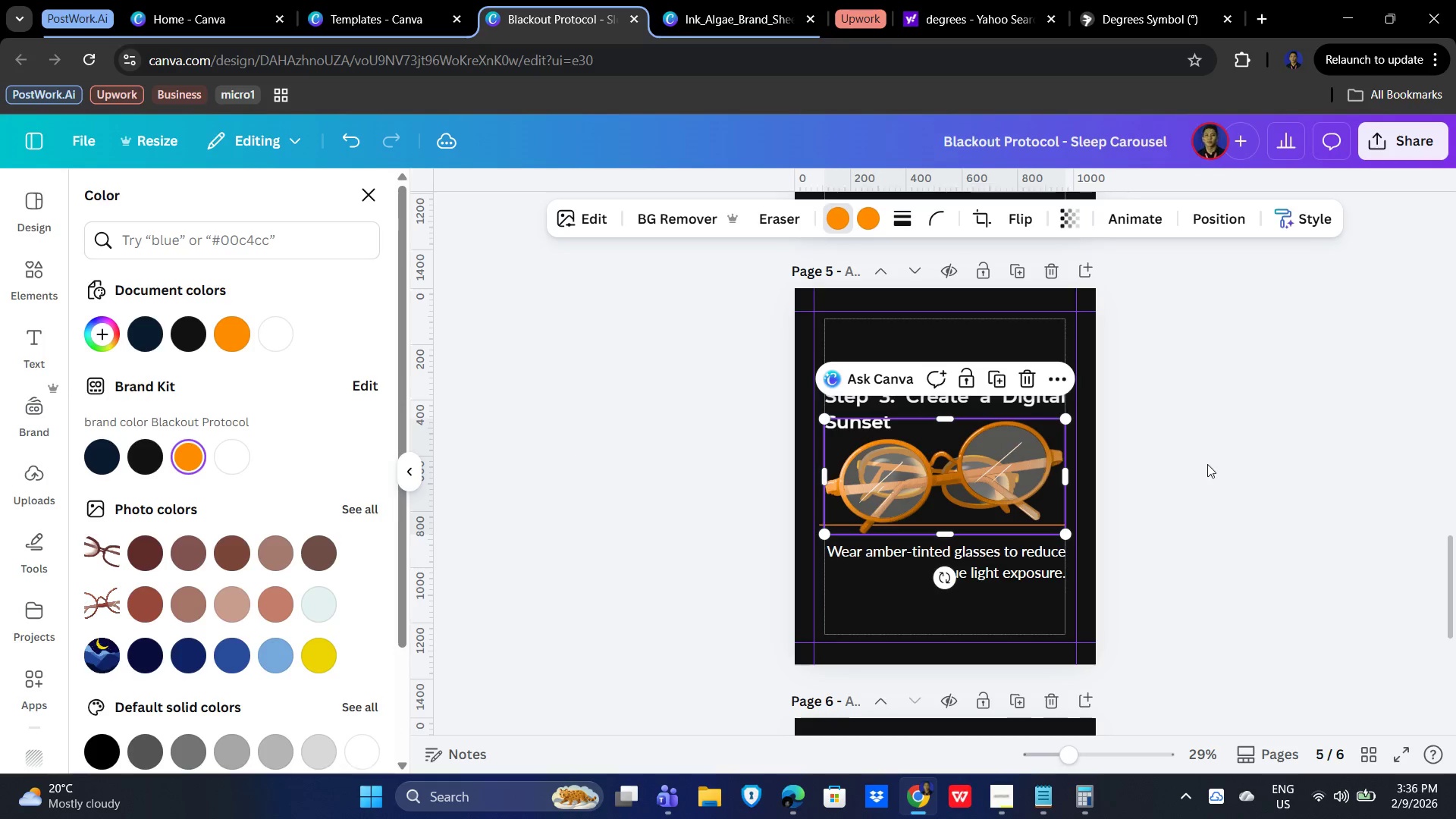 
left_click([1244, 462])
 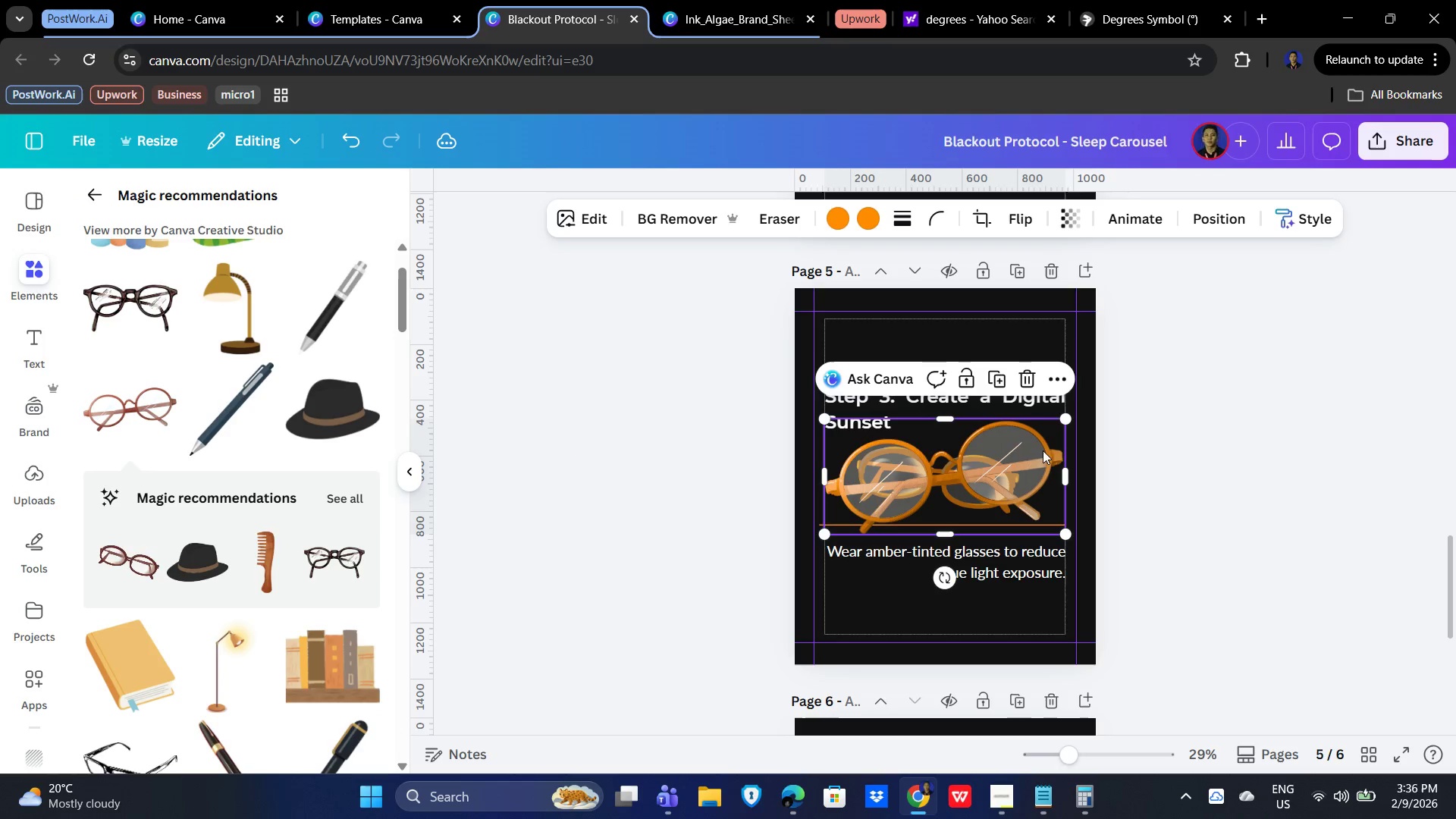 
left_click_drag(start_coordinate=[1030, 449], to_coordinate=[1029, 344])
 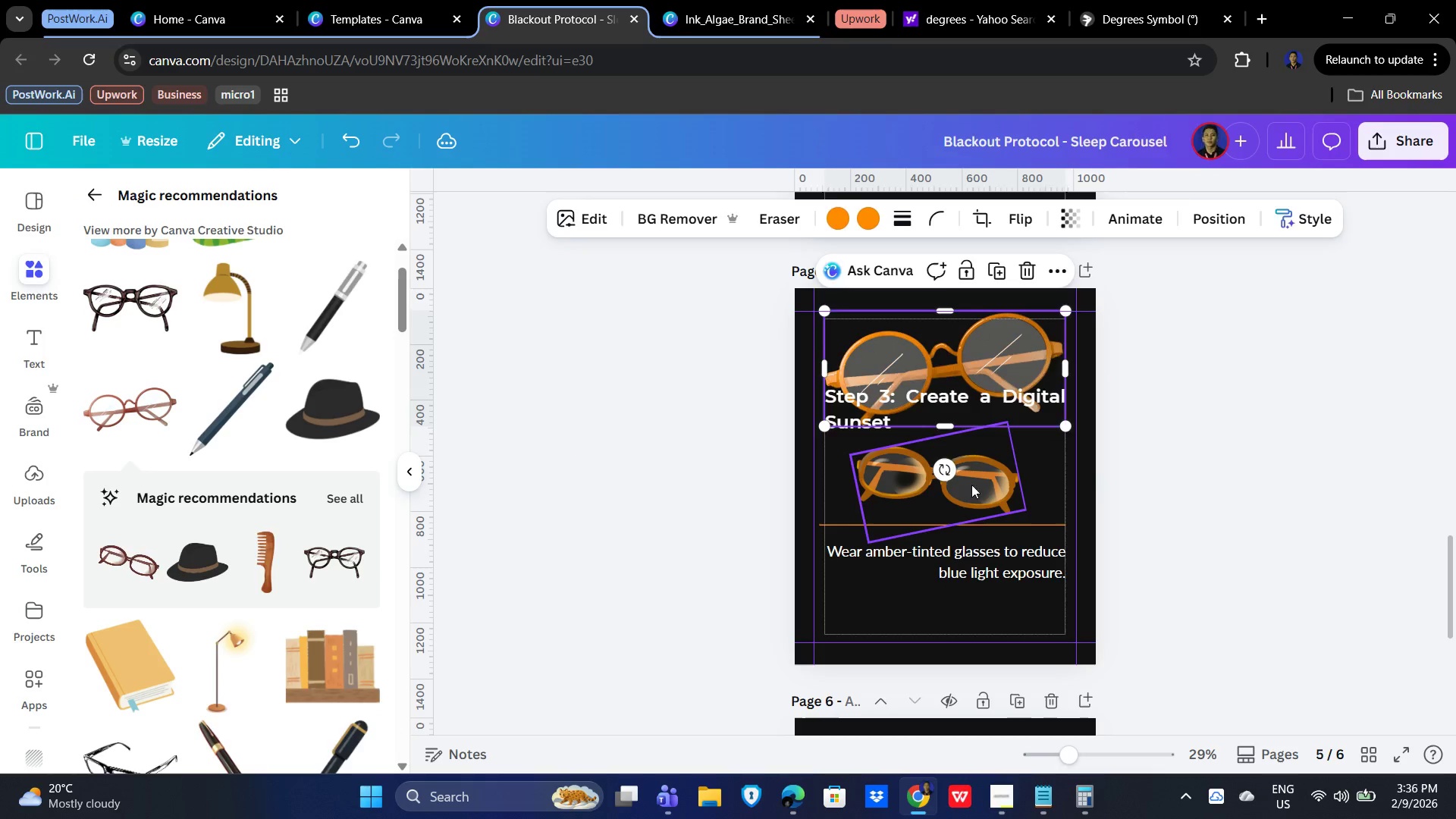 
left_click([980, 479])
 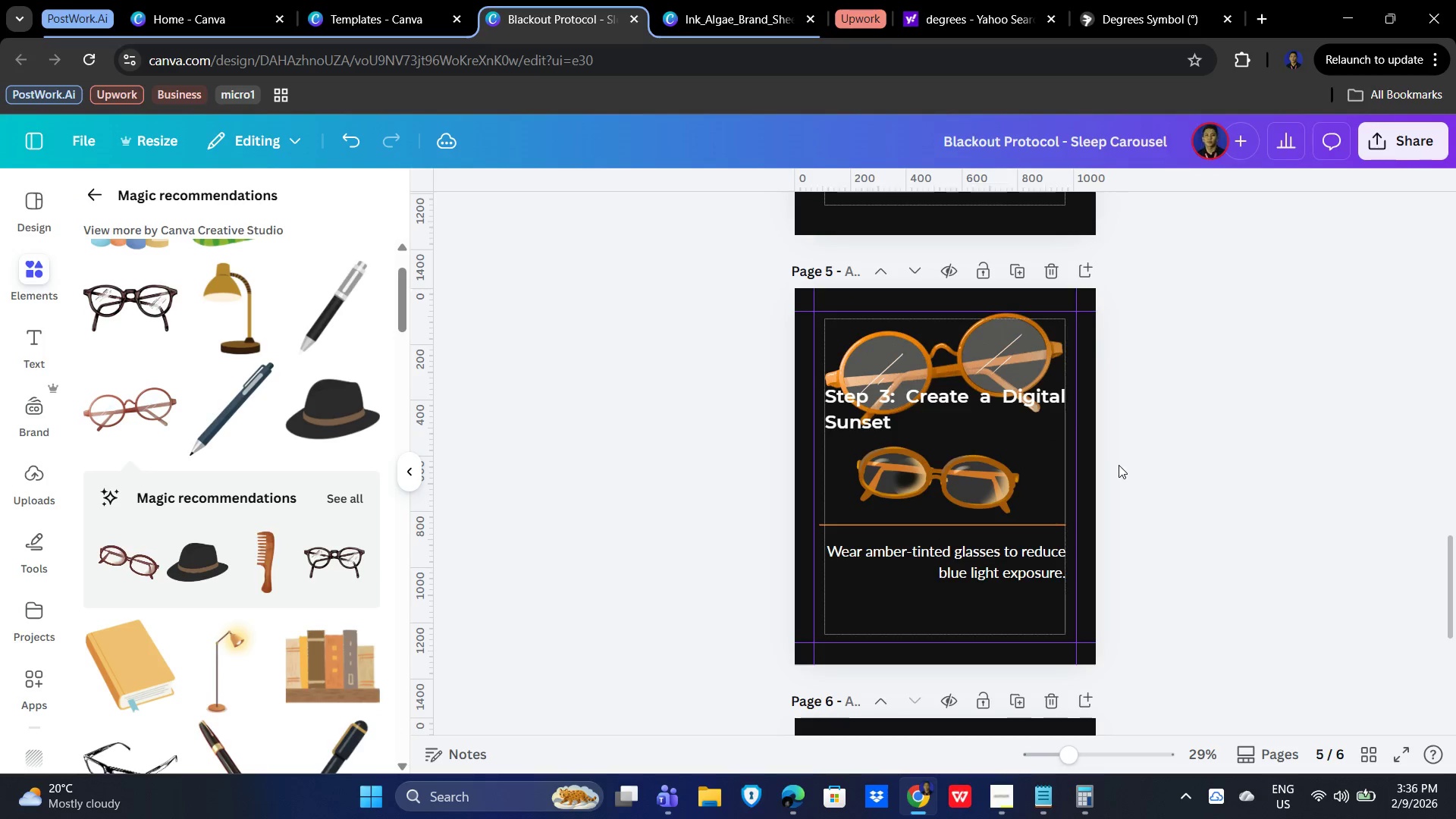 
left_click([996, 347])
 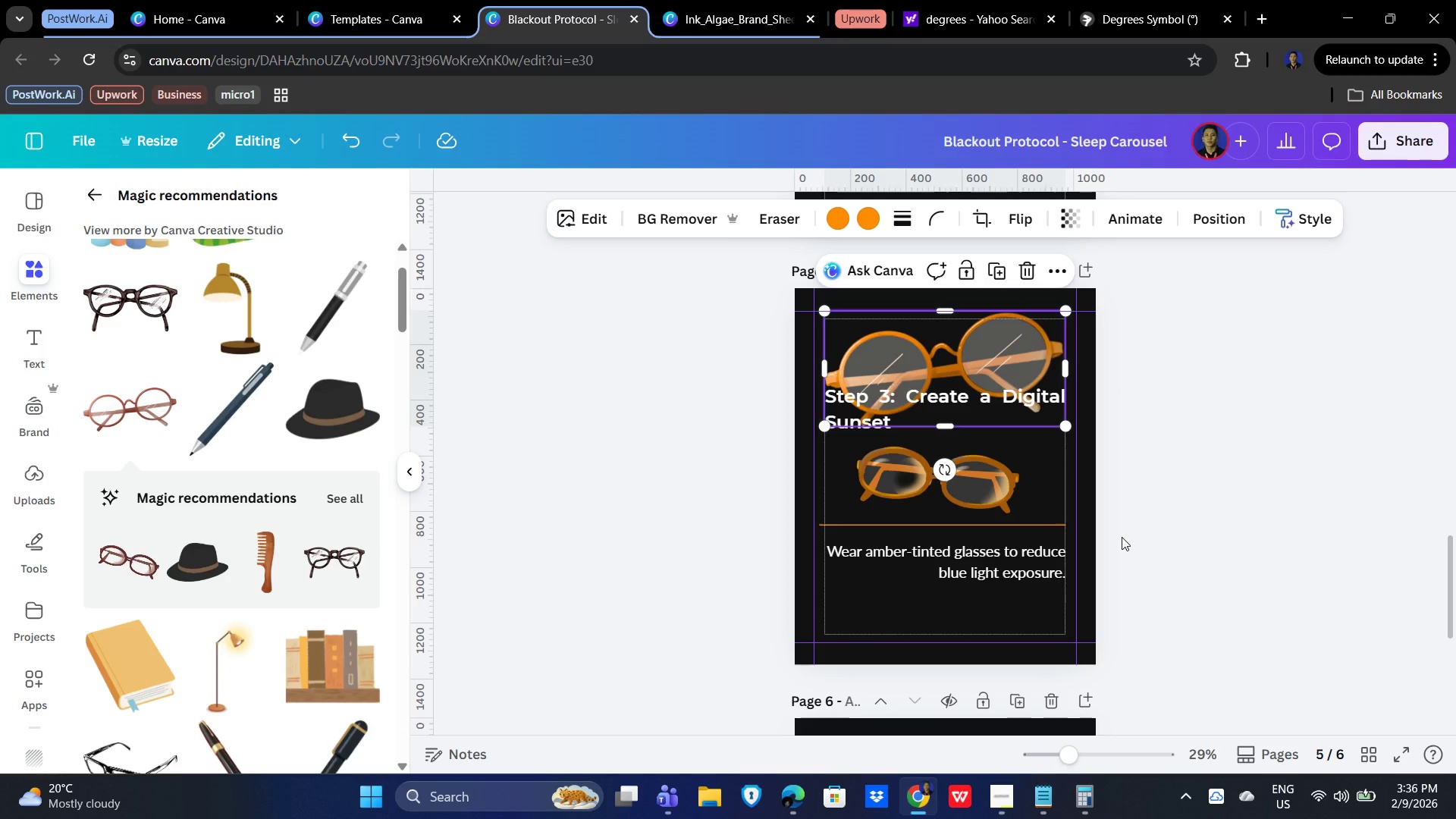 
scroll: coordinate [208, 646], scroll_direction: down, amount: 7.0
 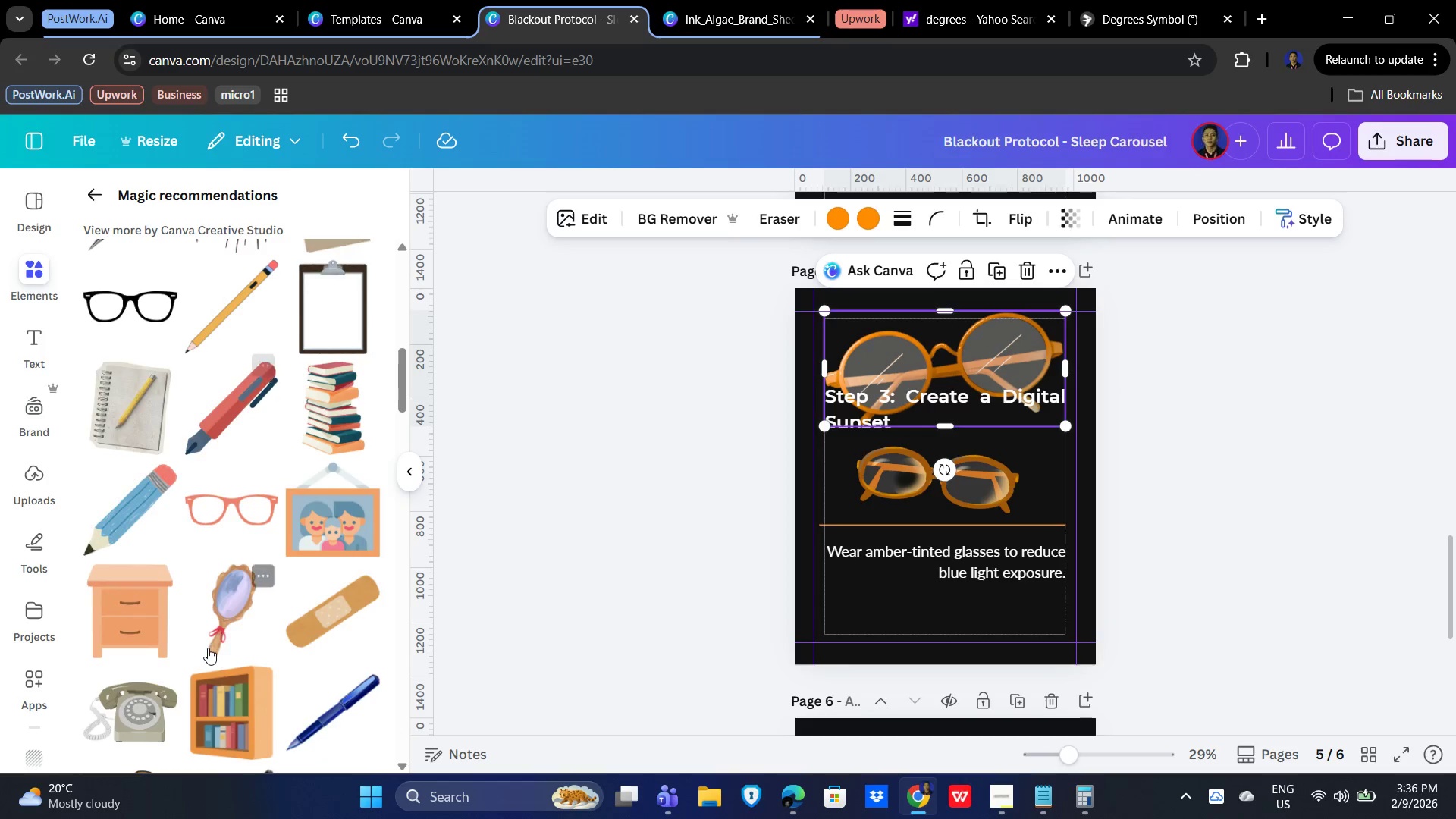 
scroll: coordinate [211, 636], scroll_direction: up, amount: 10.0
 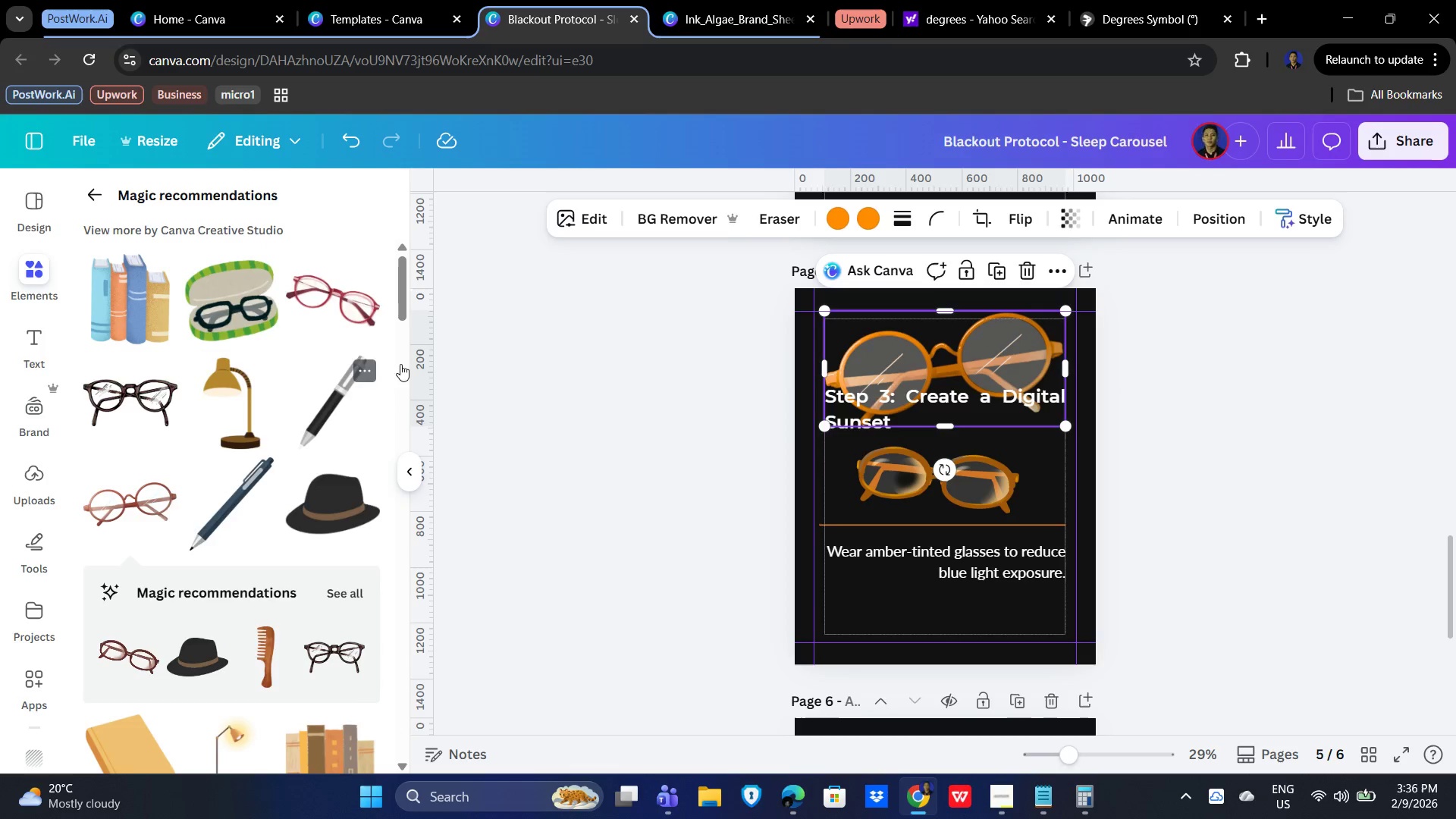 
left_click([1190, 391])
 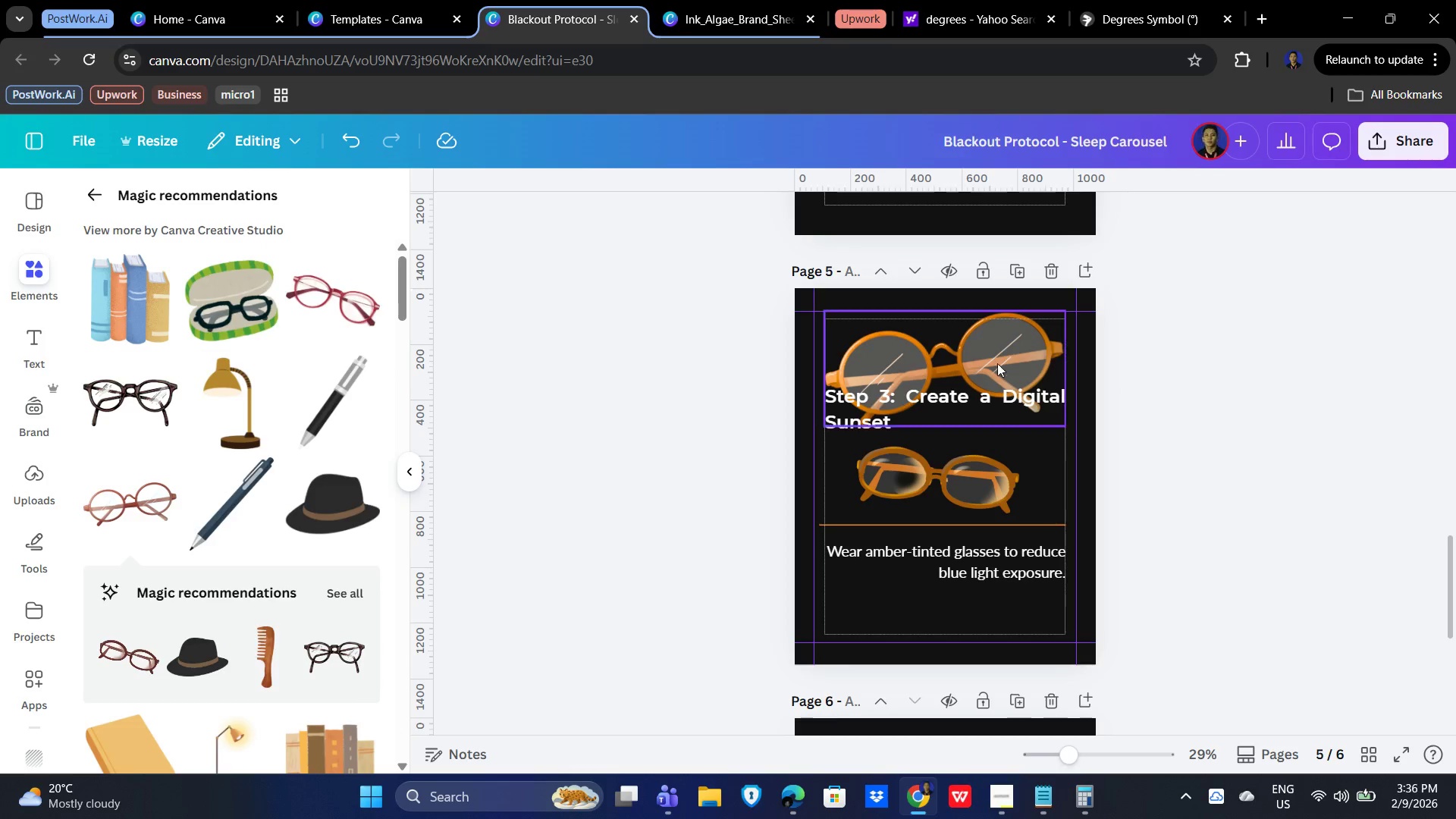 
left_click([981, 346])
 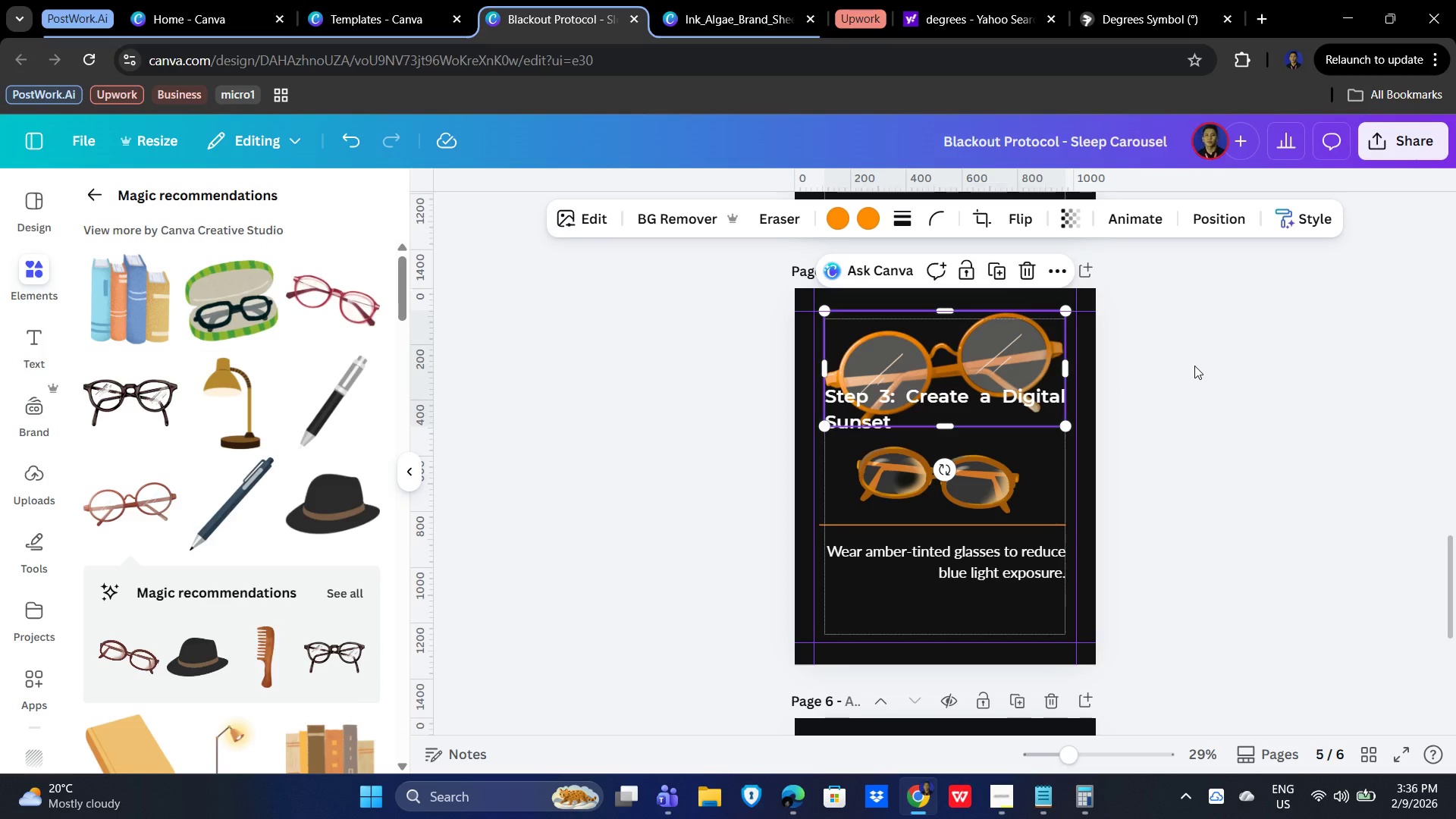 
key(Delete)
 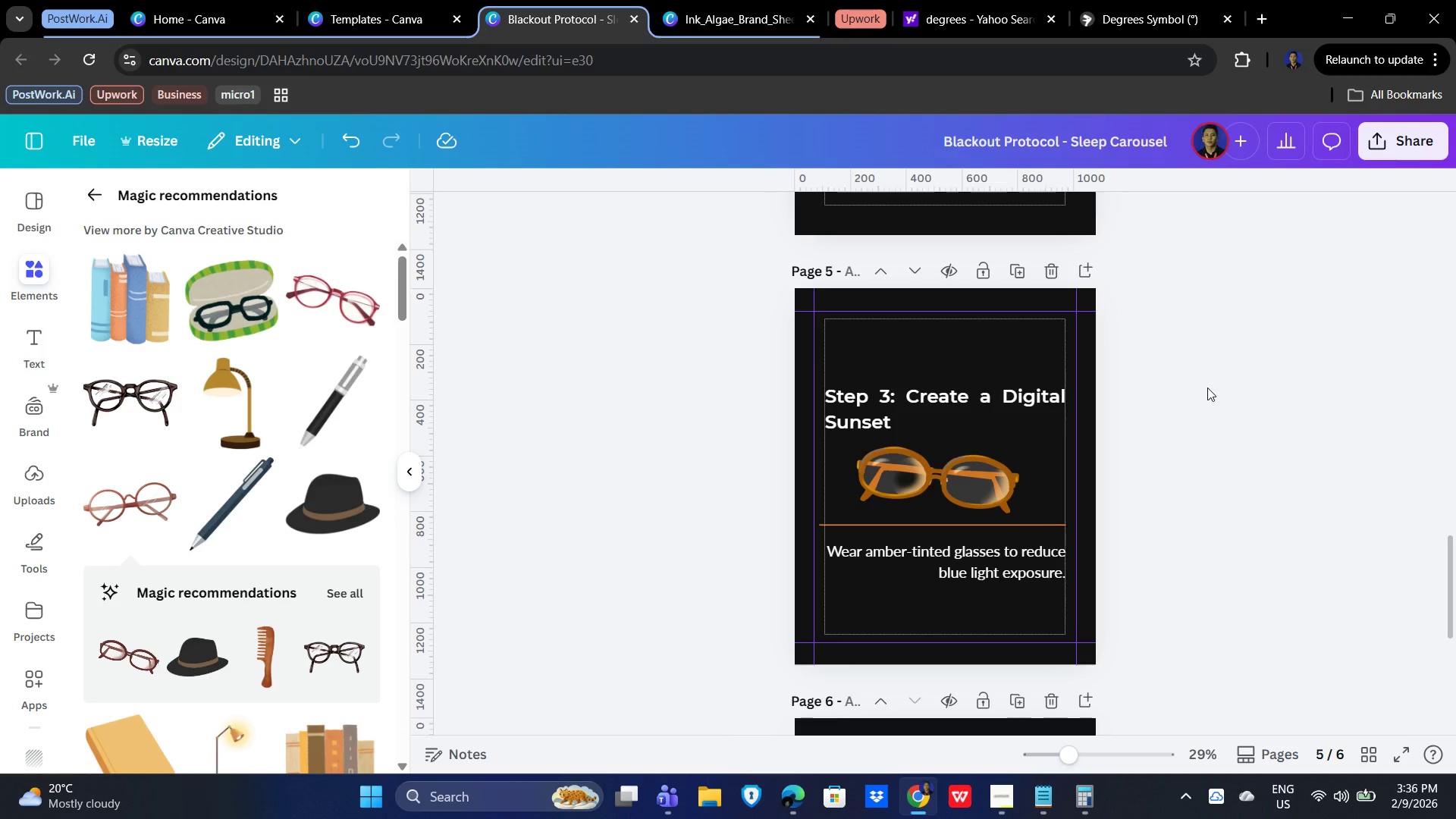 
left_click([1209, 389])
 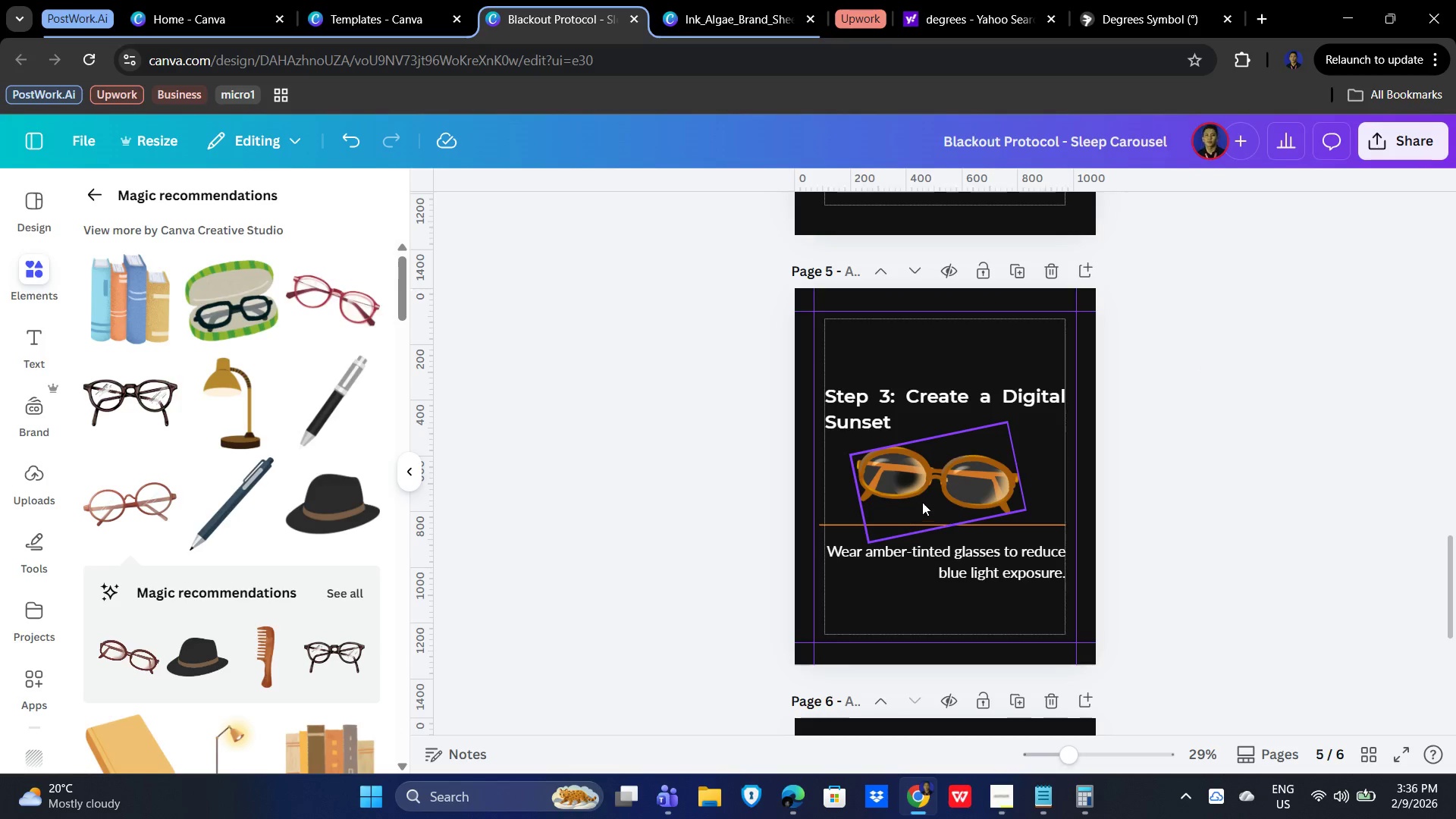 
left_click([961, 494])
 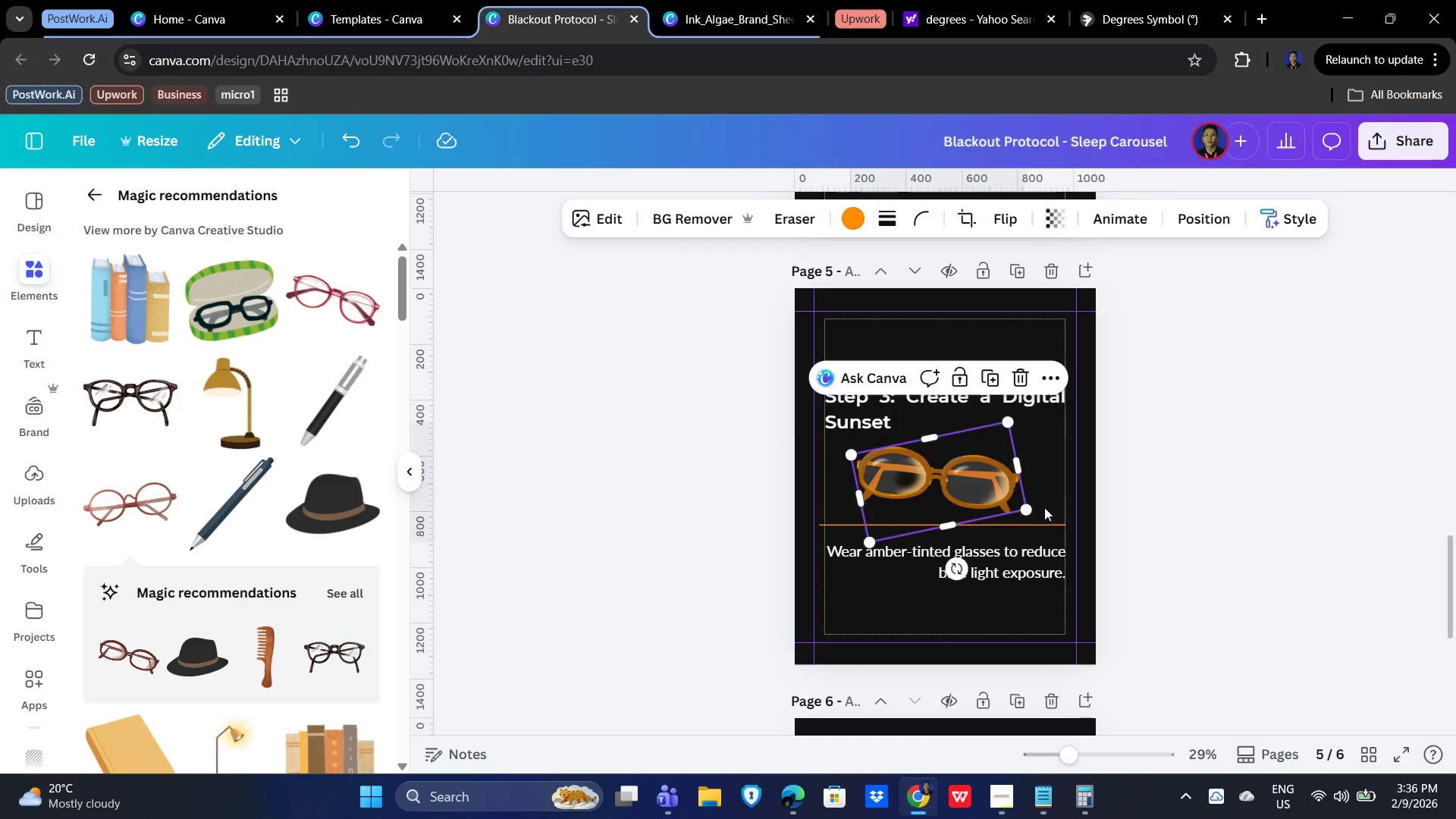 
key(Delete)
 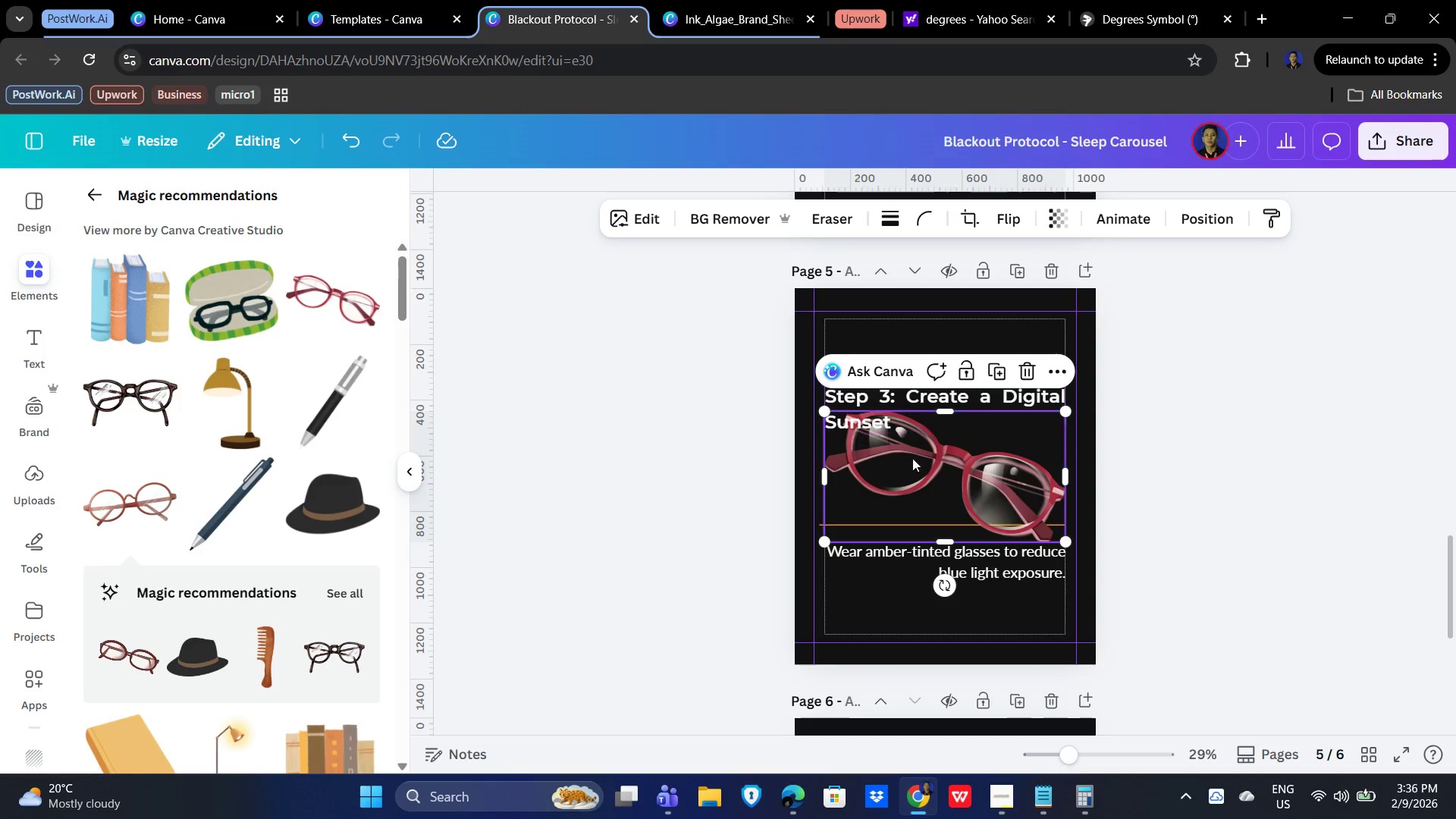 
left_click([996, 487])
 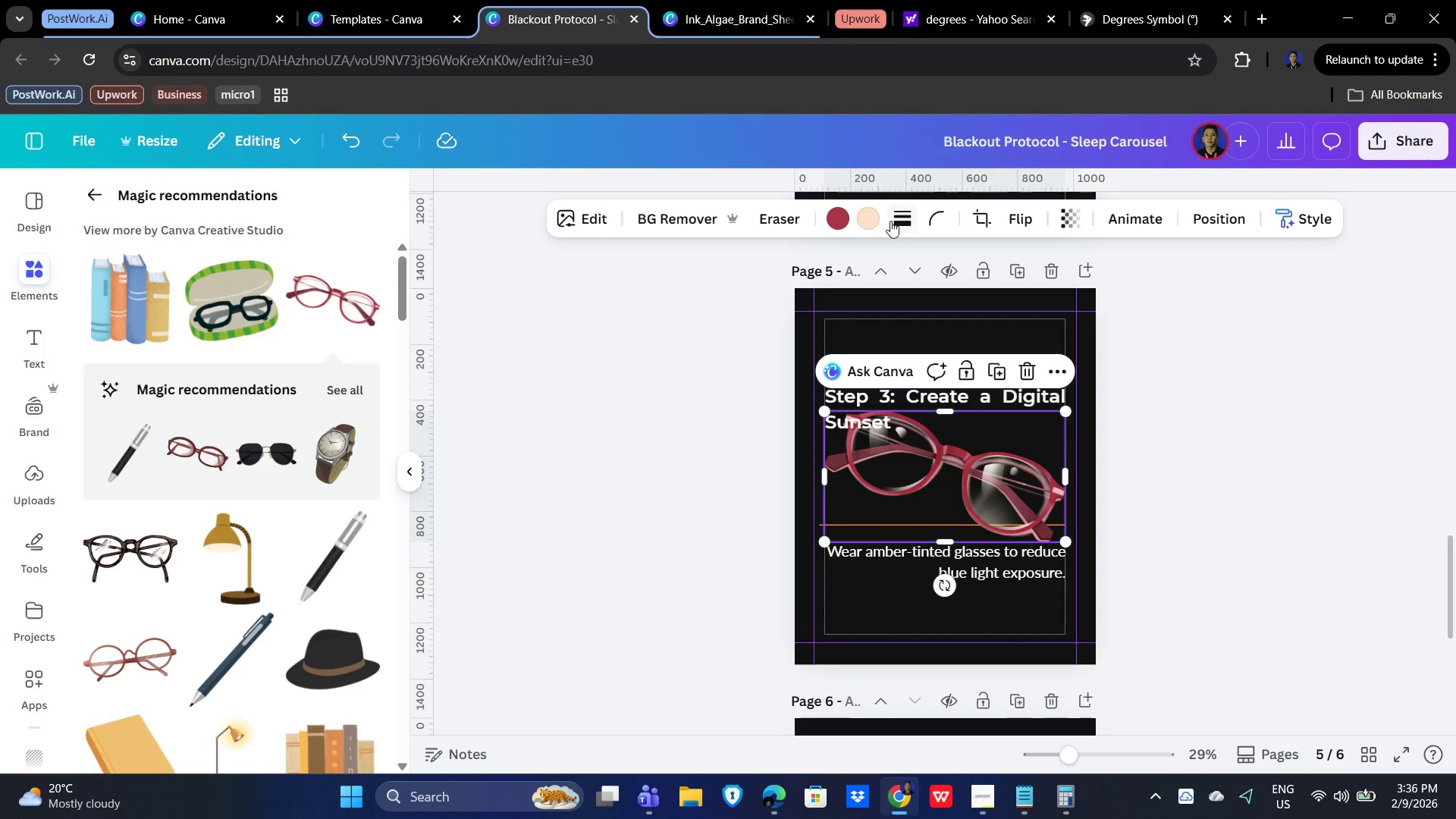 
left_click([874, 215])
 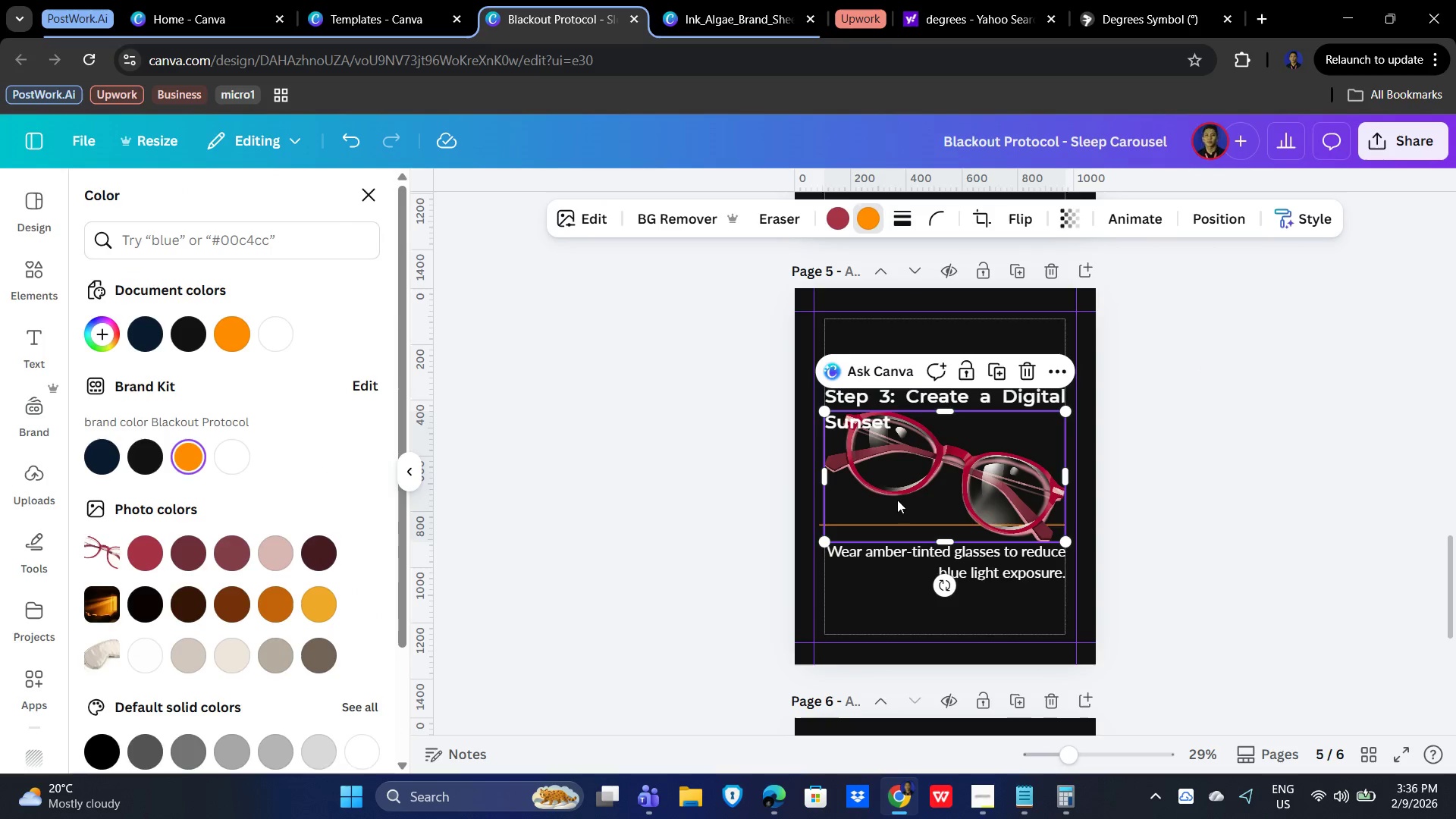 
left_click([1158, 476])
 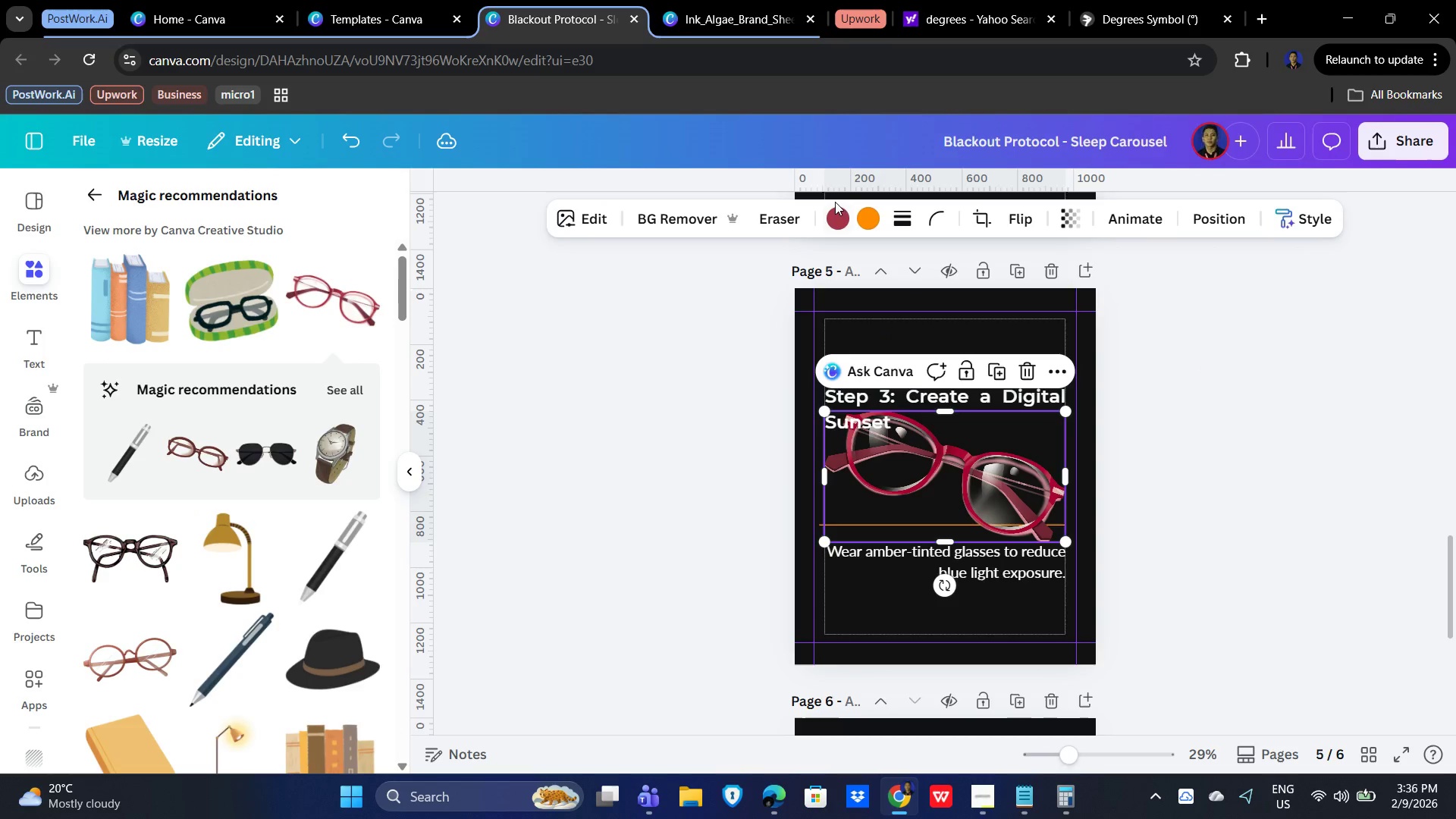 
left_click([835, 221])
 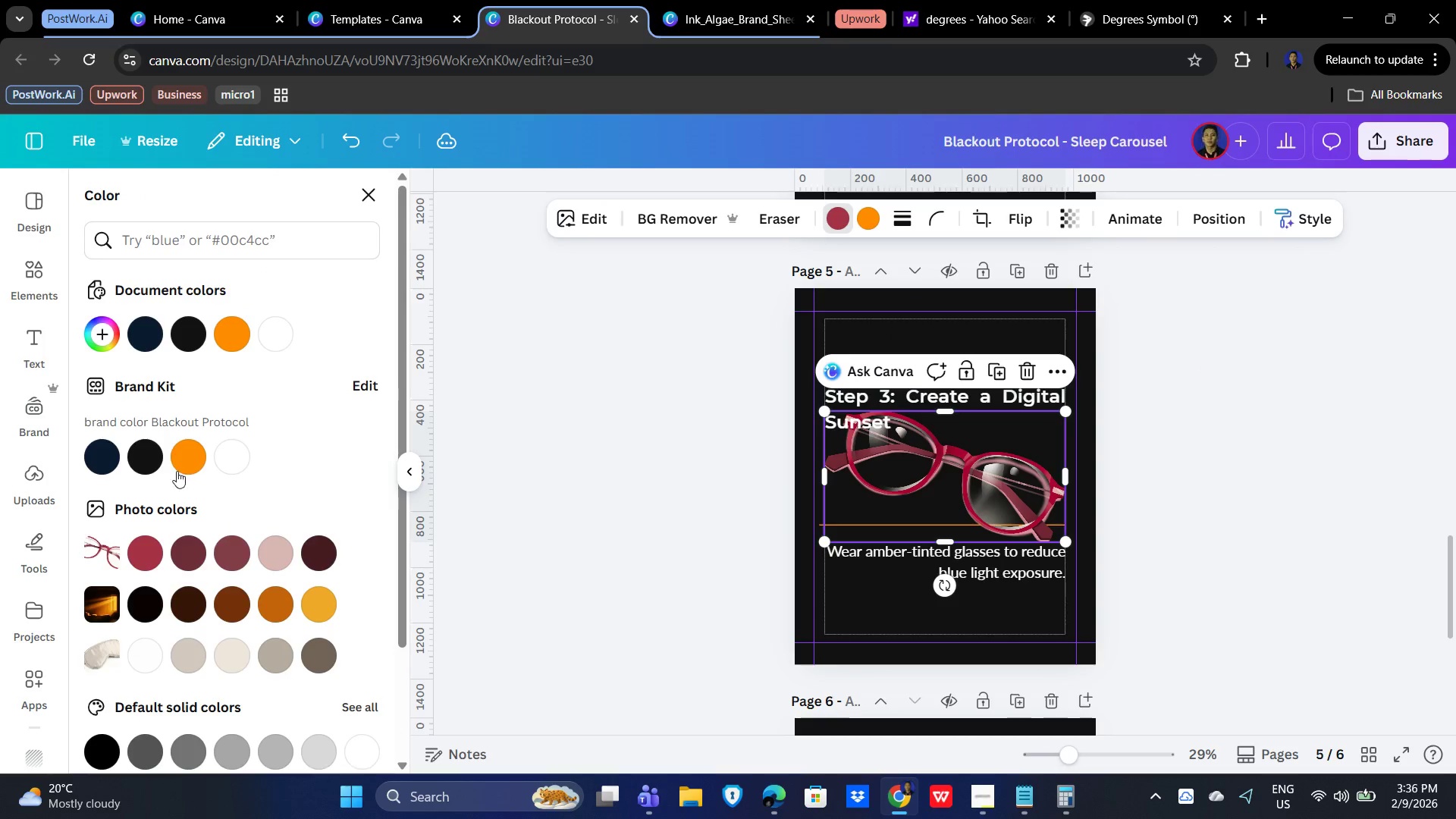 
left_click([184, 462])
 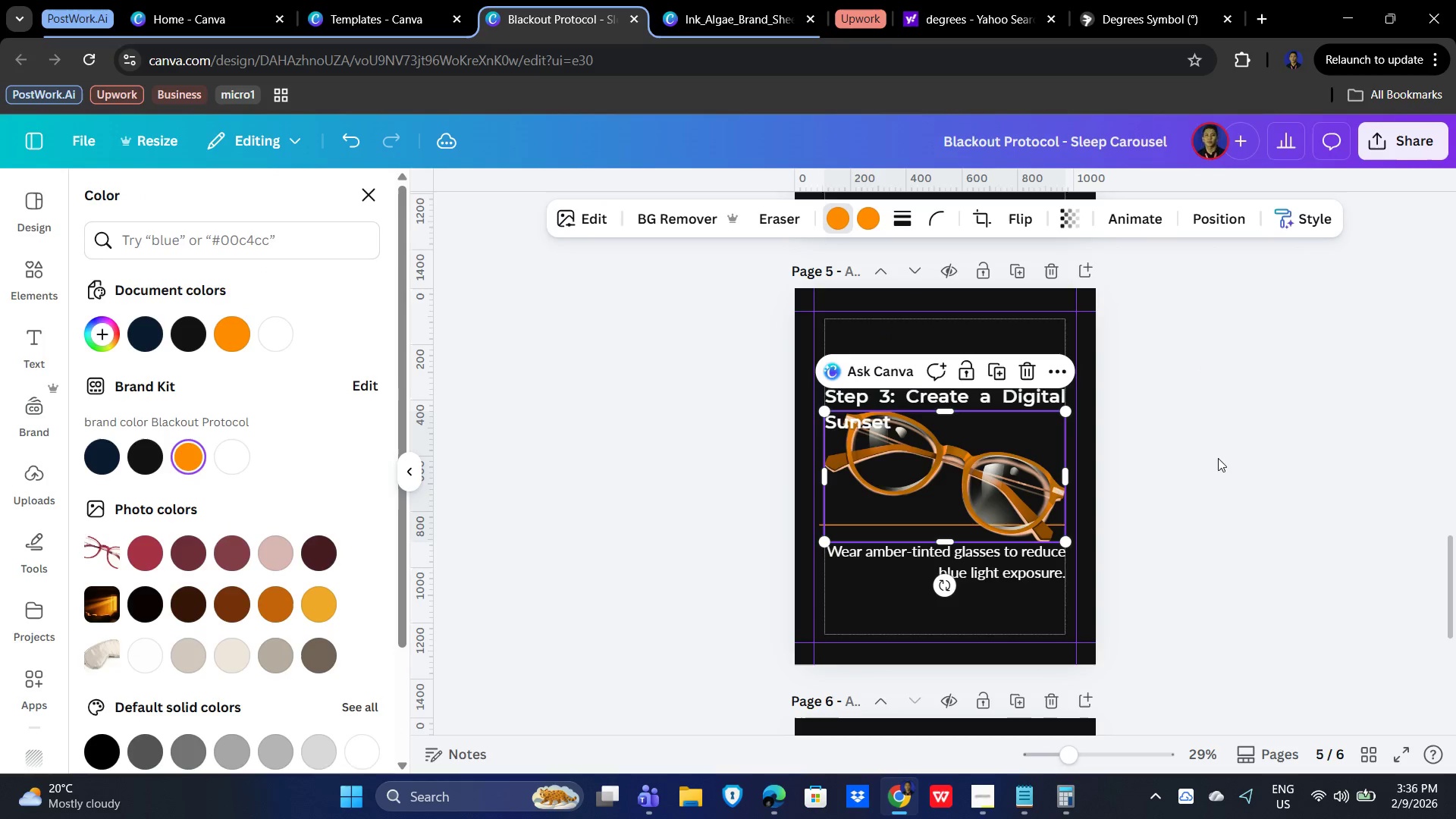 
left_click([1330, 453])
 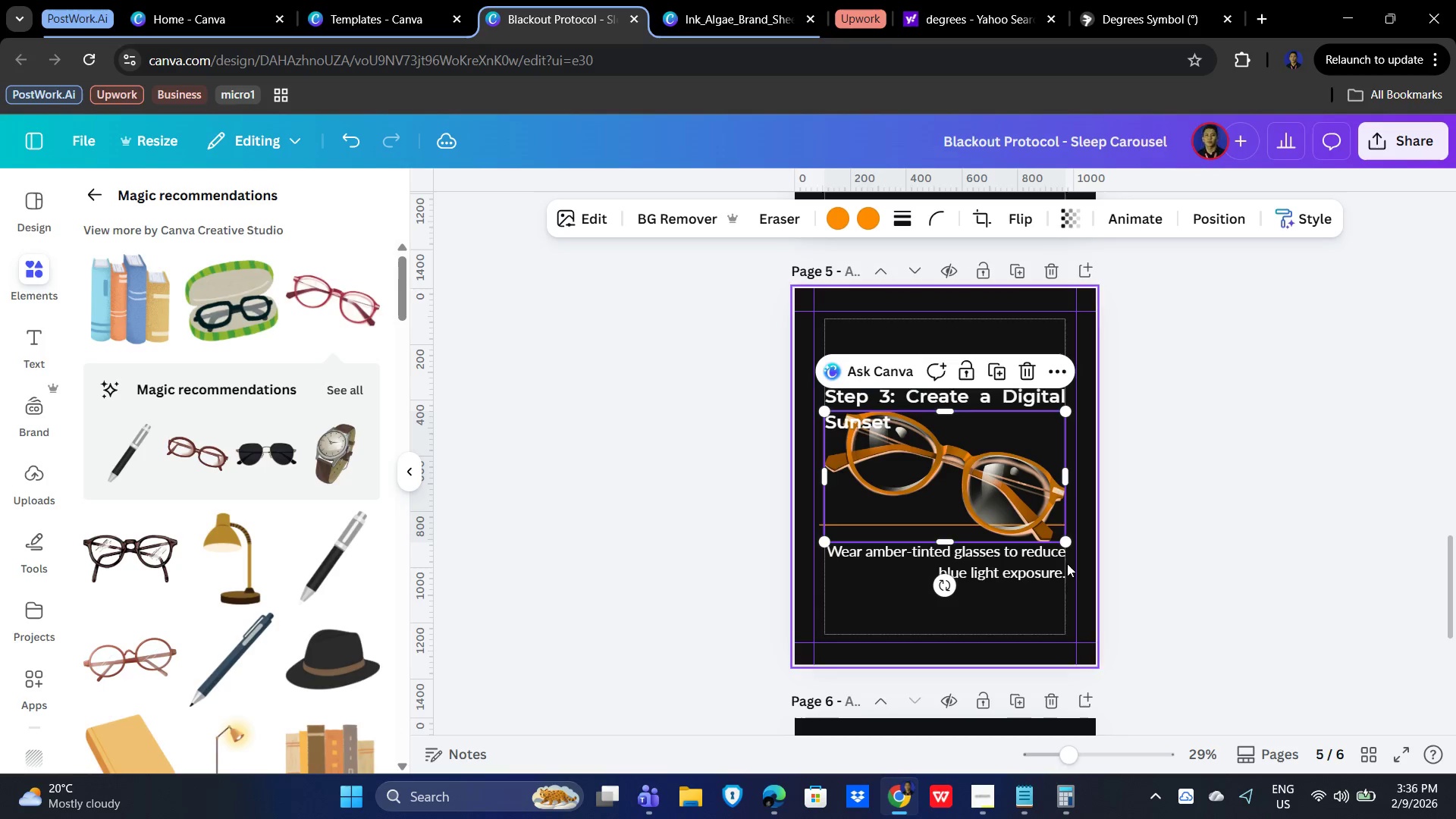 
left_click_drag(start_coordinate=[1067, 543], to_coordinate=[1027, 520])
 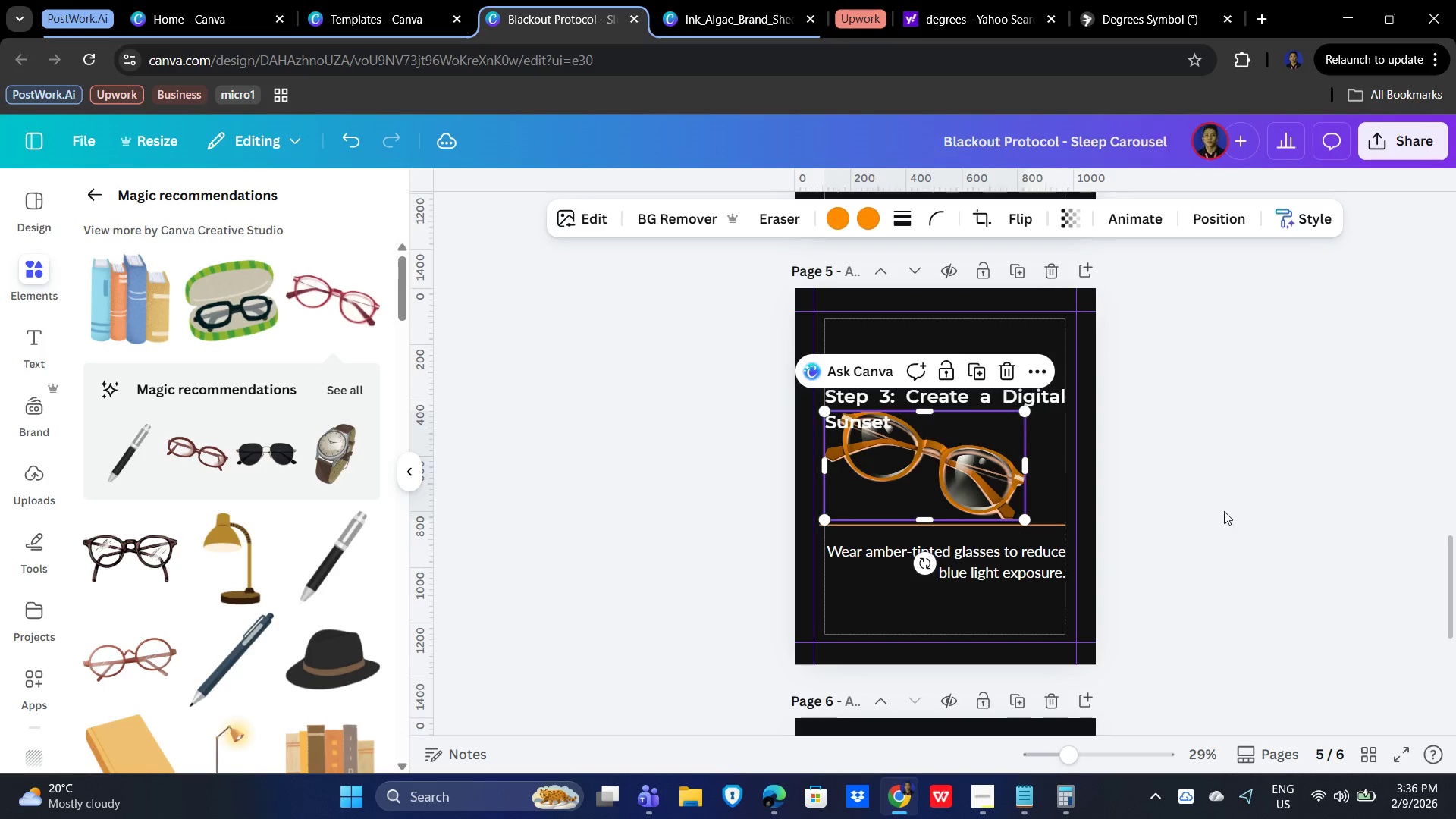 
left_click_drag(start_coordinate=[1223, 513], to_coordinate=[1218, 509])
 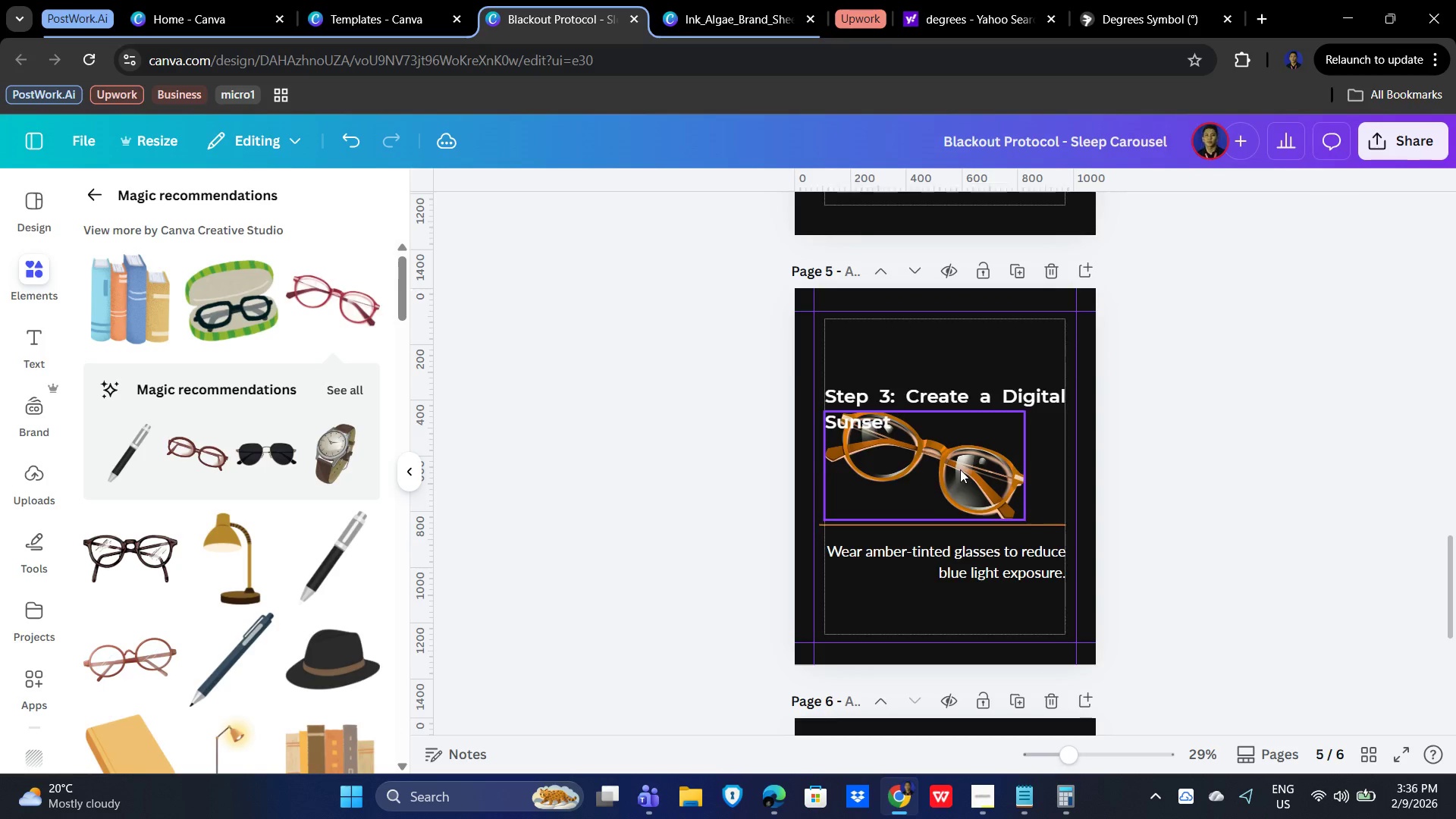 
left_click_drag(start_coordinate=[960, 469], to_coordinate=[999, 469])
 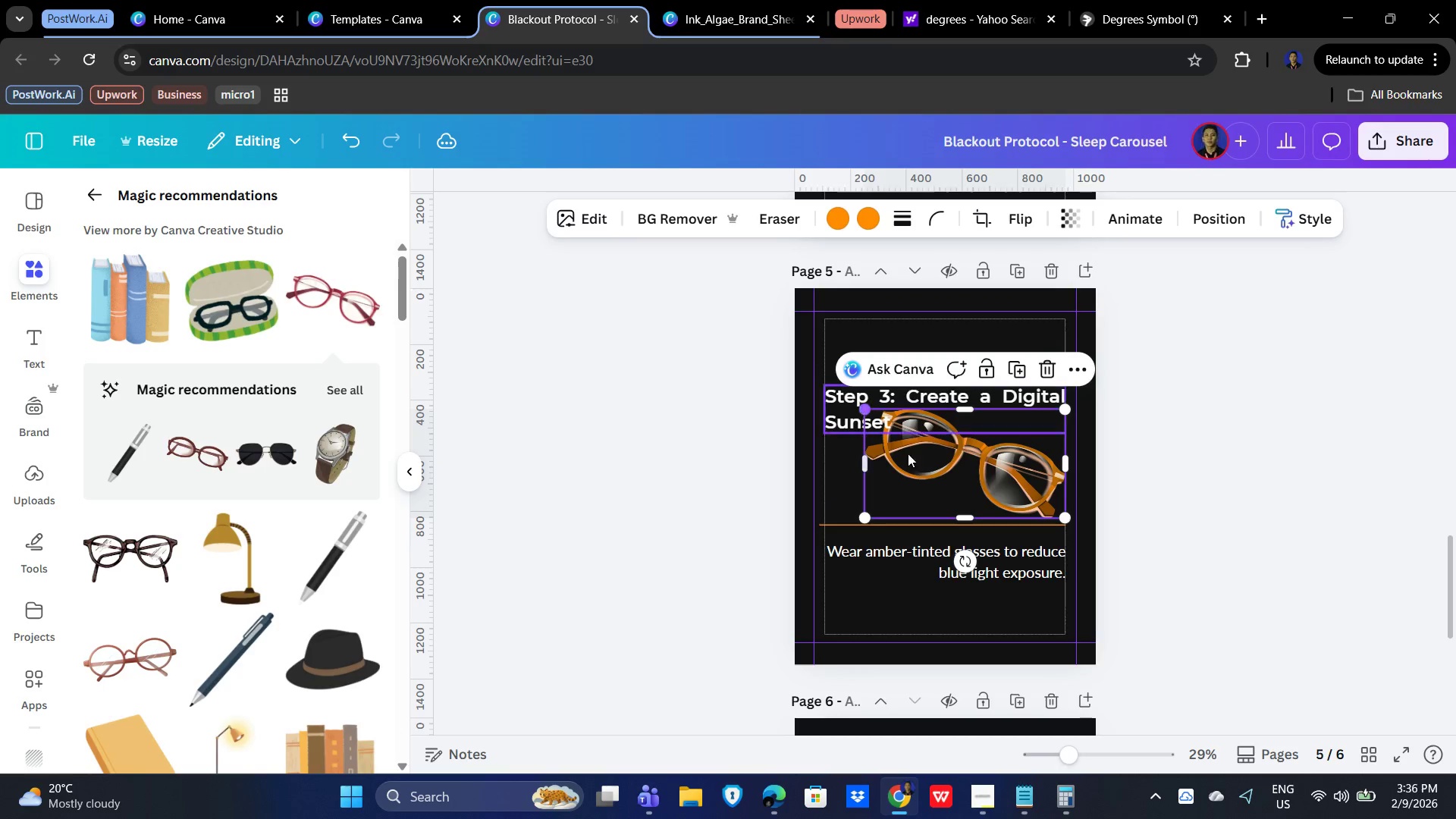 
left_click([1369, 500])
 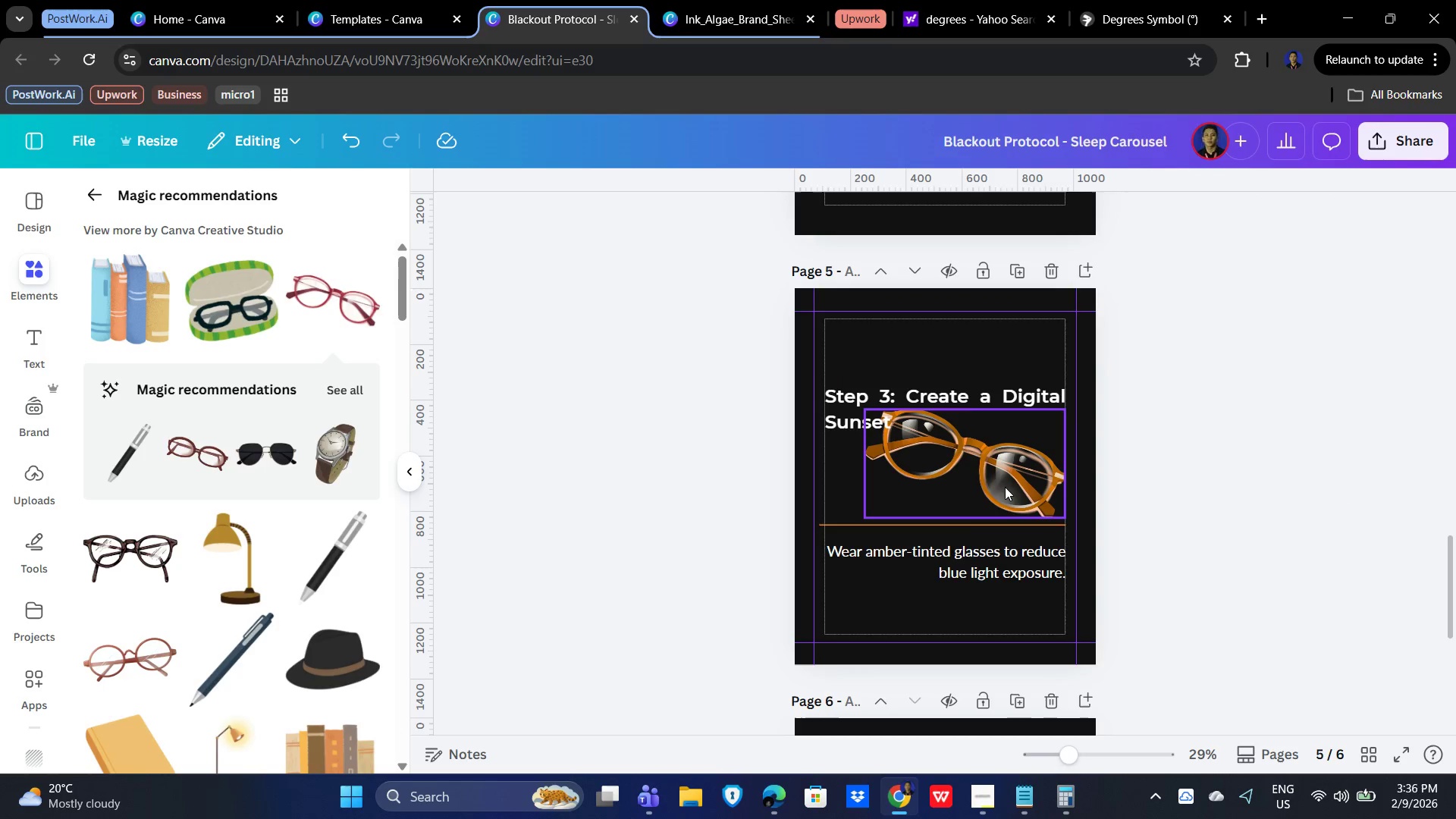 
left_click_drag(start_coordinate=[1002, 479], to_coordinate=[972, 482])
 